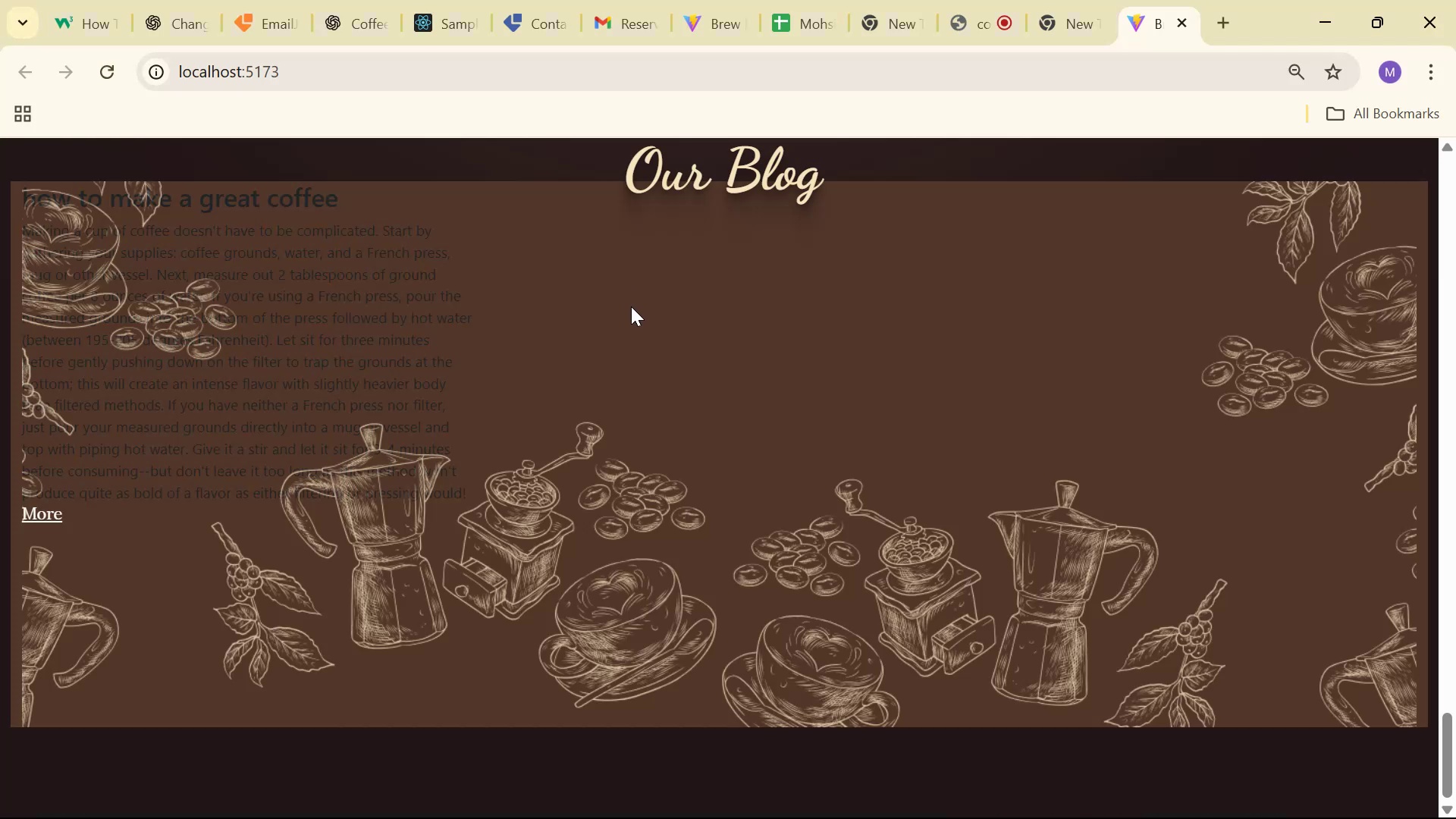 
key(Alt+AltLeft)
 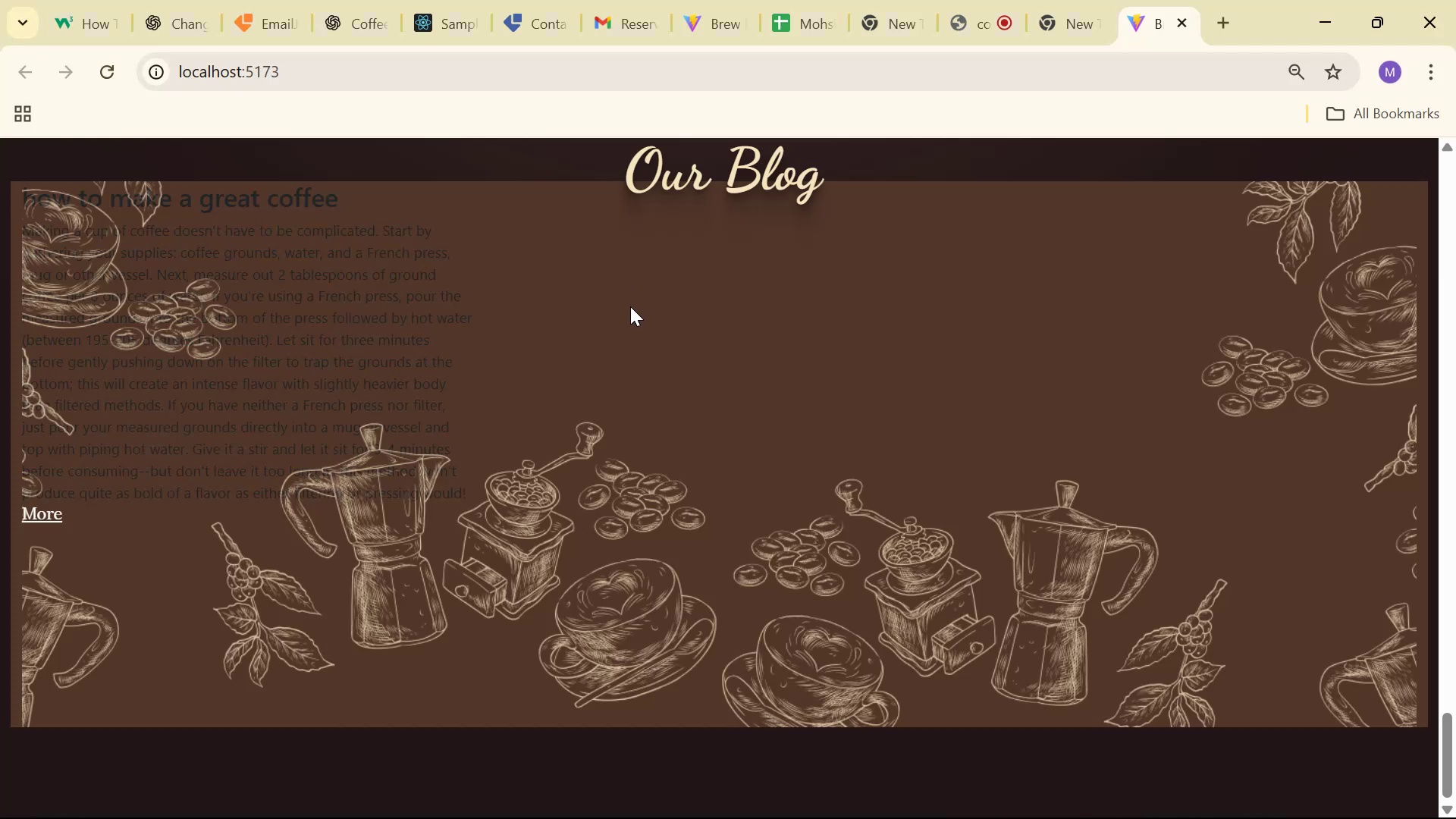 
key(Alt+Tab)
 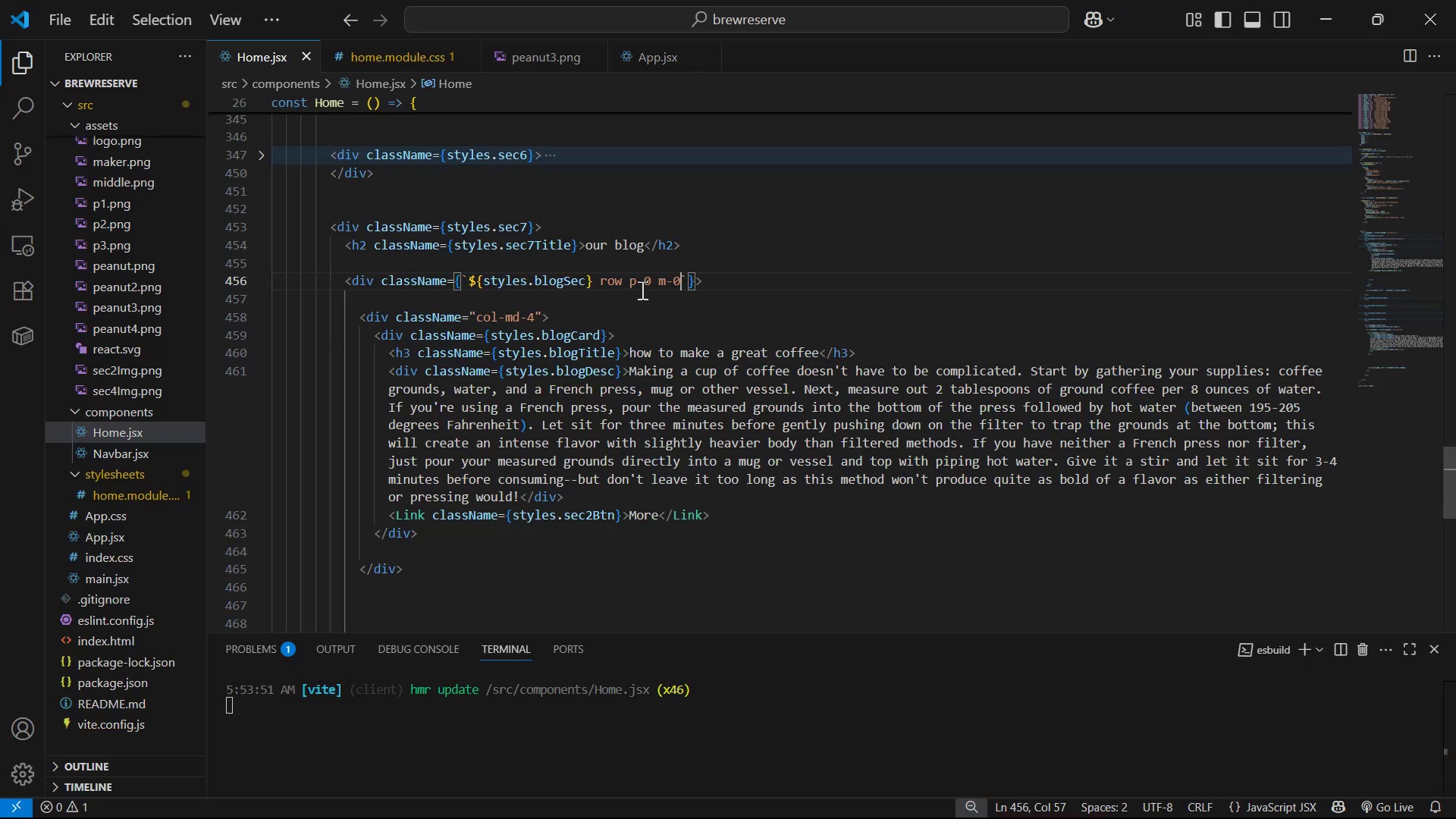 
left_click_drag(start_coordinate=[657, 287], to_coordinate=[627, 284])
 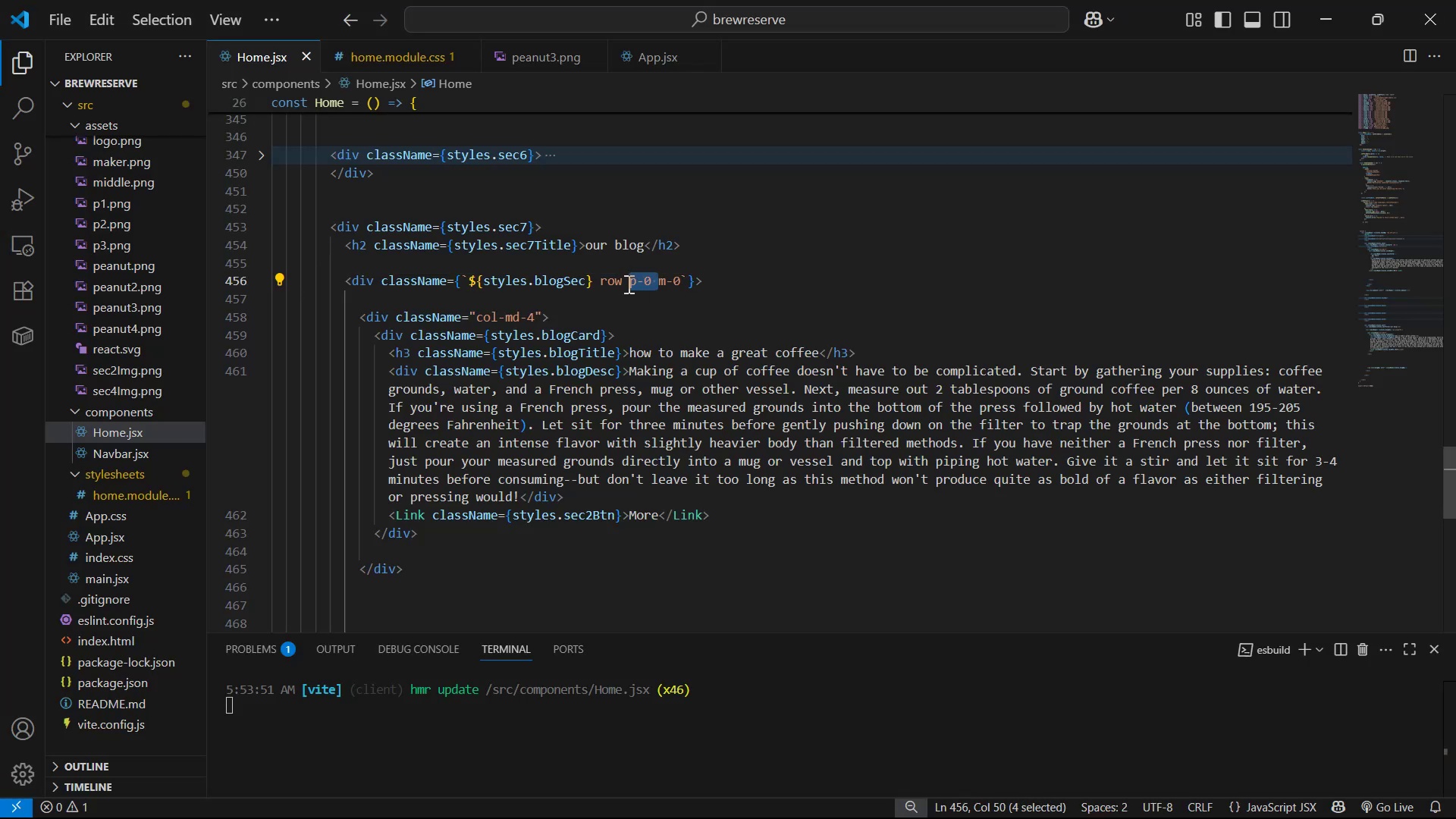 
key(Backspace)
 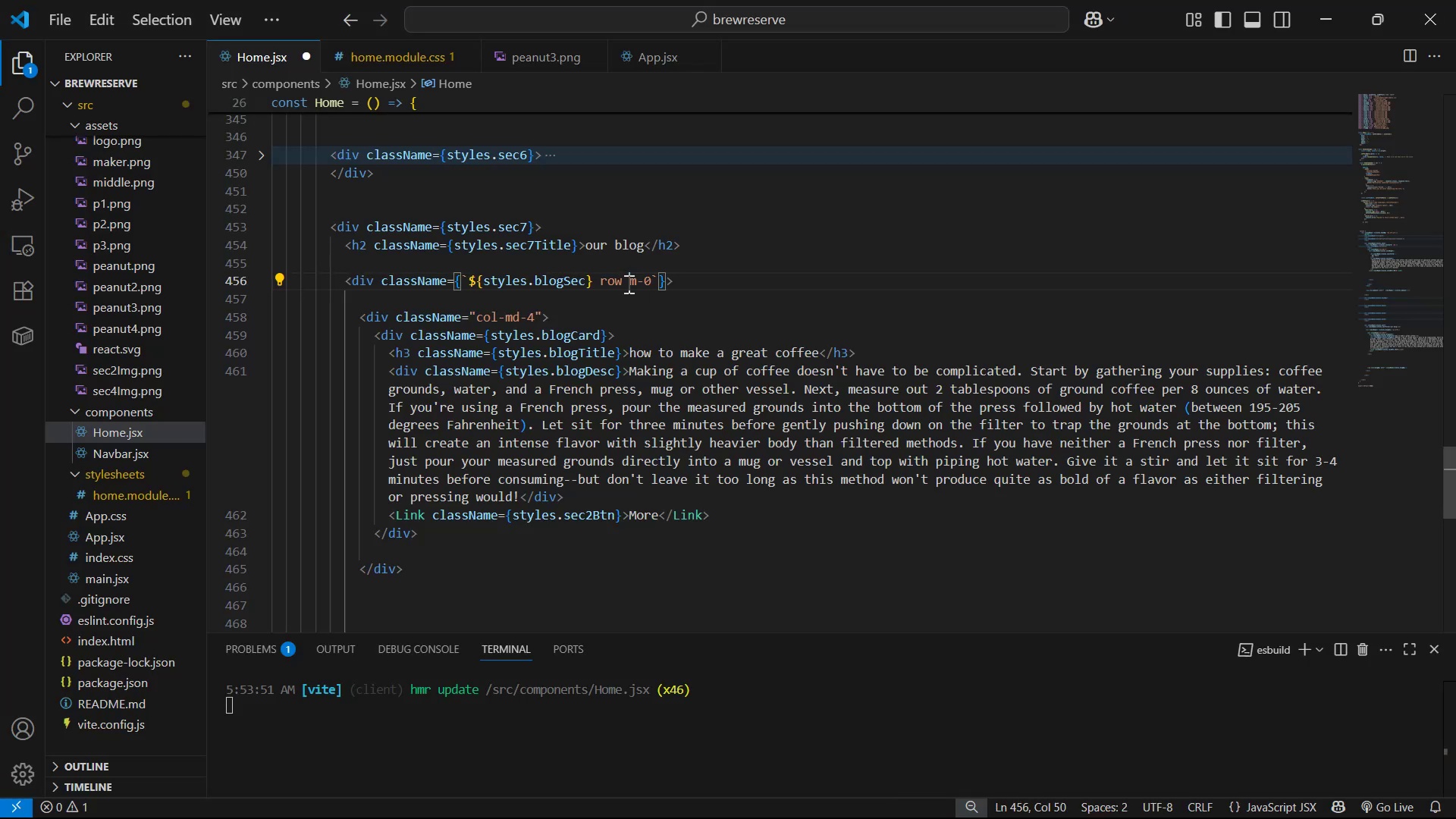 
key(Control+S)
 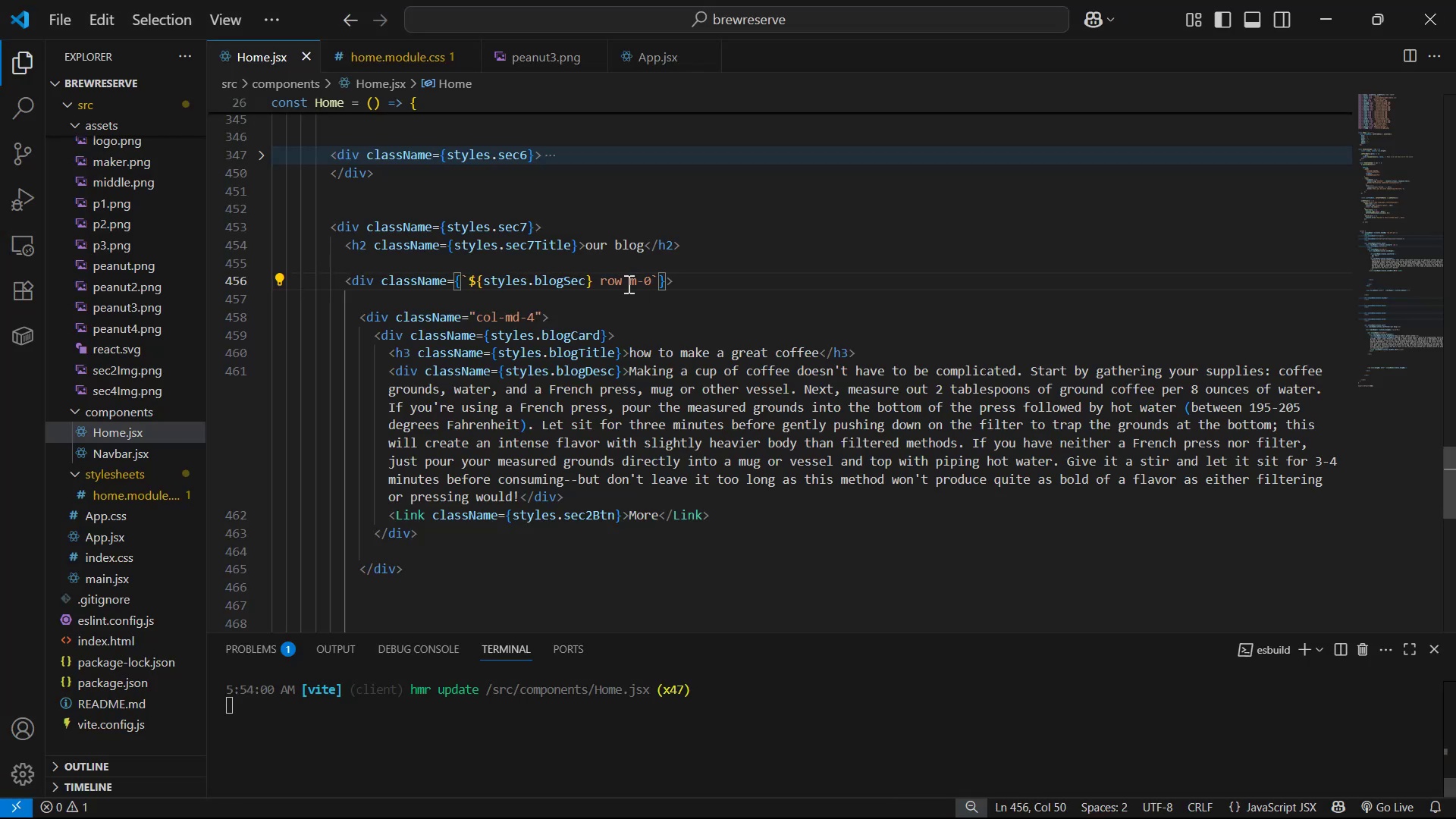 
key(Alt+AltLeft)
 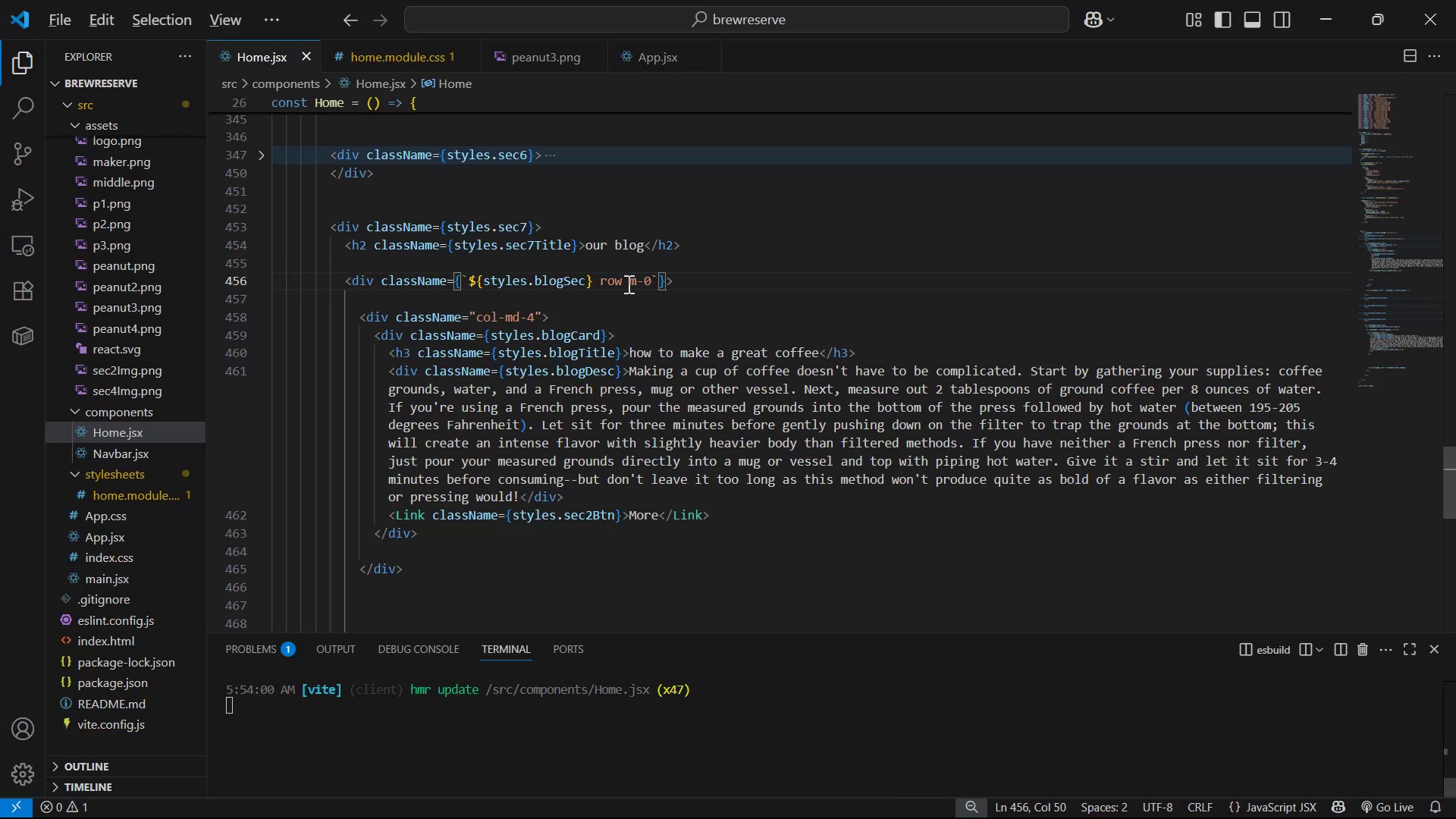 
key(Alt+Tab)
 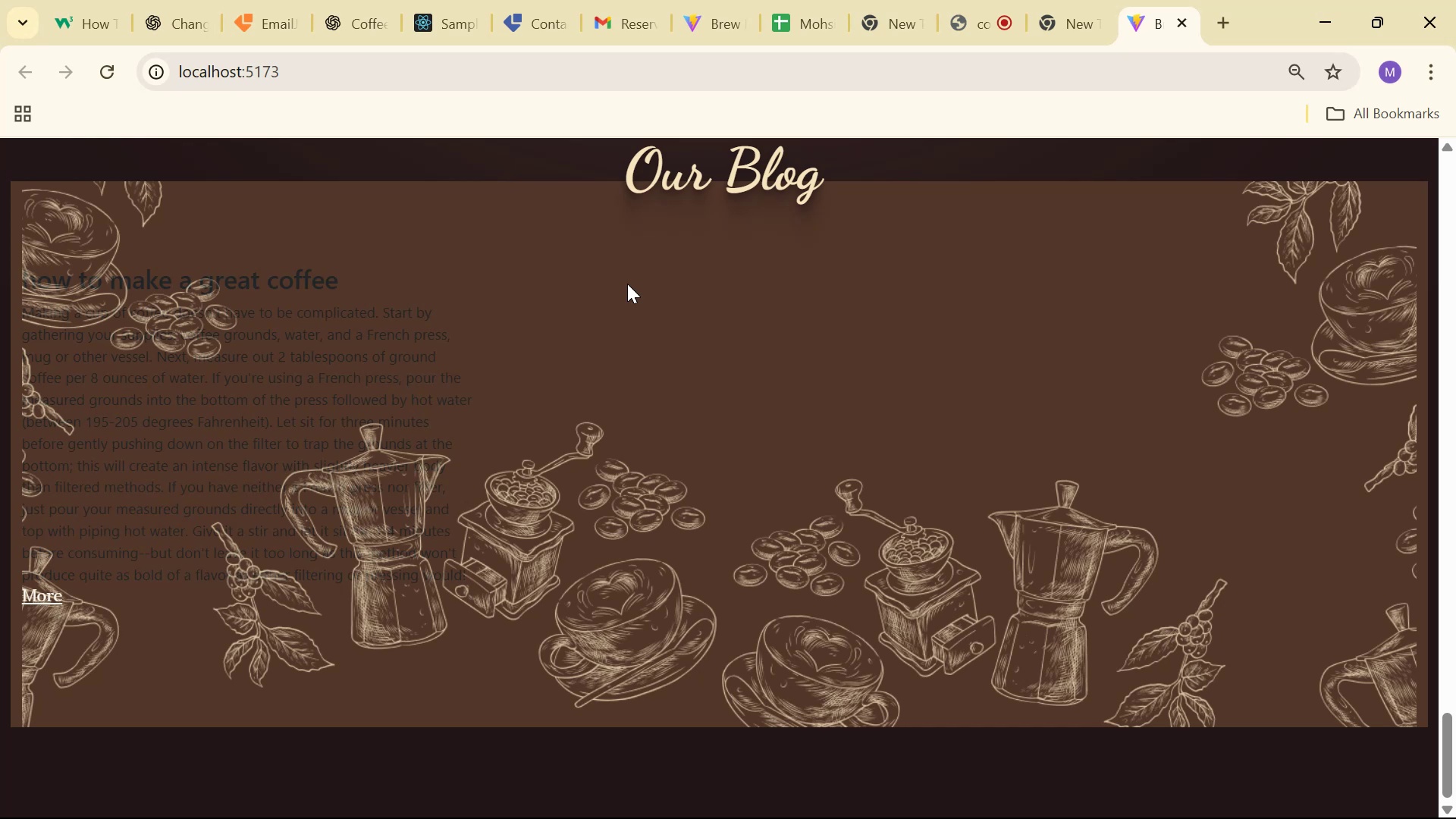 
key(Alt+AltLeft)
 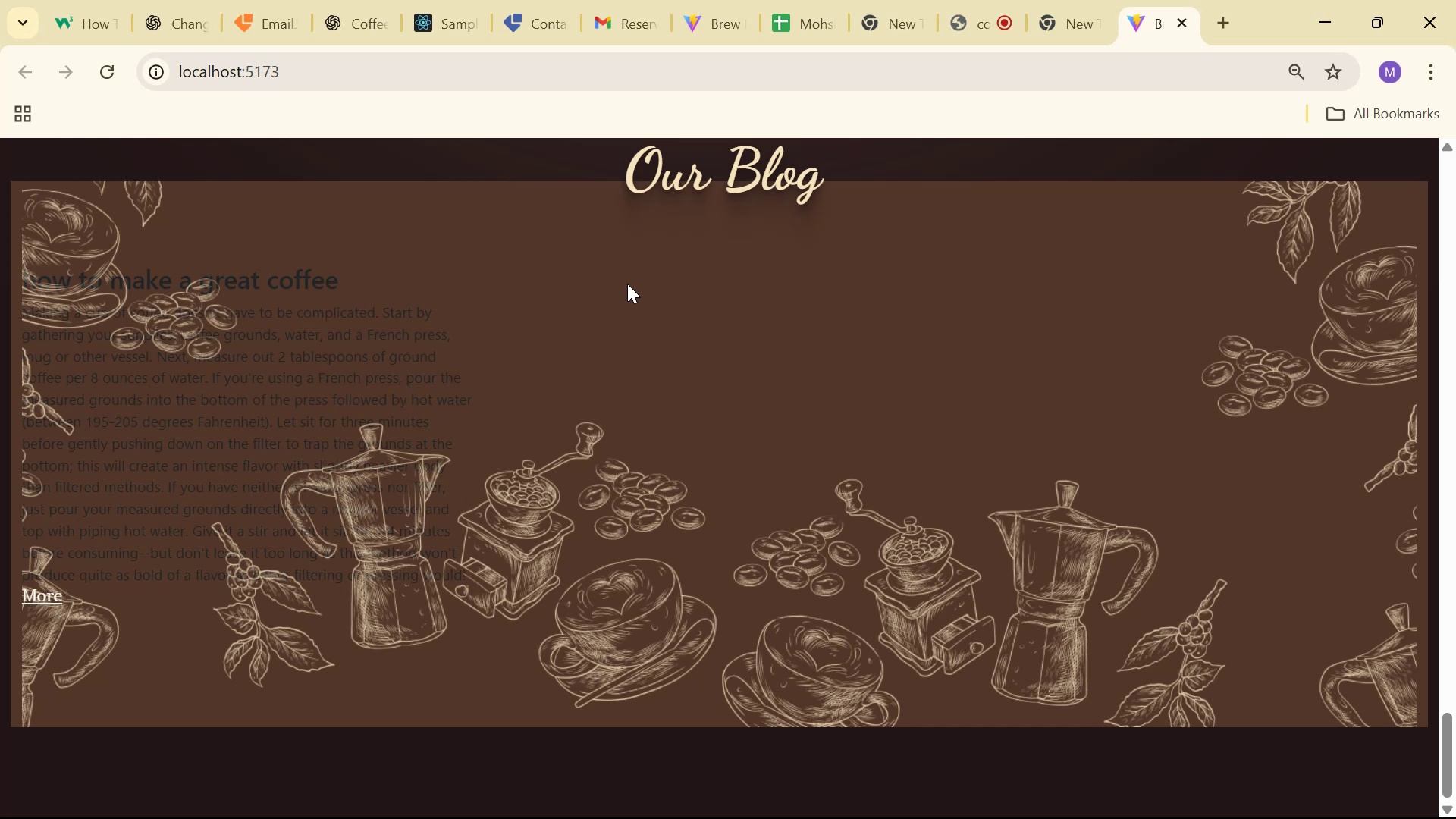 
key(Alt+Tab)
 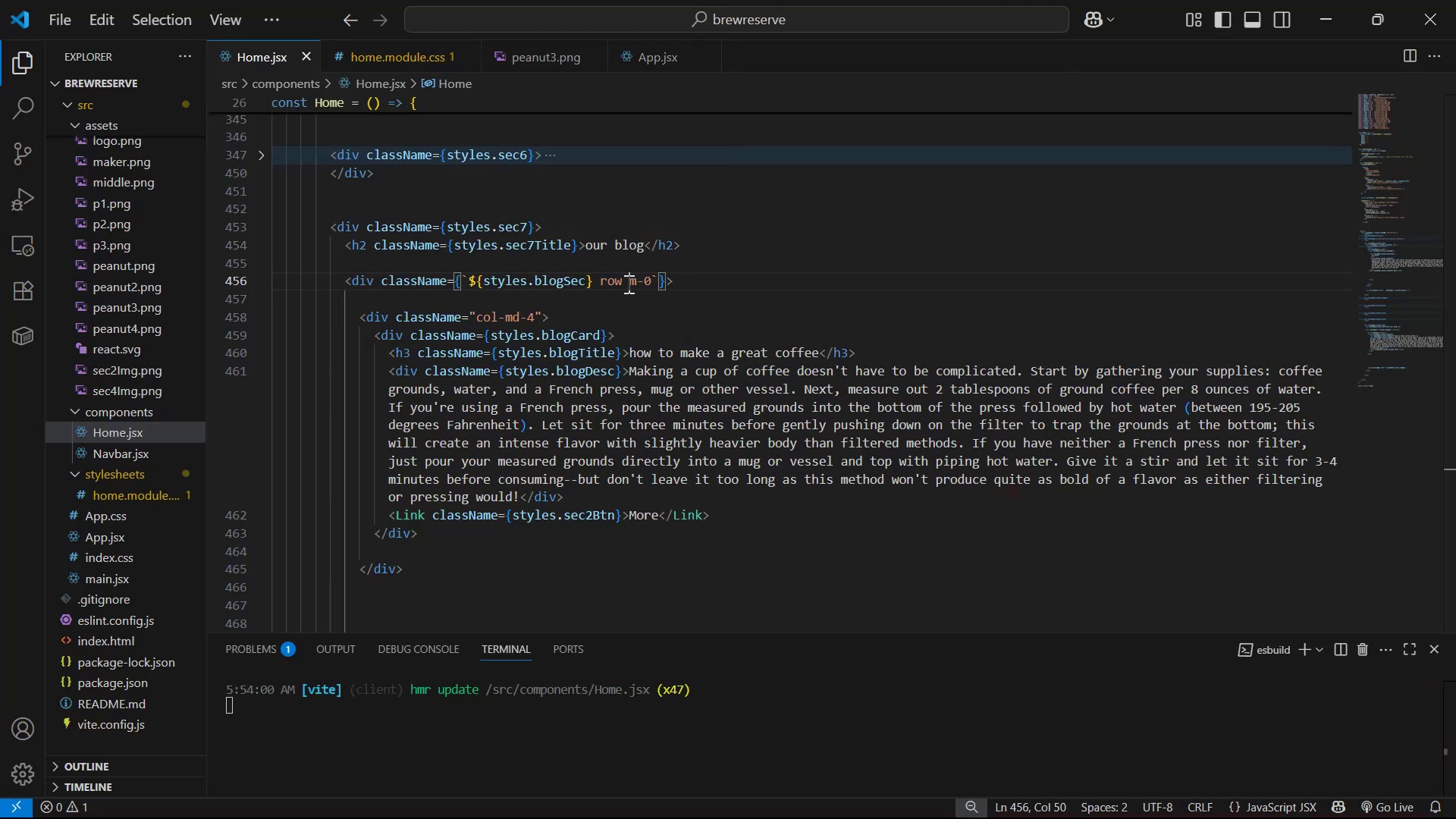 
key(ArrowRight)
 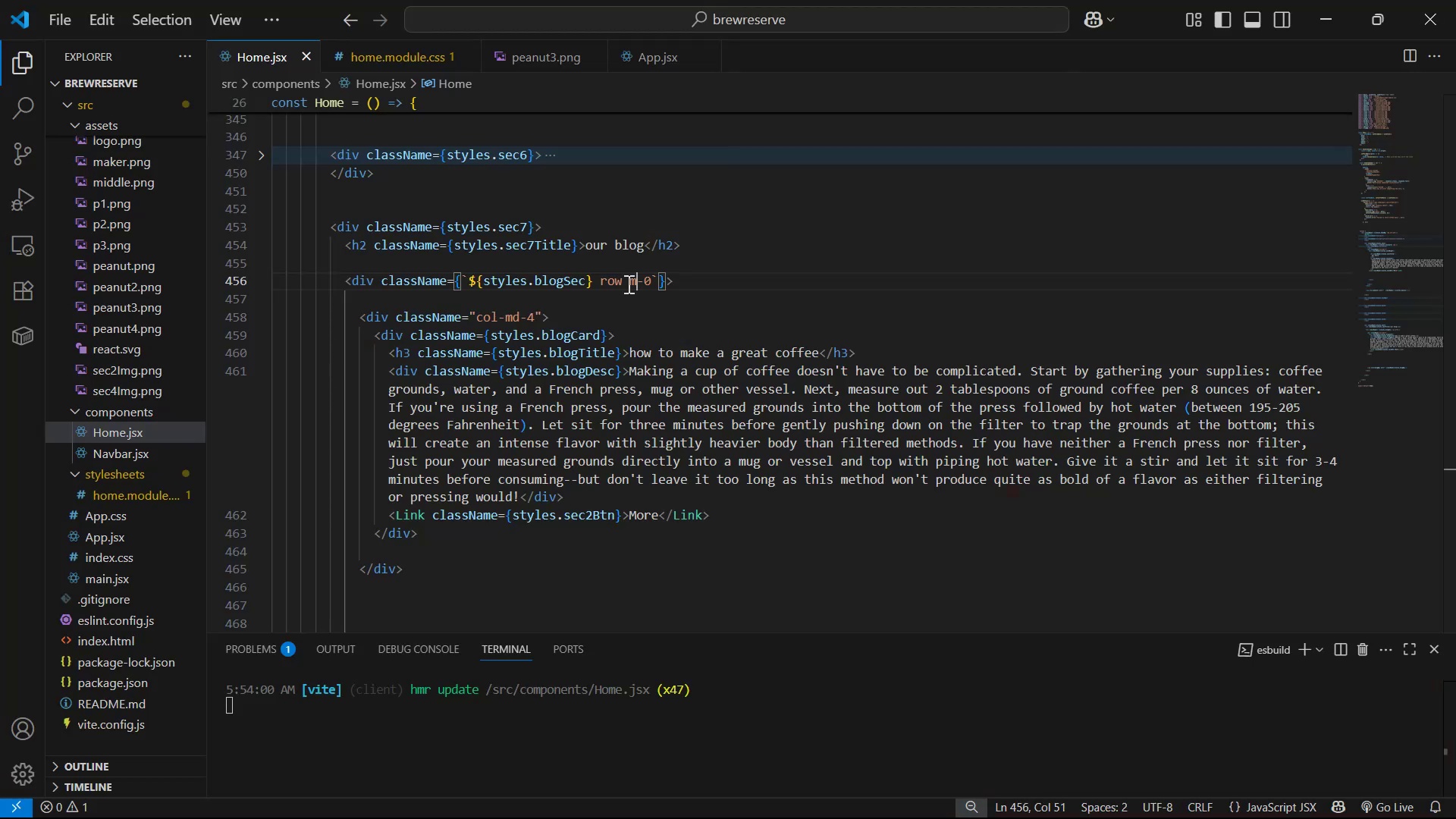 
key(ArrowRight)
 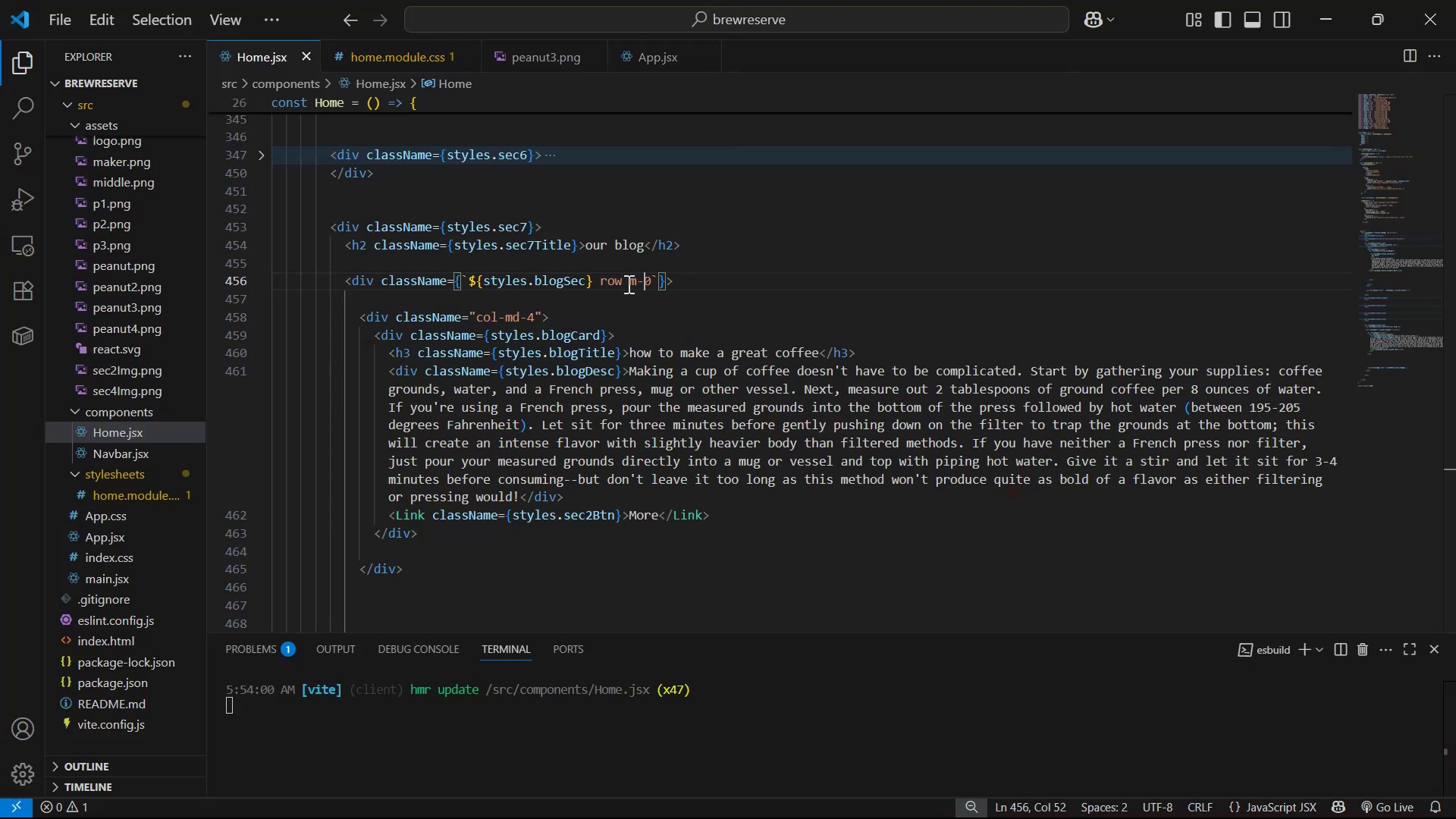 
key(ArrowRight)
 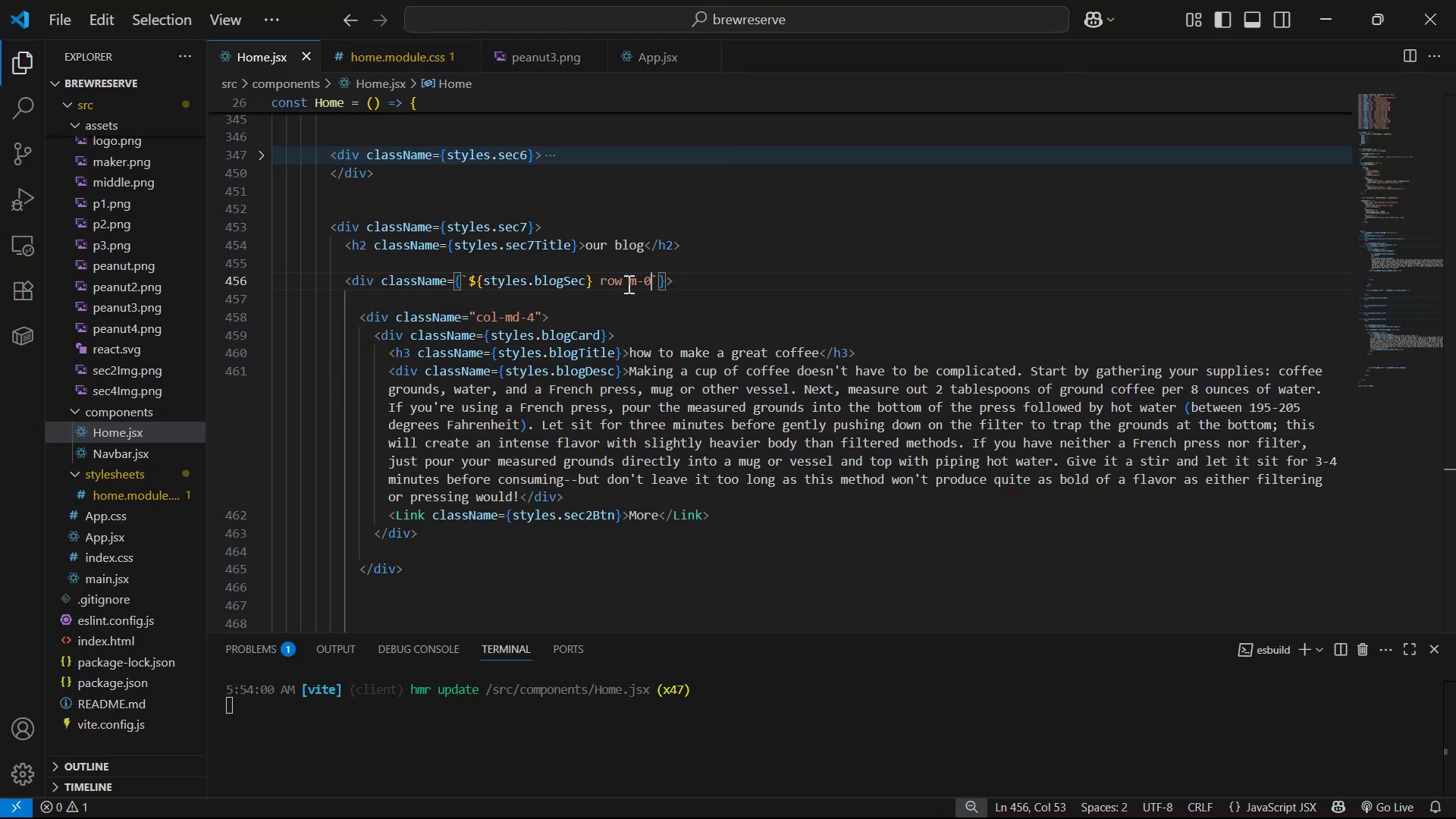 
key(Backspace)
 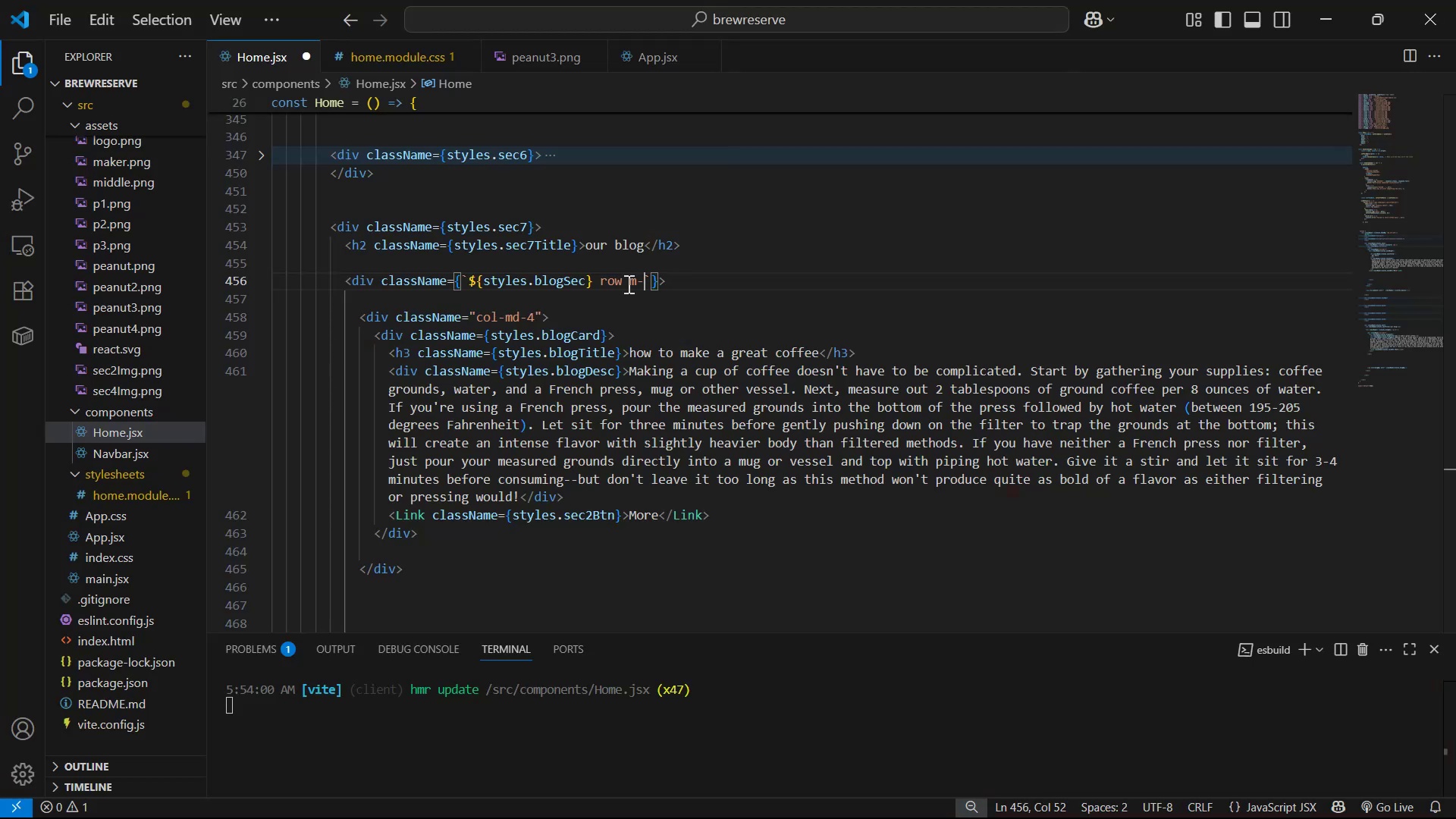 
key(Backspace)
 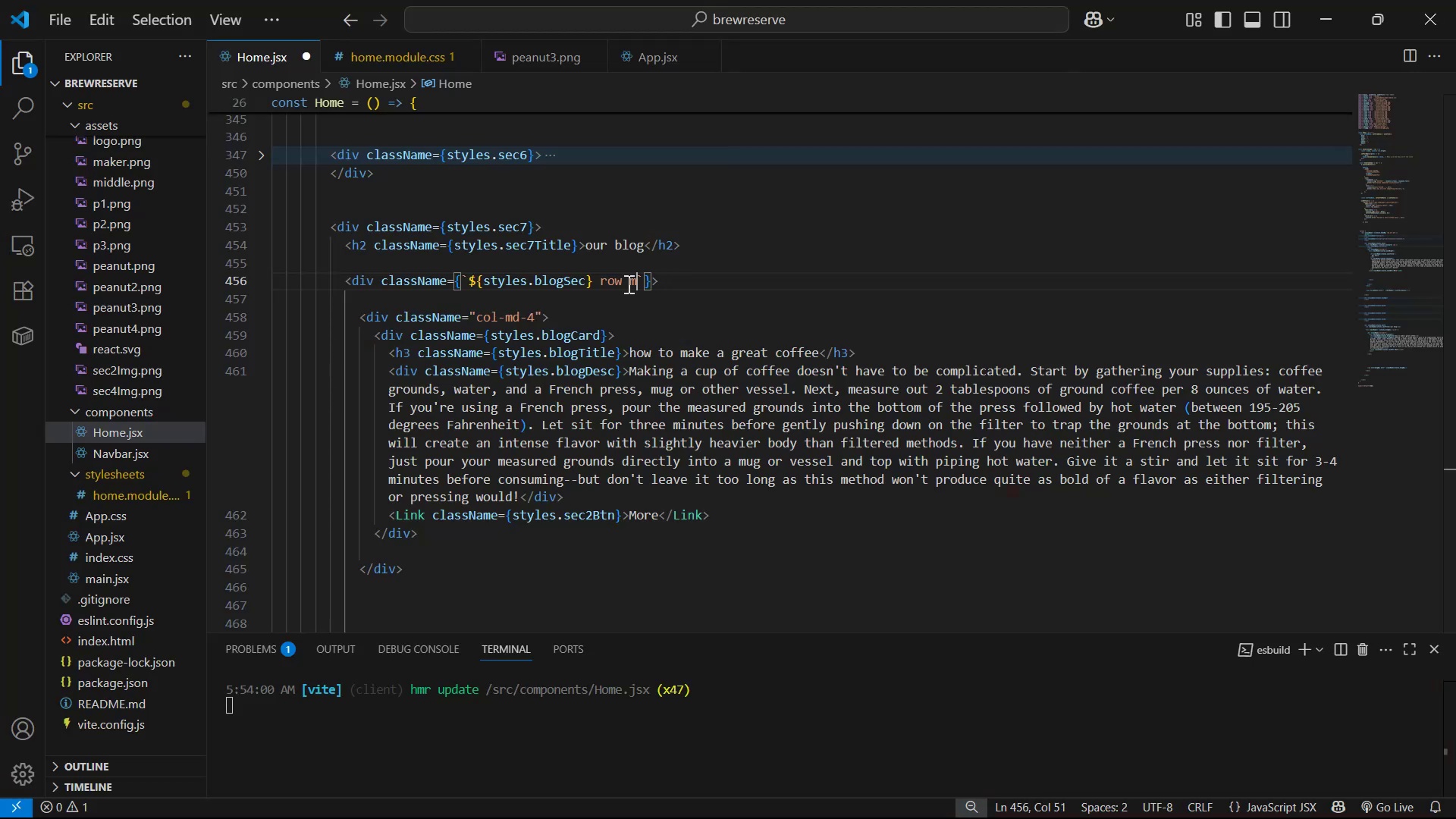 
key(Backspace)
 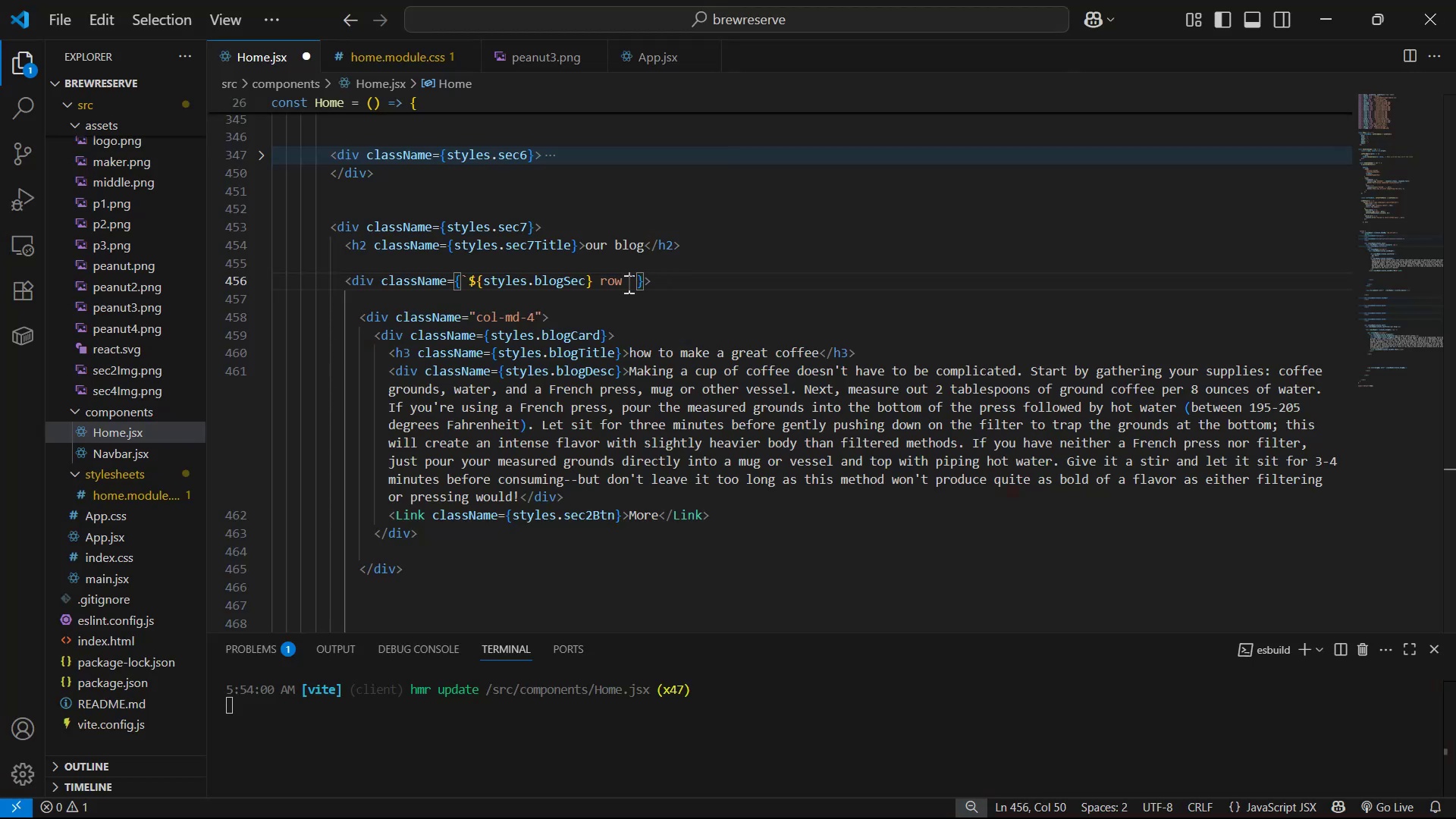 
key(Control+ControlLeft)
 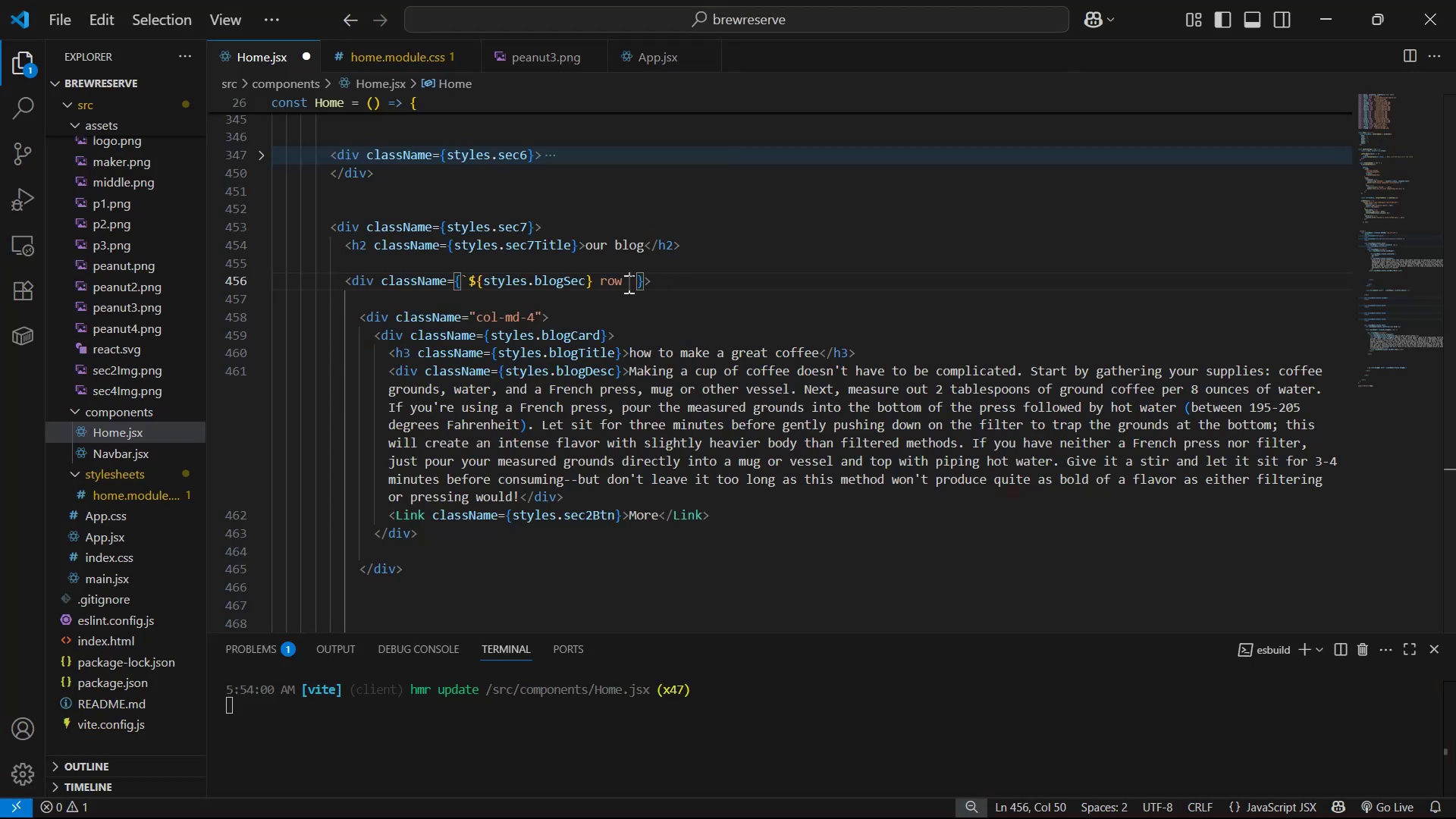 
key(Control+S)
 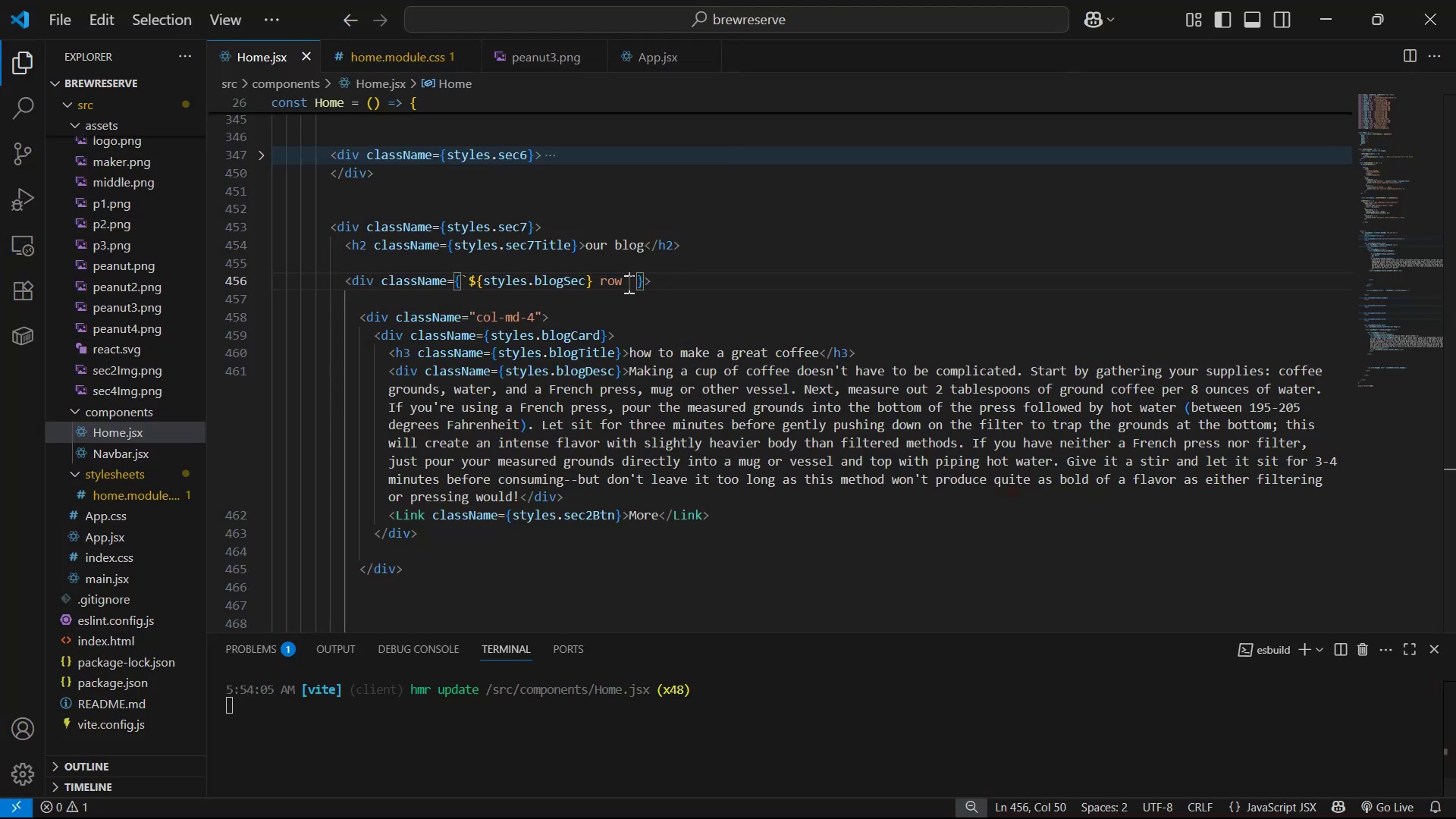 
key(Alt+AltLeft)
 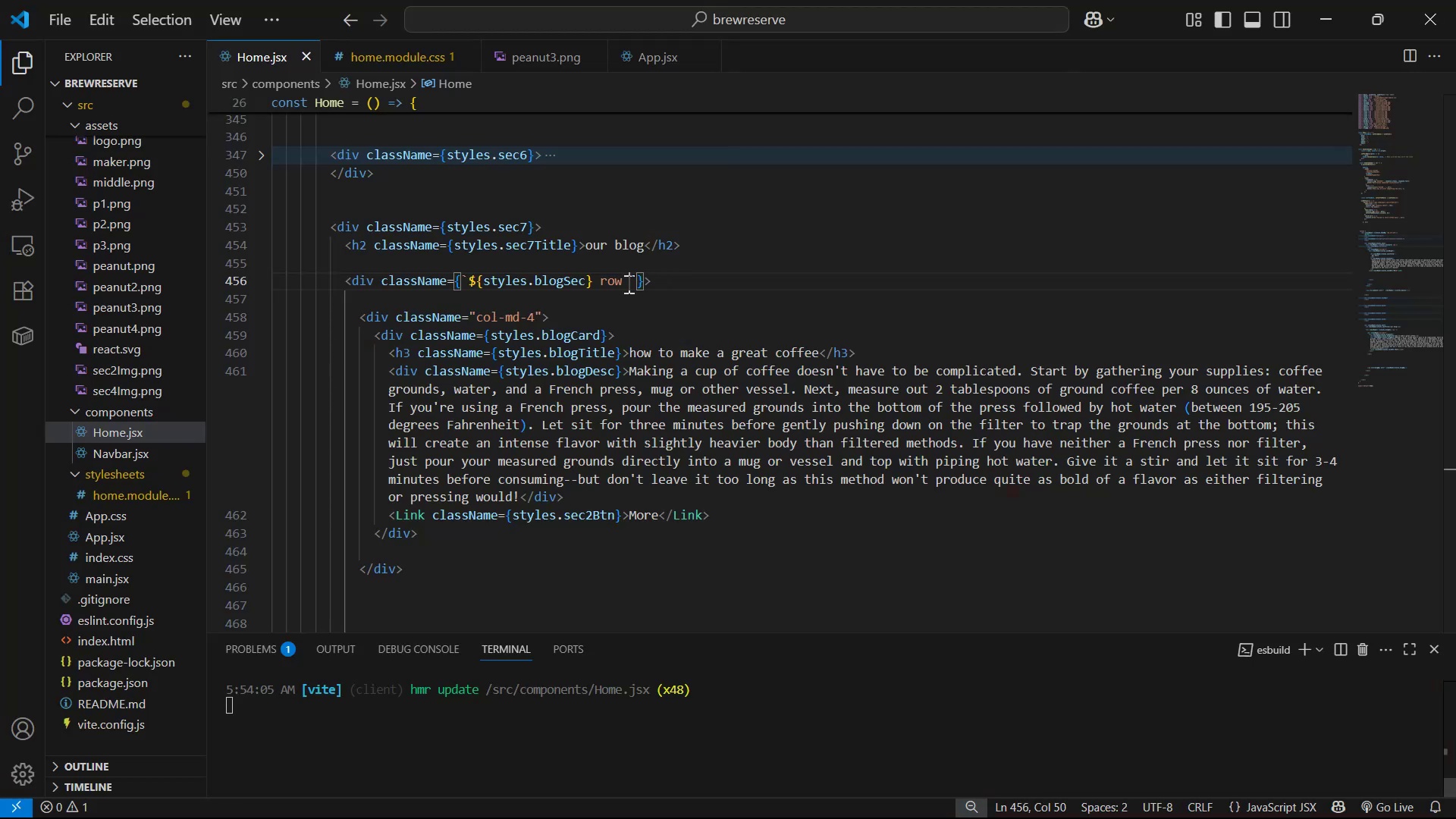 
key(Alt+Tab)
 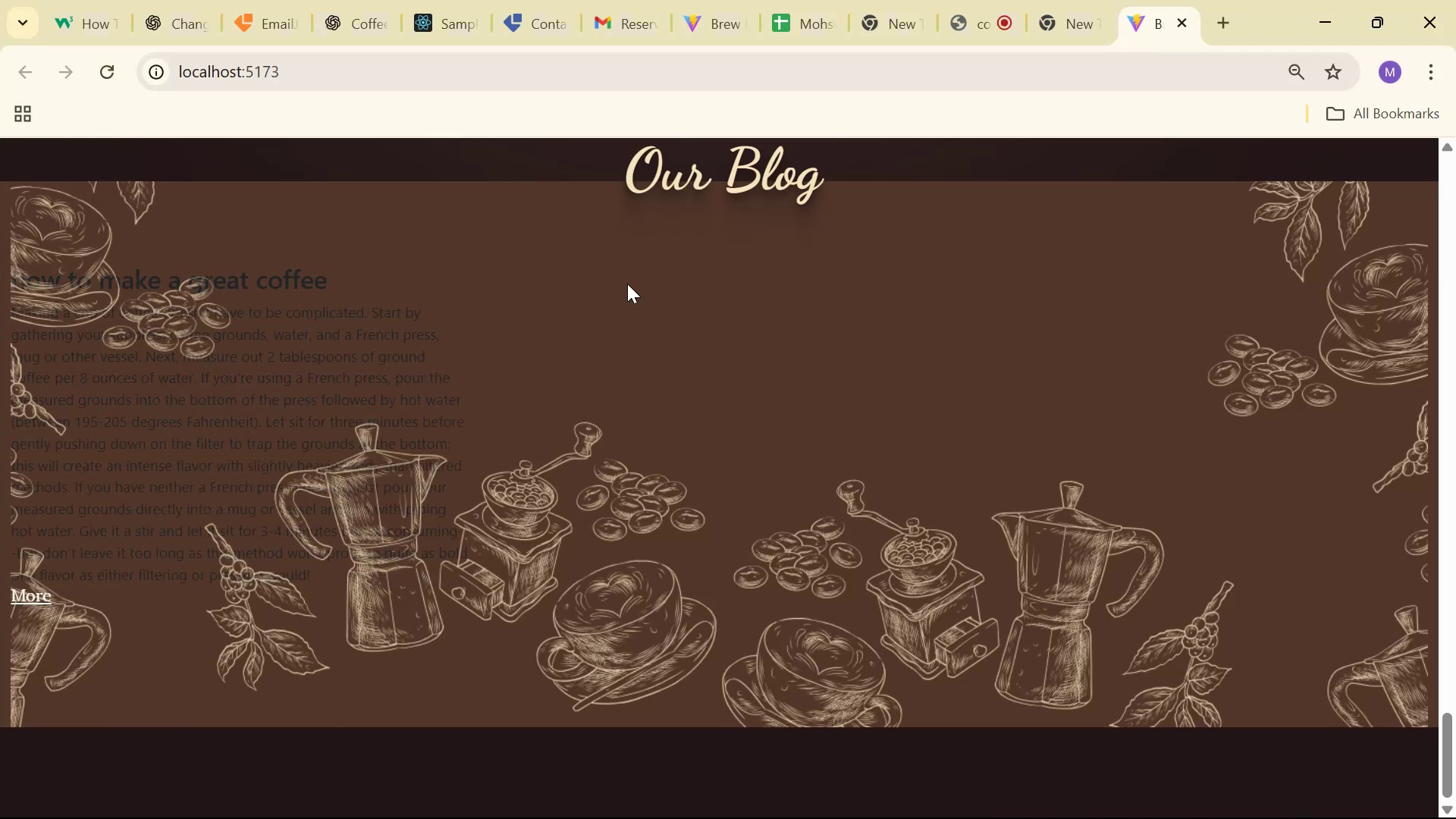 
scroll: coordinate [769, 246], scroll_direction: down, amount: 2.0
 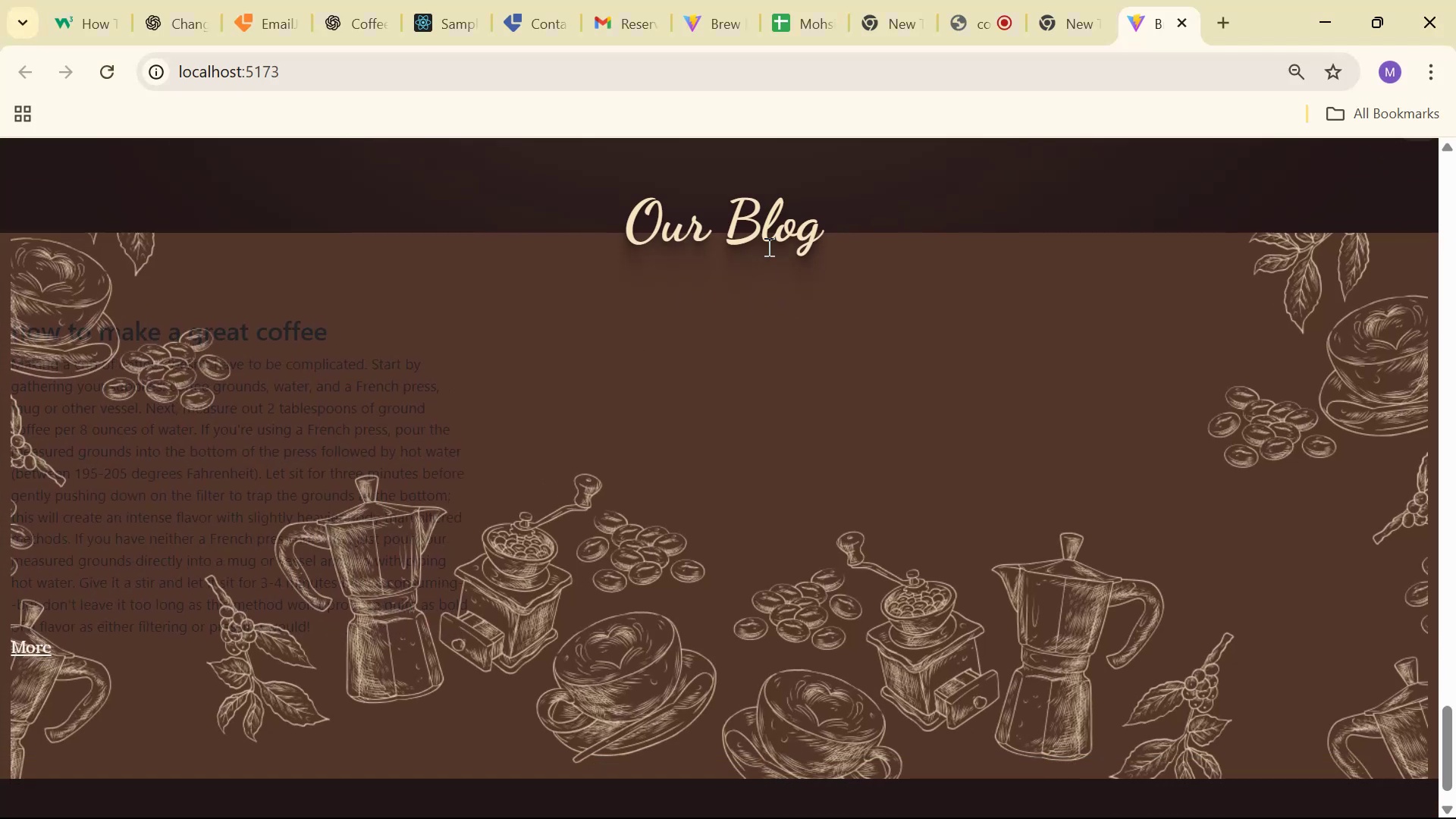 
key(Alt+AltLeft)
 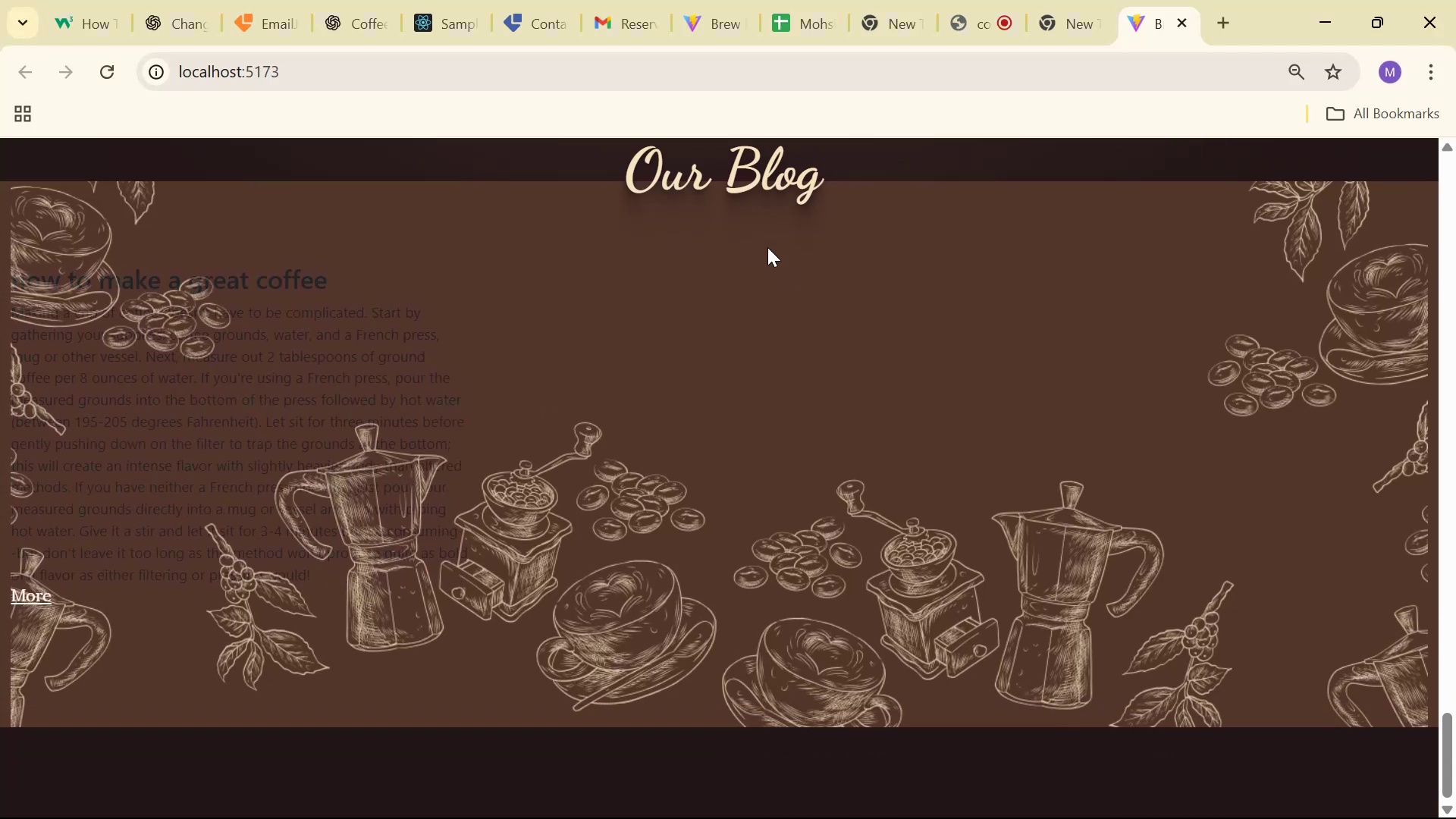 
key(Alt+Tab)
 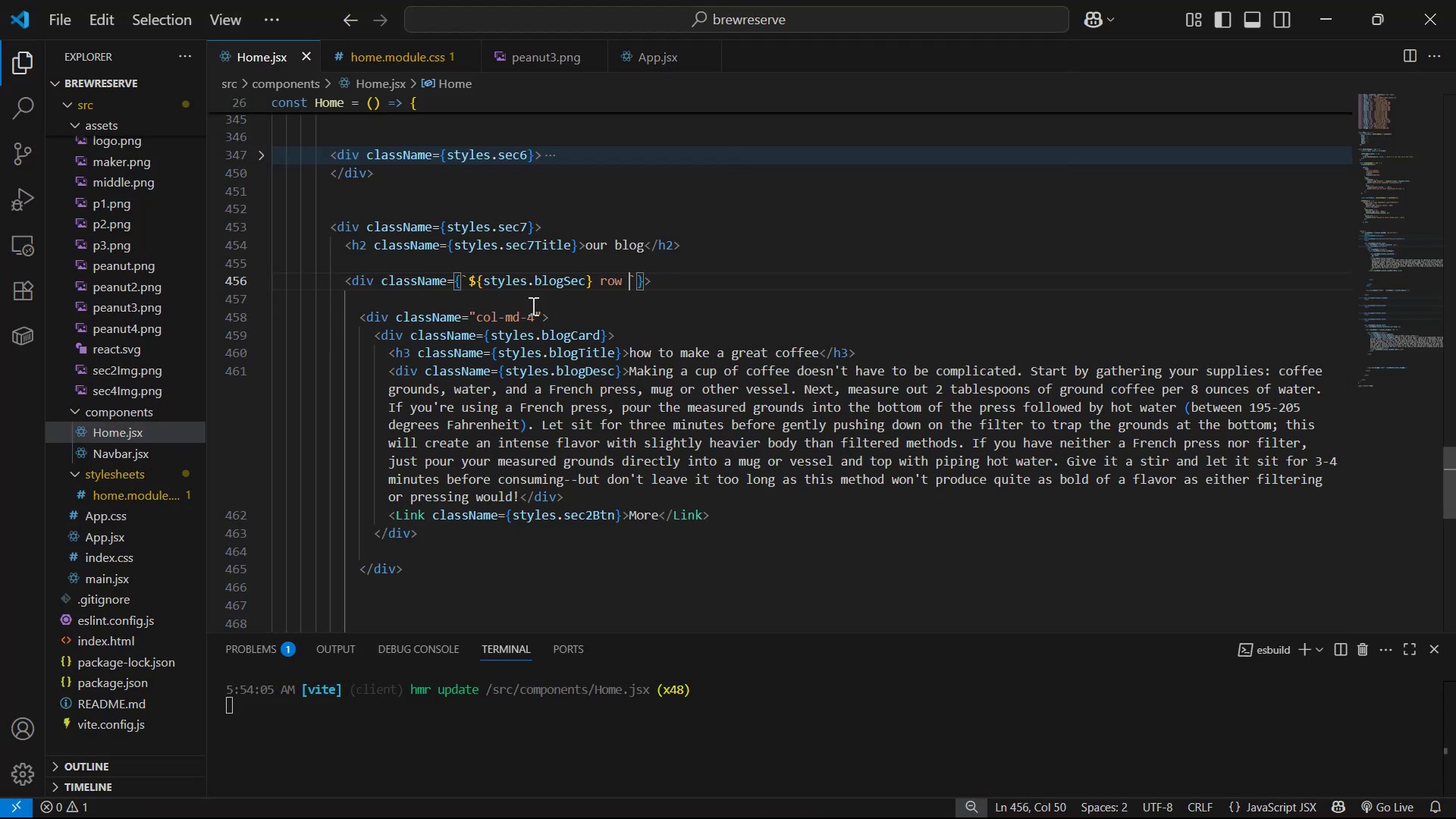 
scroll: coordinate [599, 340], scroll_direction: down, amount: 1.0
 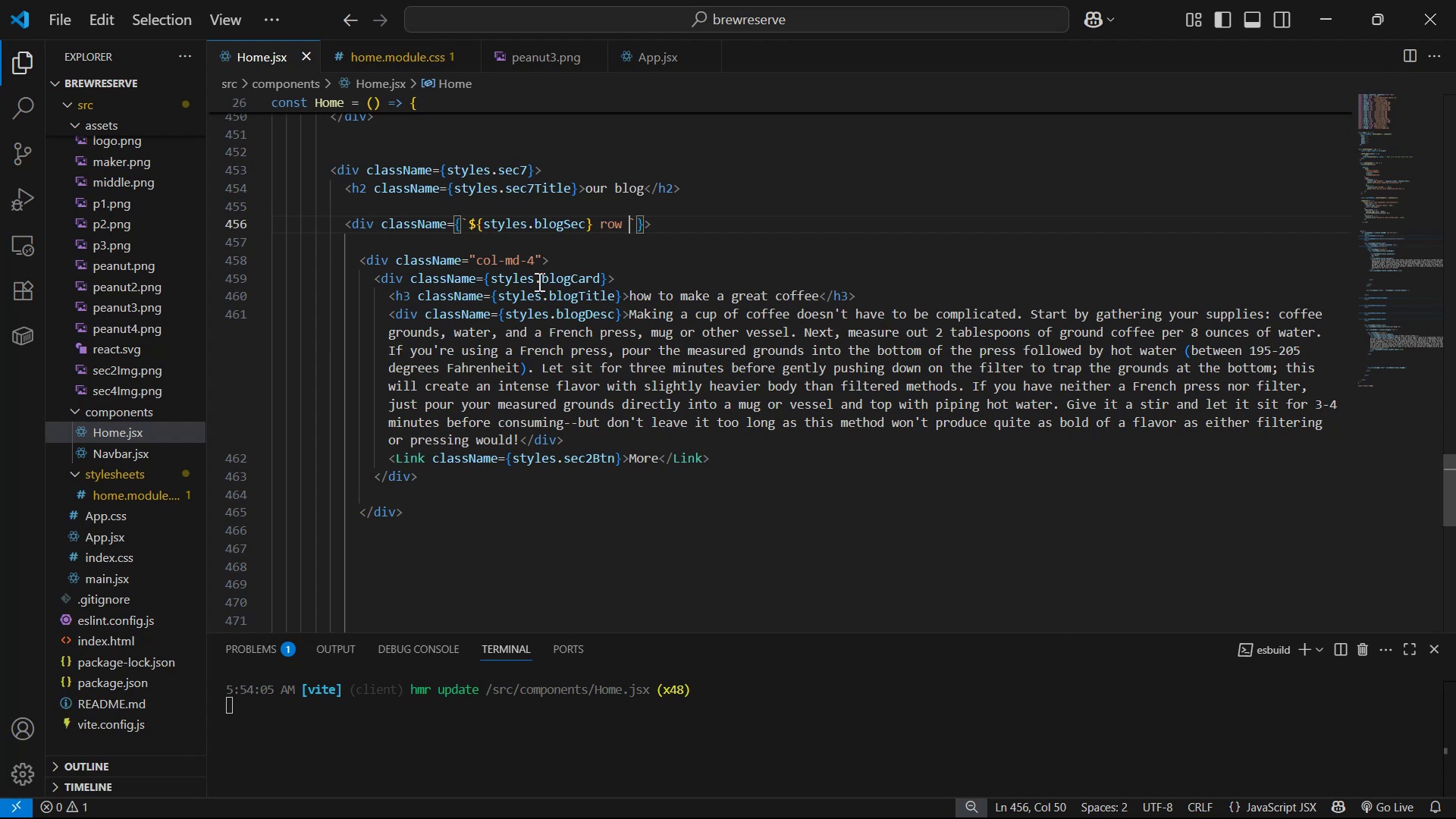 
left_click_drag(start_coordinate=[535, 279], to_coordinate=[601, 272])
 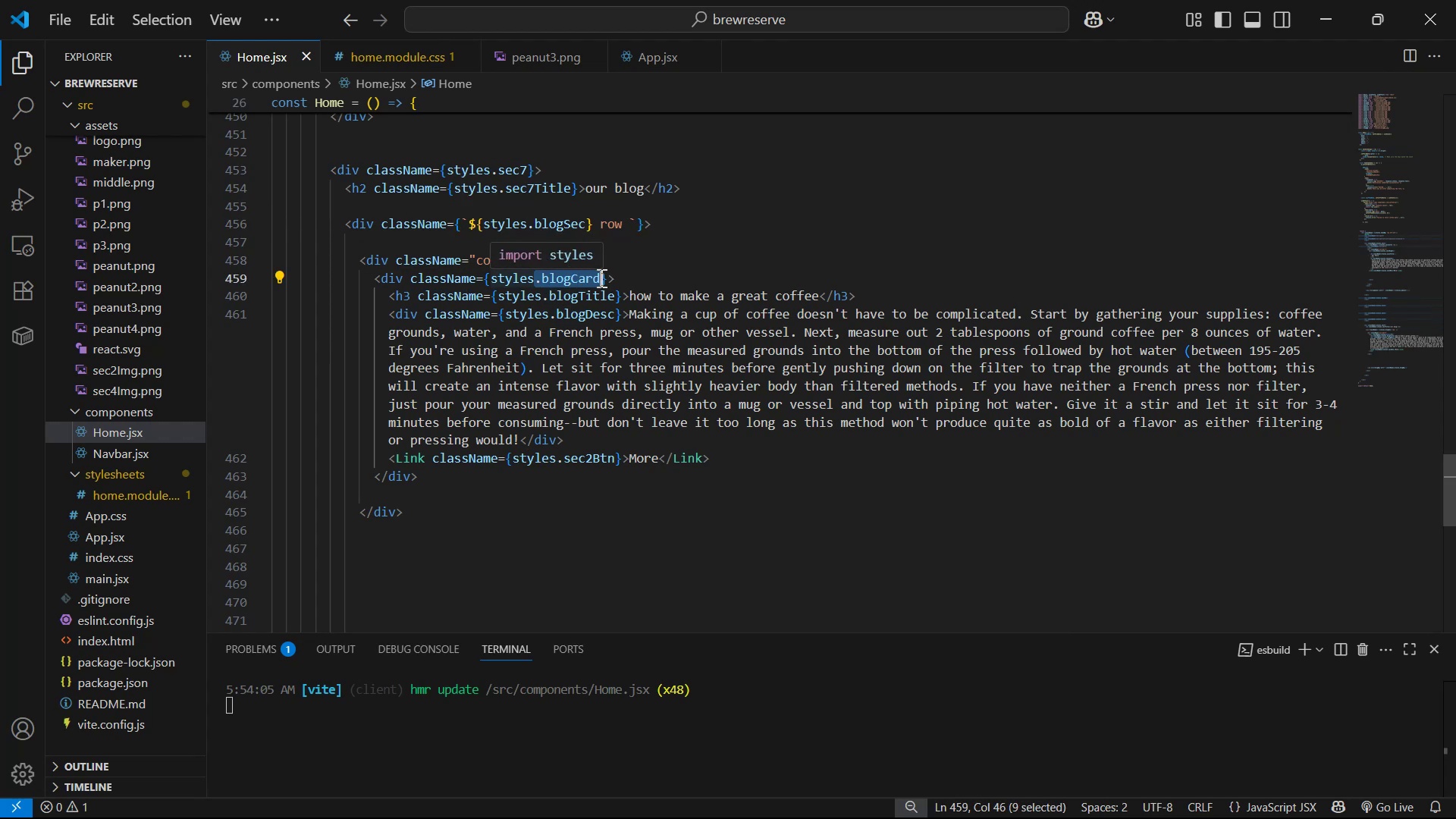 
key(Control+C)
 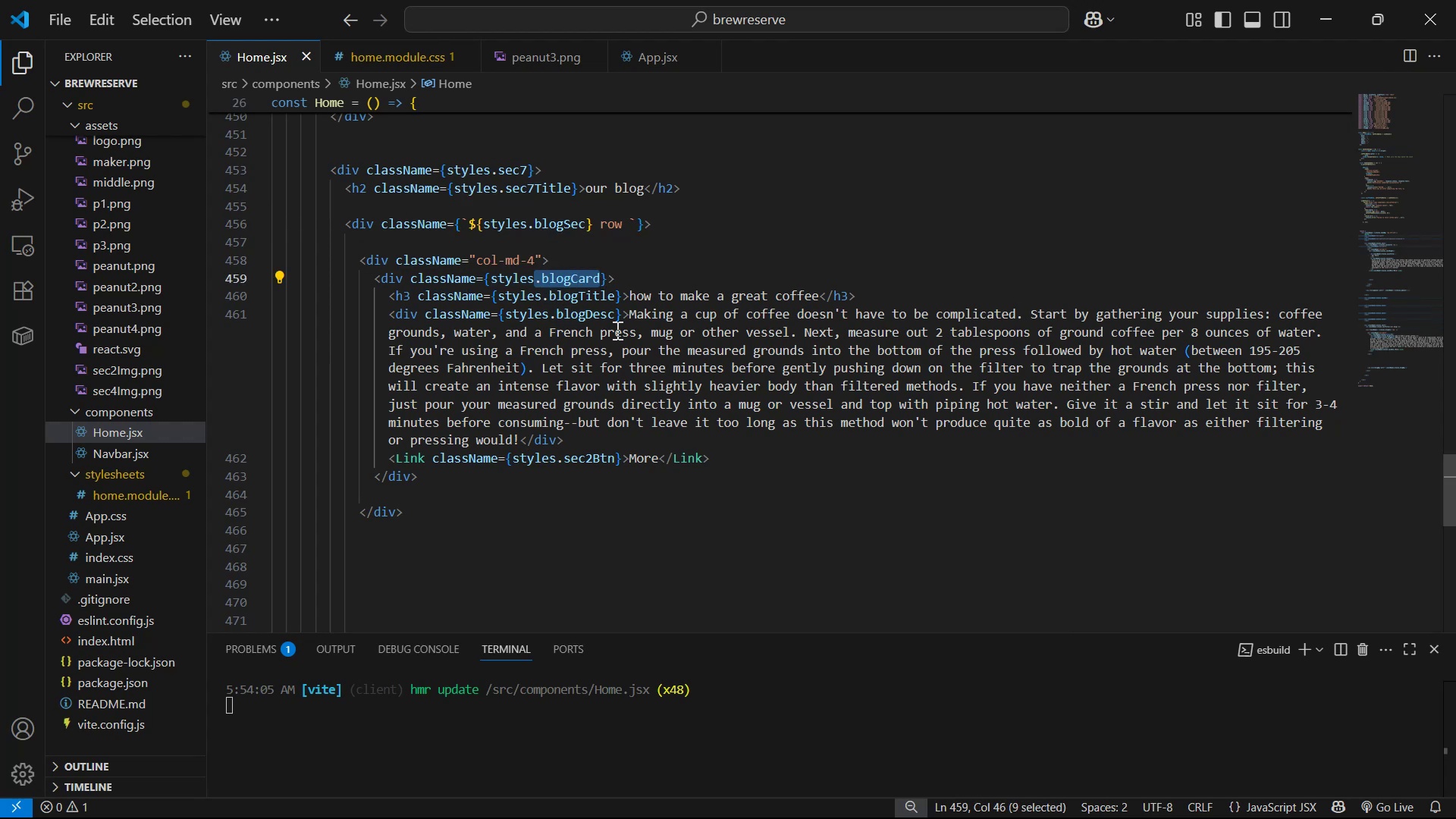 
key(Control+C)
 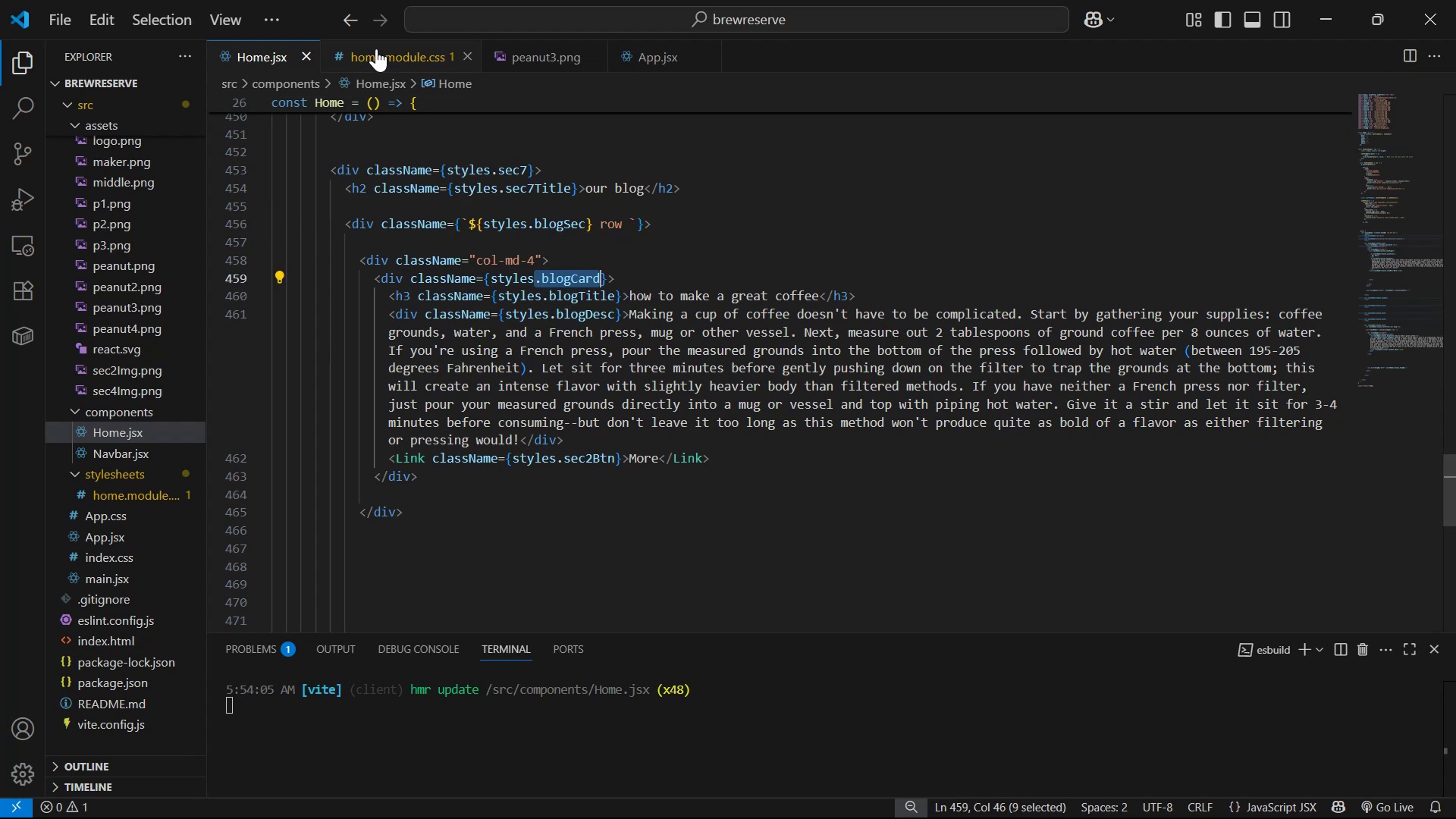 
left_click([376, 48])
 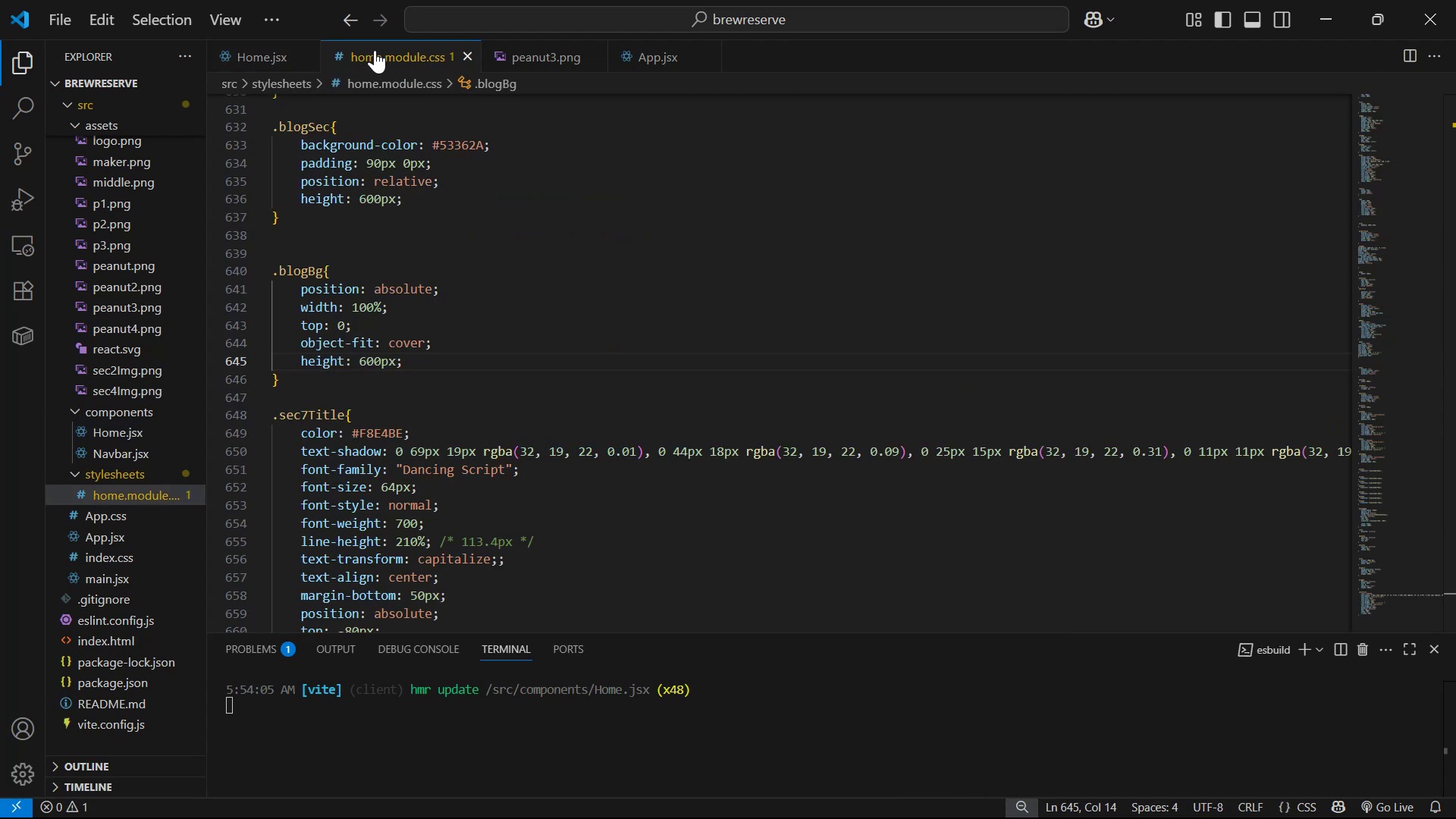 
scroll: coordinate [482, 351], scroll_direction: down, amount: 5.0
 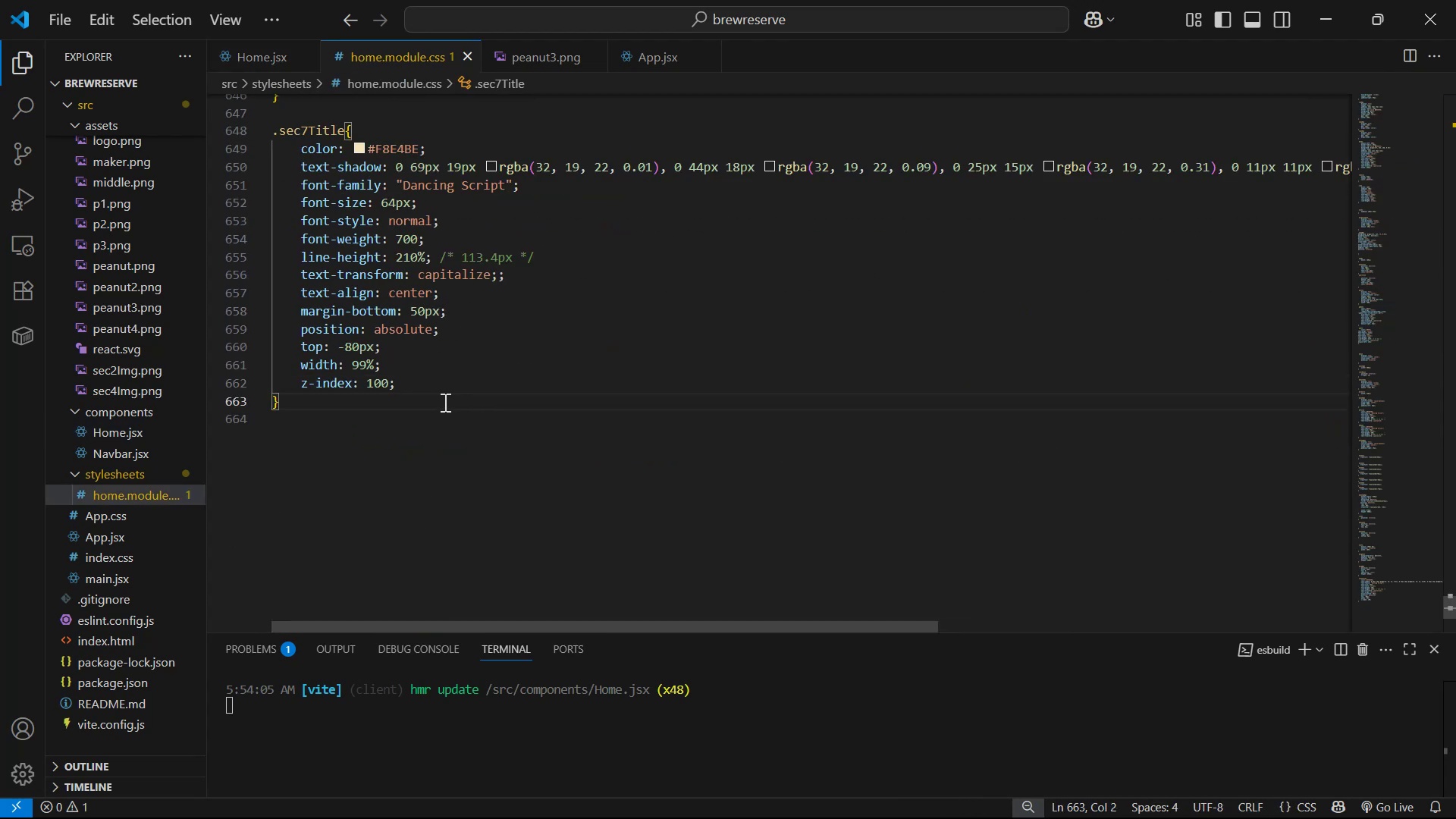 
key(Enter)
 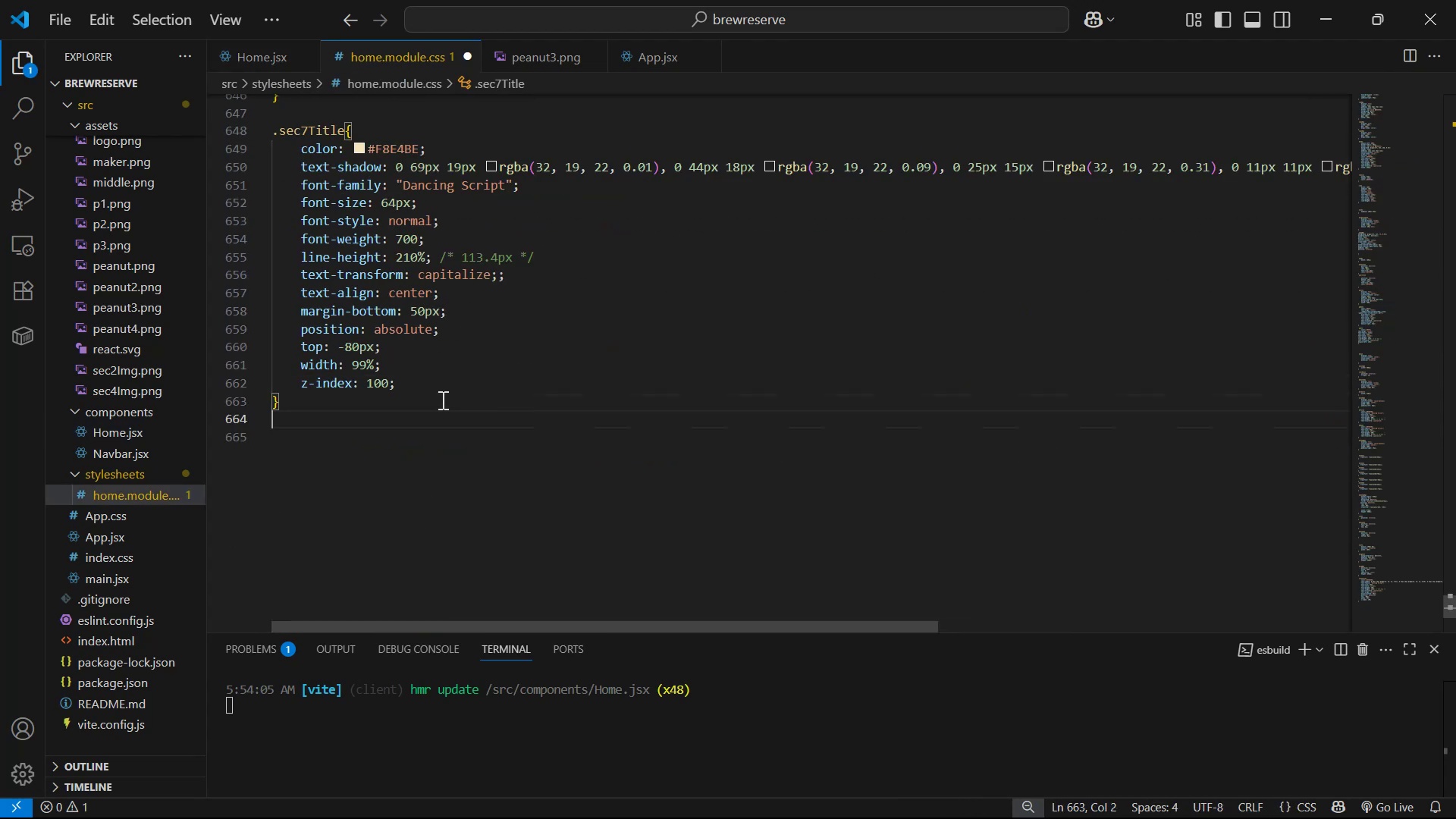 
key(Enter)
 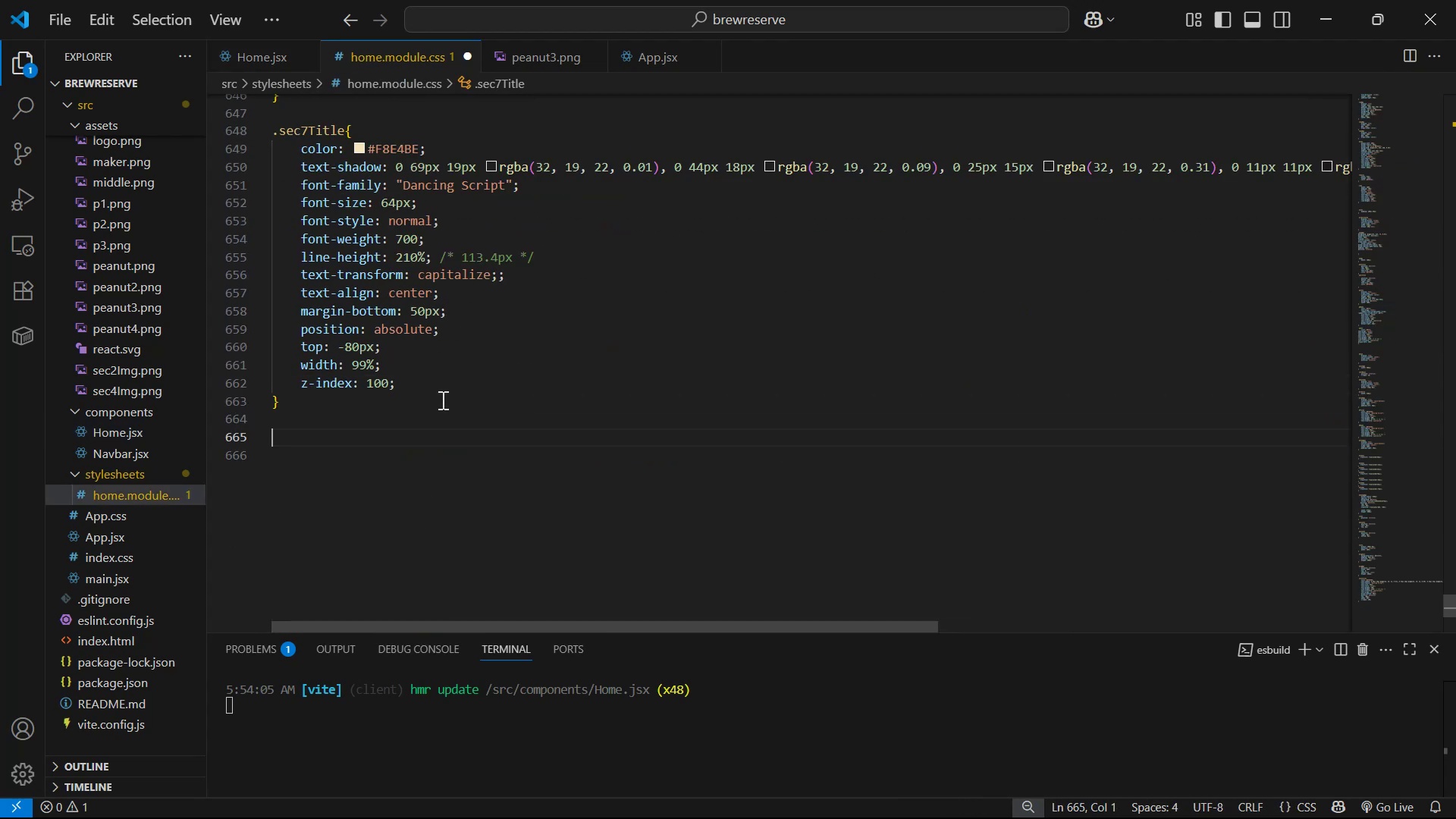 
key(Control+V)
 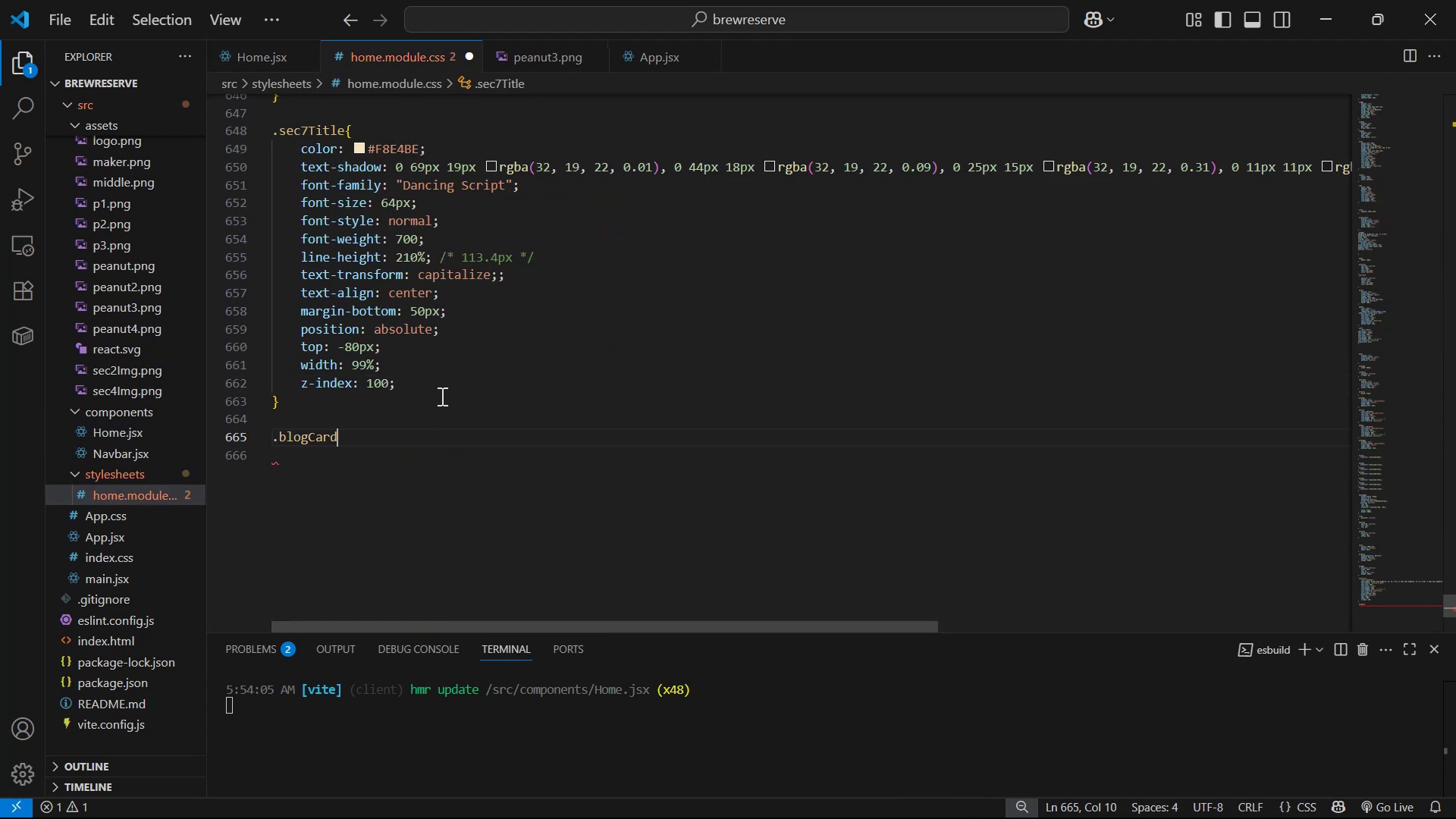 
key(Shift+BracketLeft)
 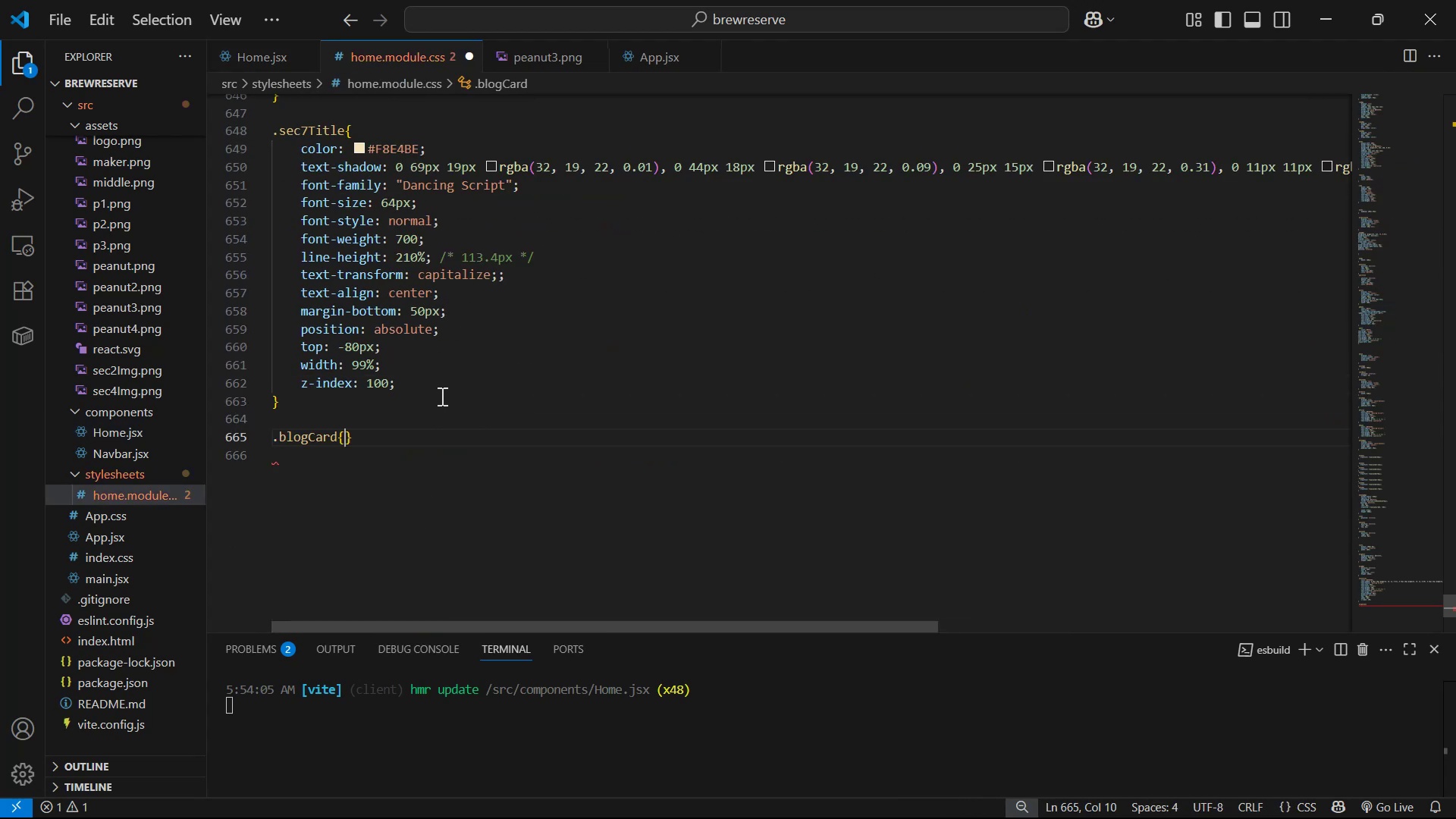 
key(Shift+Enter)
 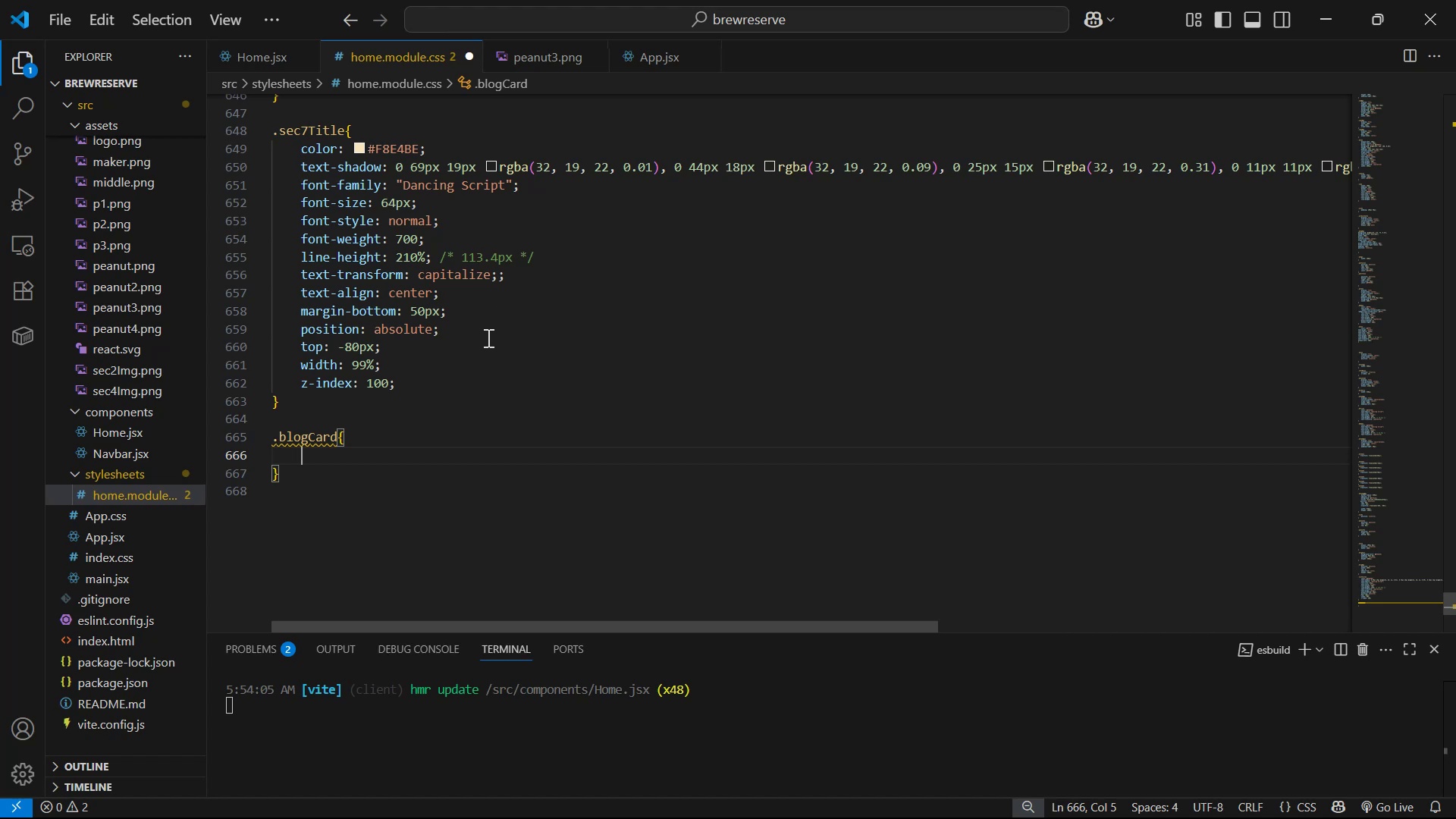 
wait(5.6)
 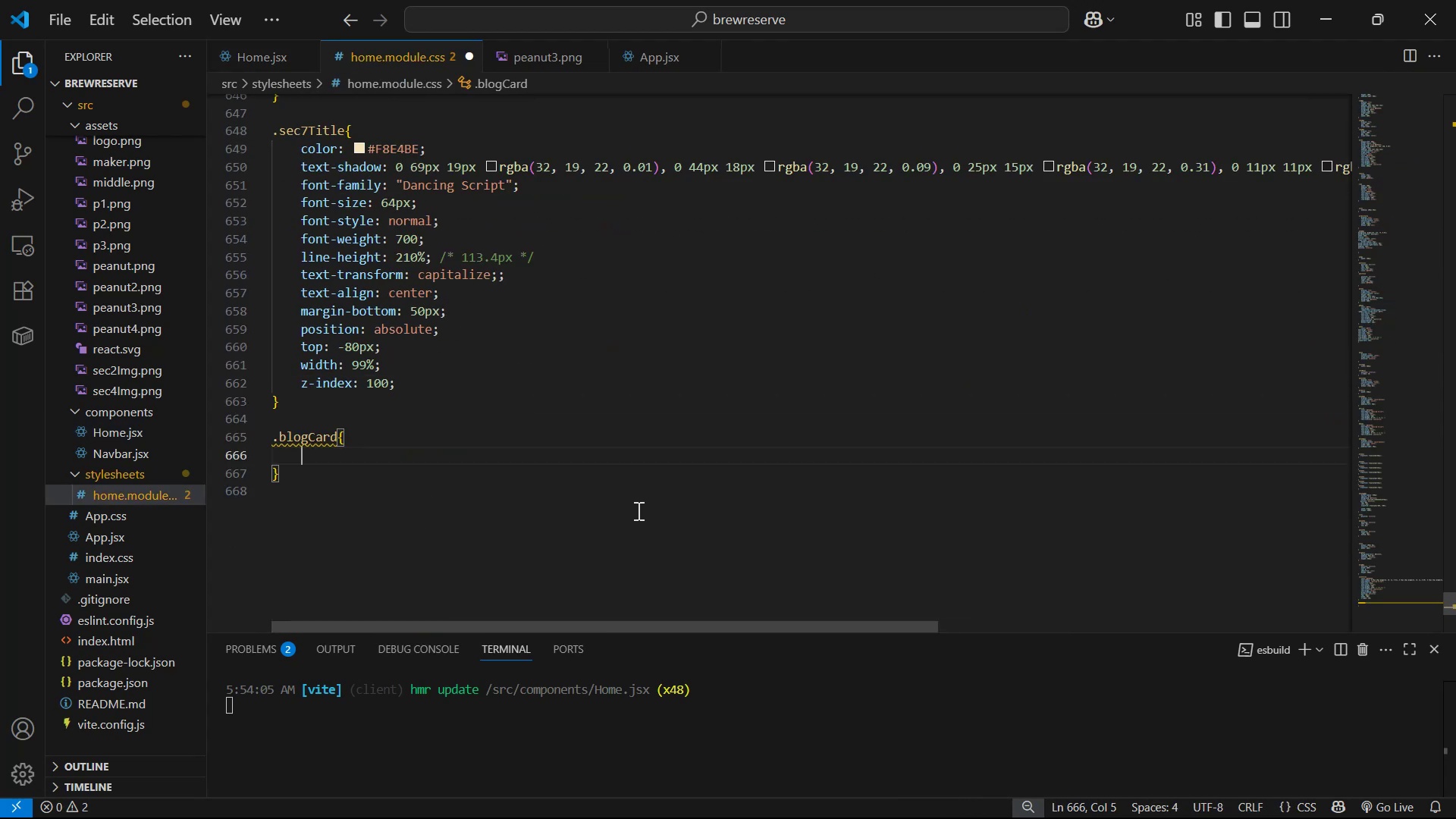 
key(Alt+Tab)
 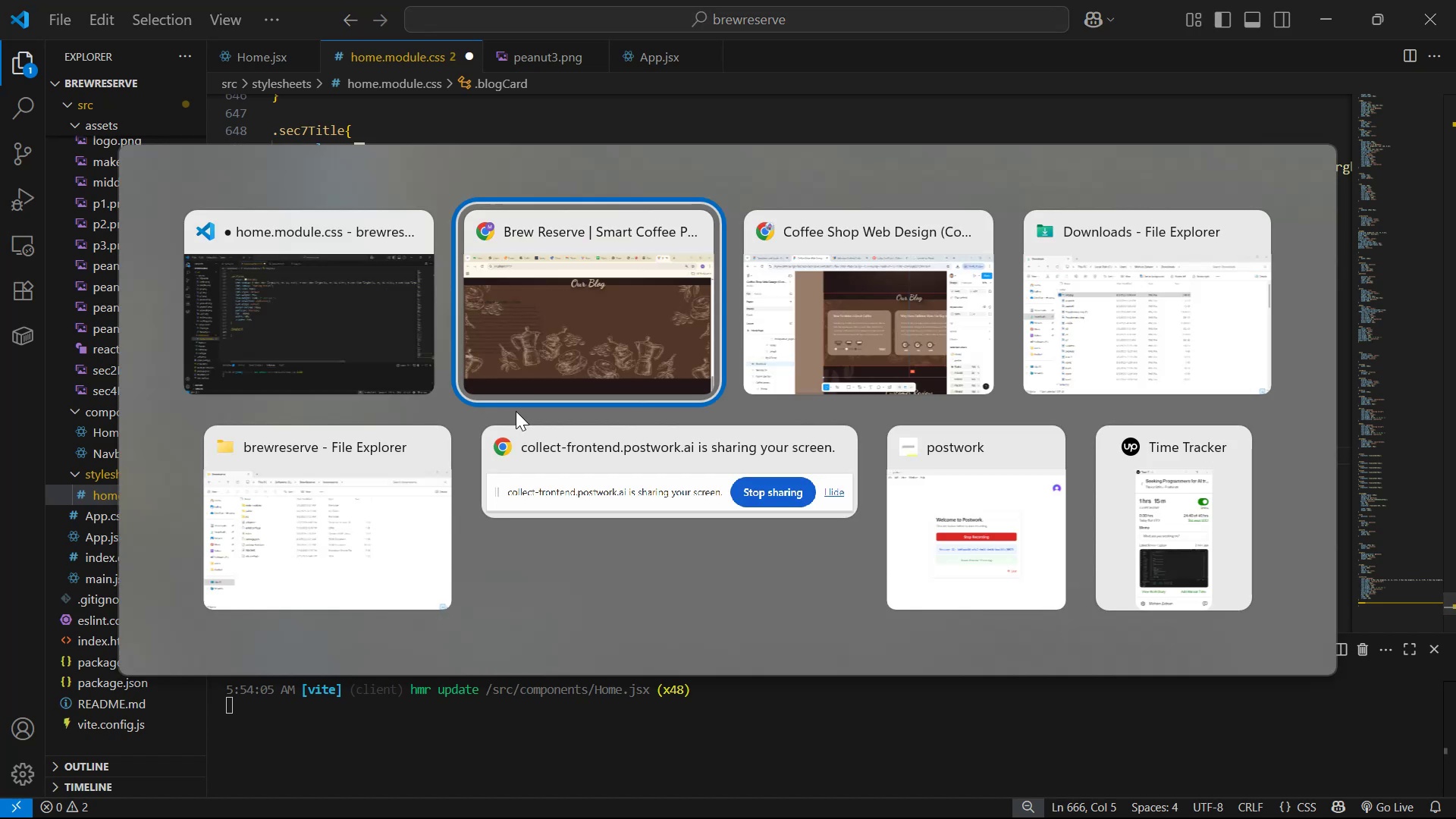 
key(Alt+Tab)
 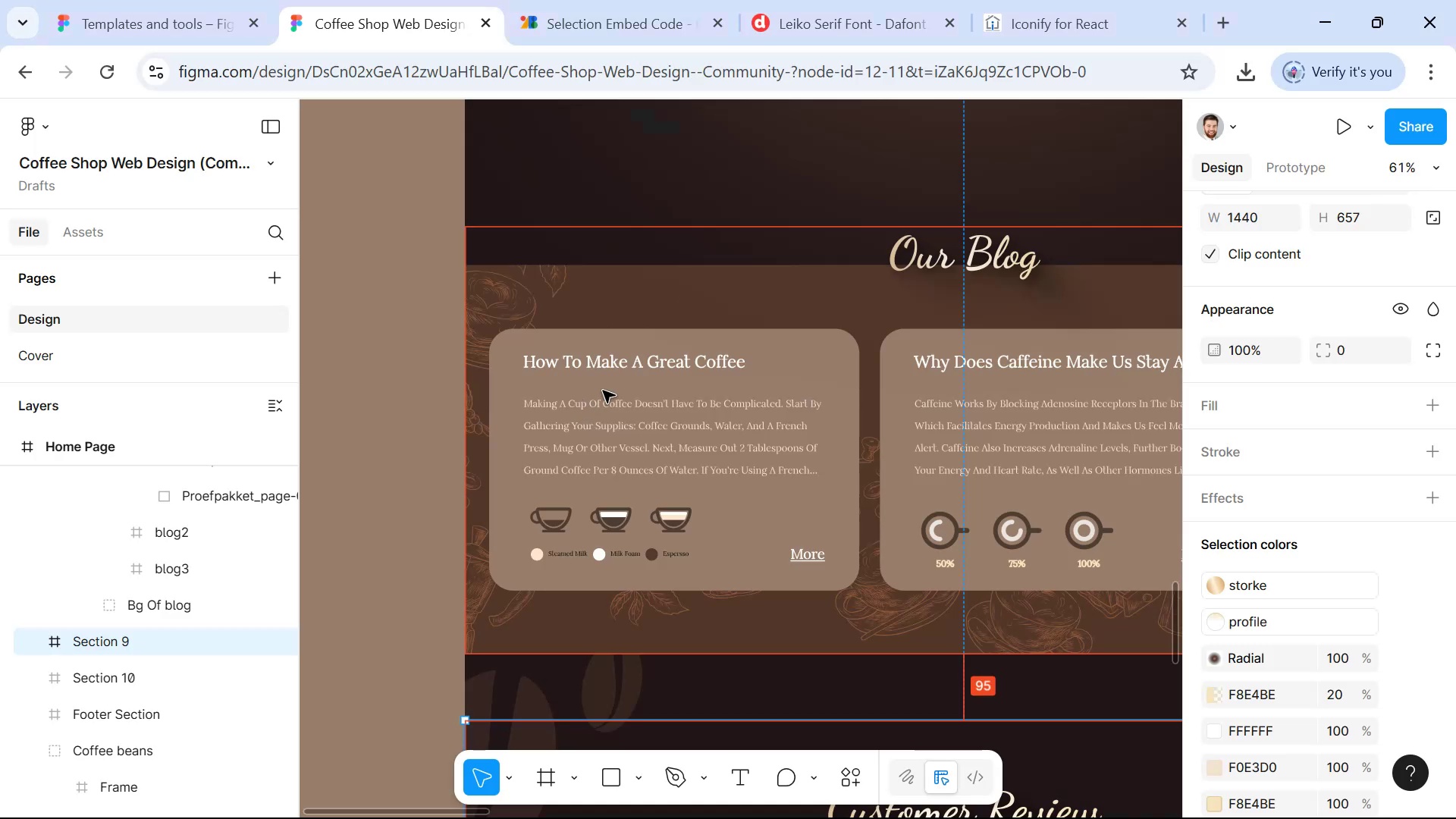 
hold_key(key=ControlLeft, duration=0.89)
left_click([829, 366])
 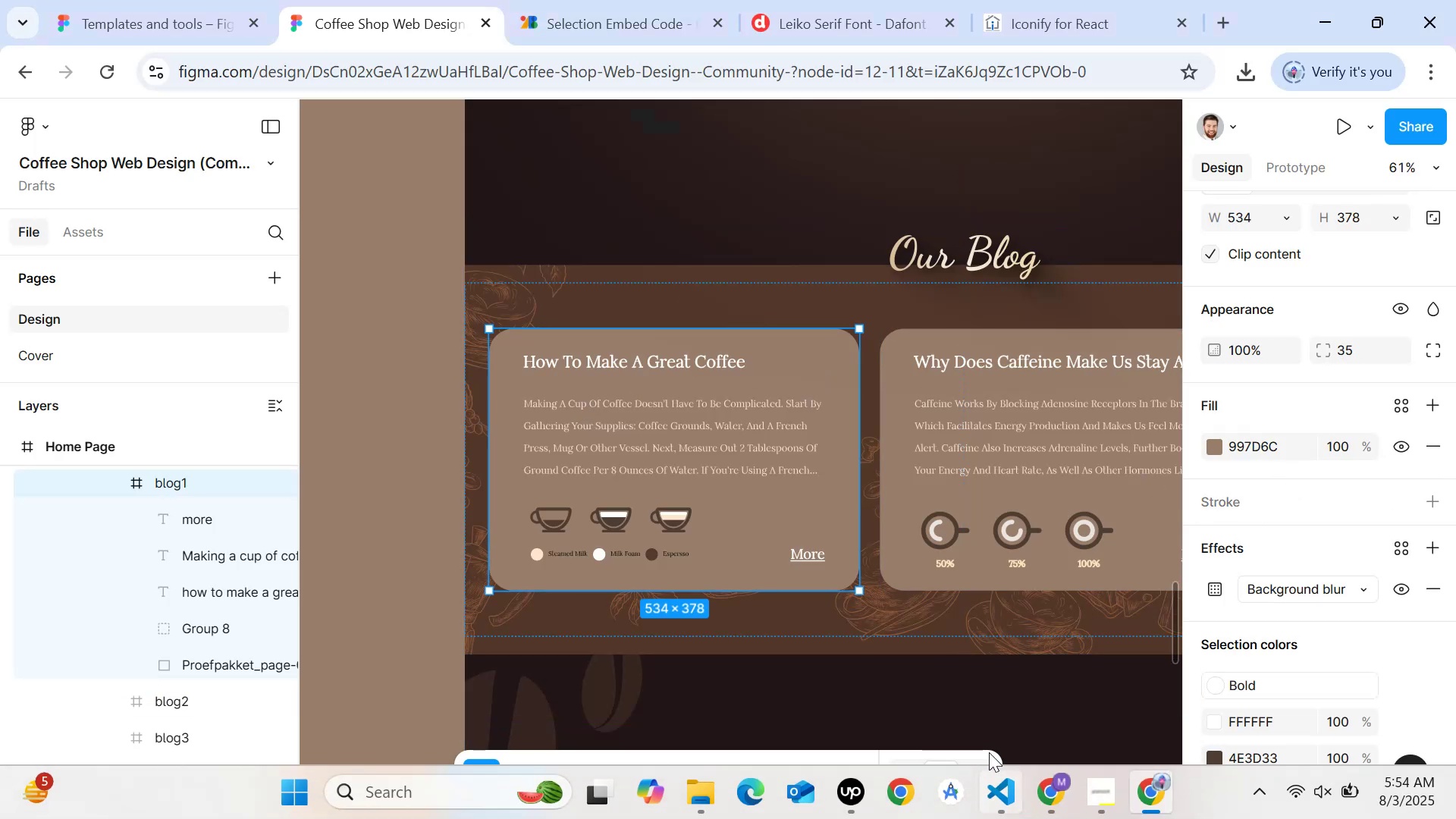 
left_click([974, 764])
 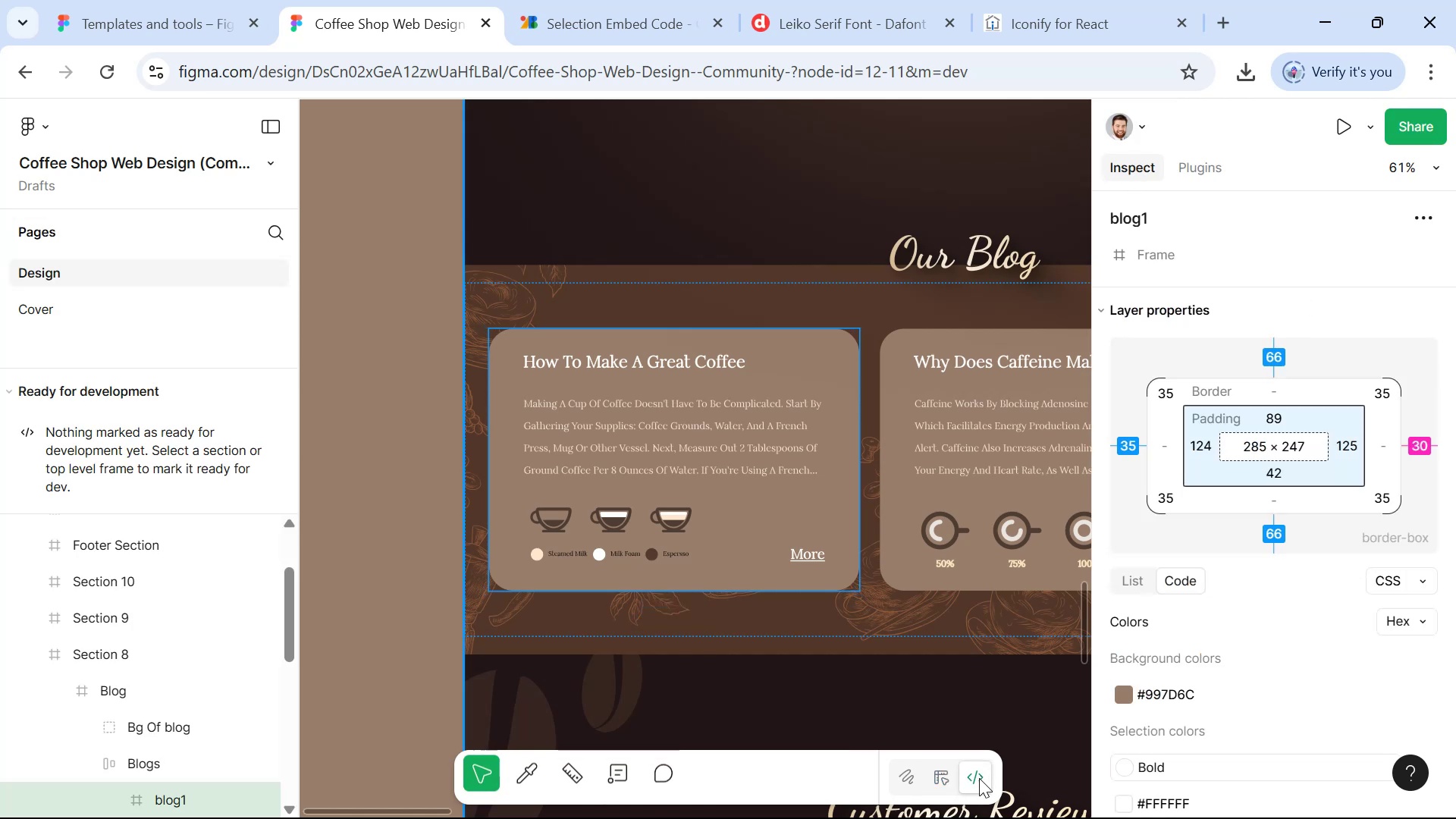 
scroll: coordinate [1315, 585], scroll_direction: down, amount: 2.0
 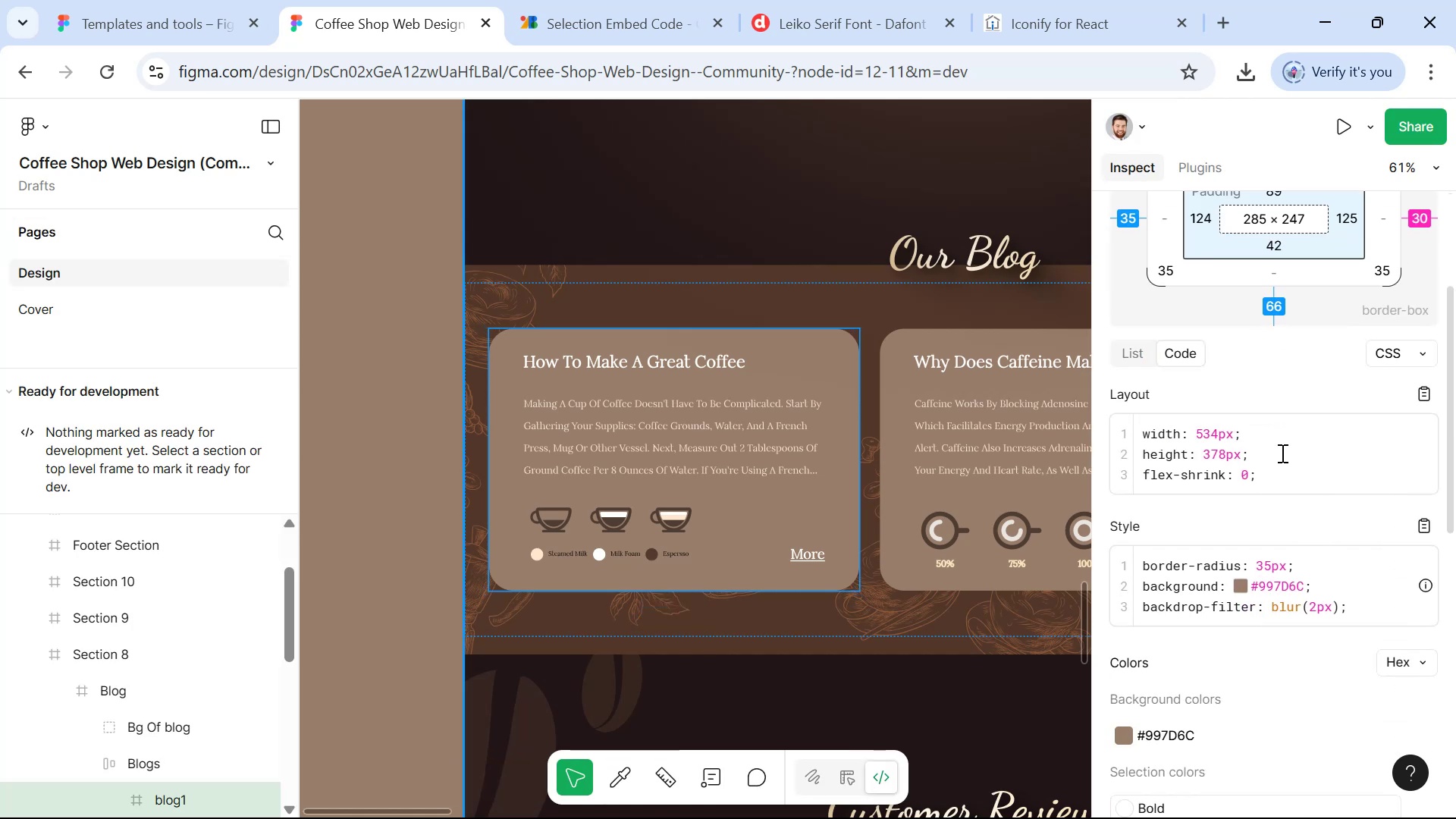 
left_click_drag(start_coordinate=[1270, 453], to_coordinate=[1138, 449])
 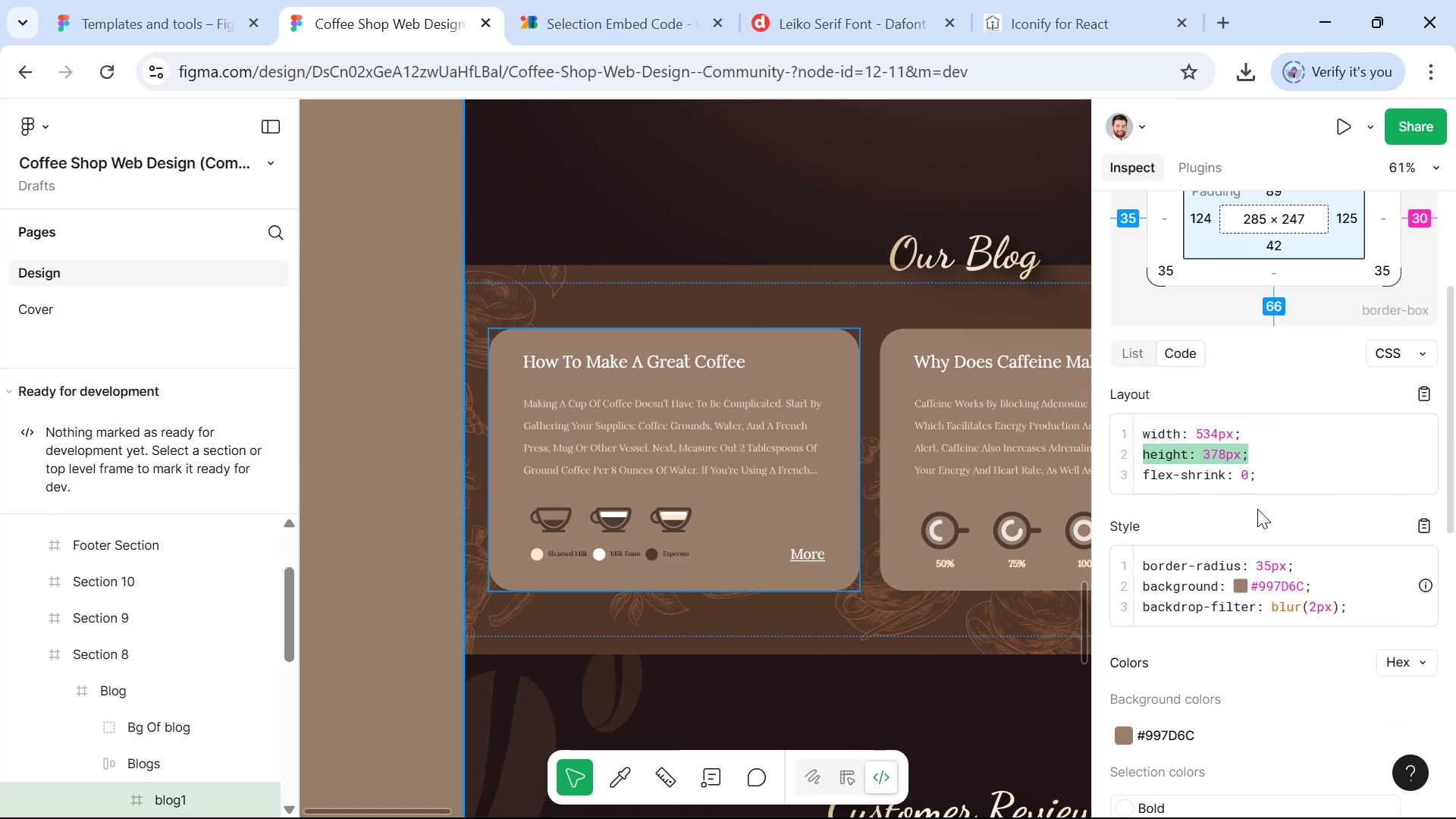 
key(Control+ControlLeft)
 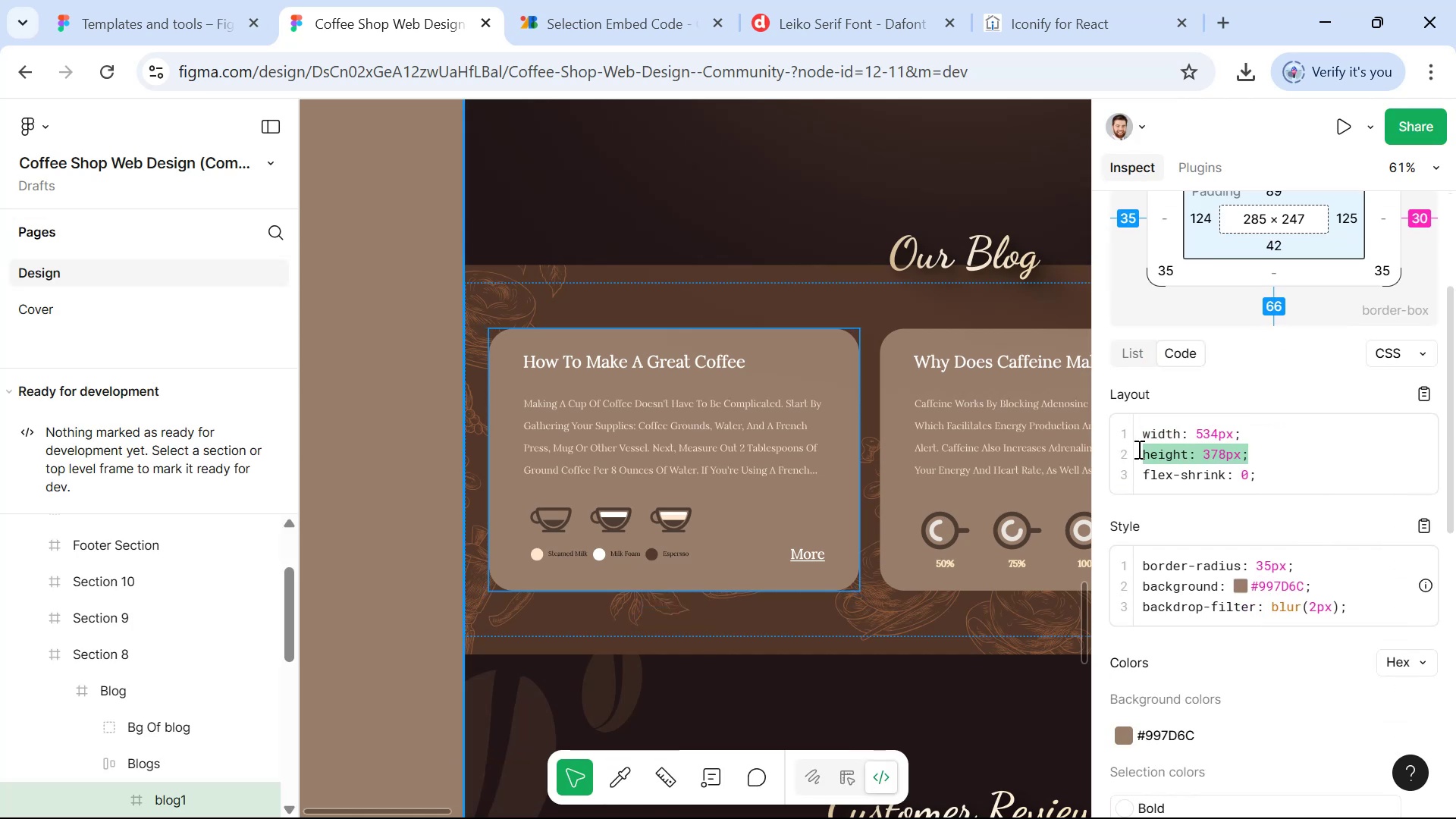 
key(Control+ControlLeft)
 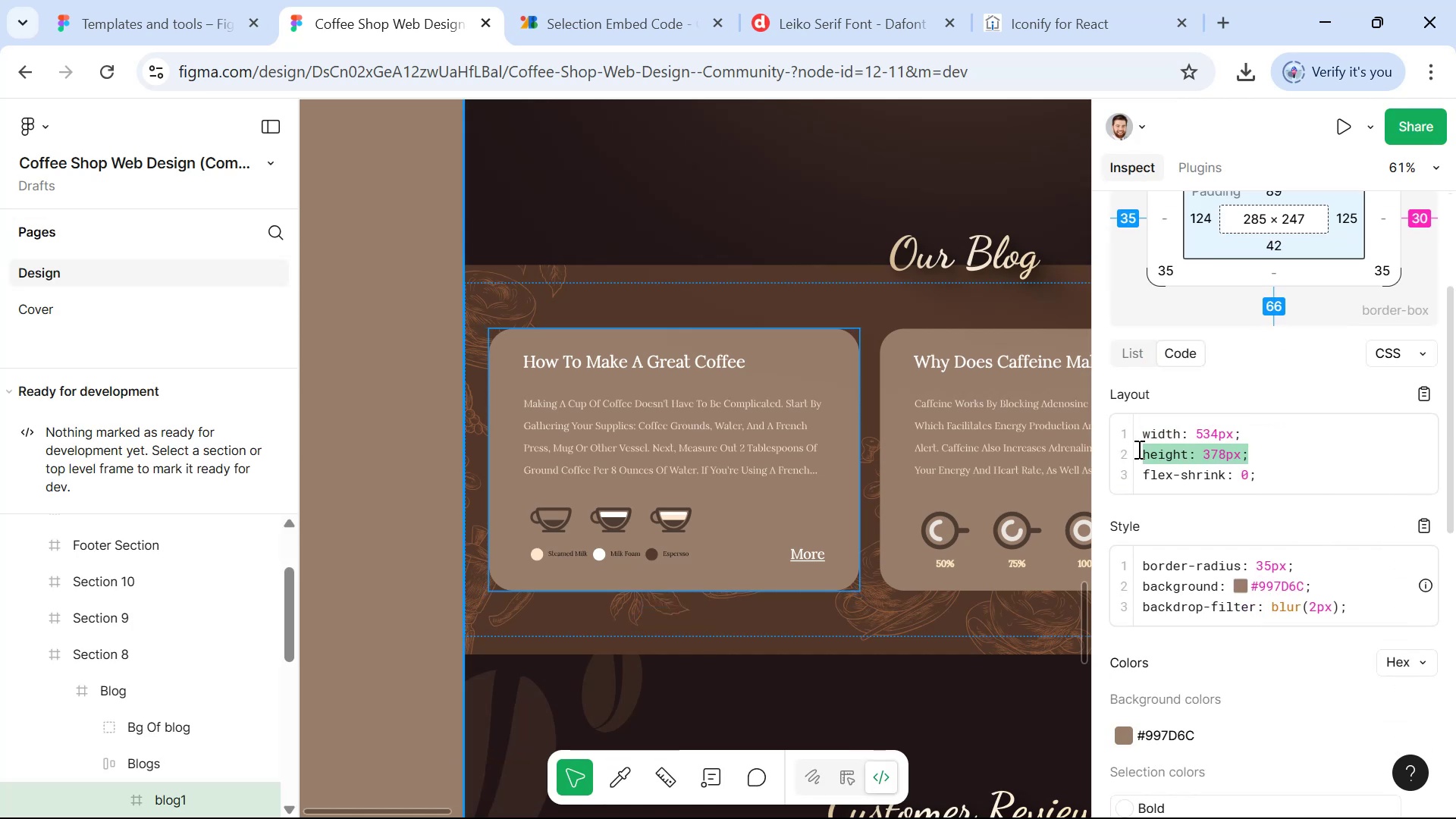 
key(Control+C)
 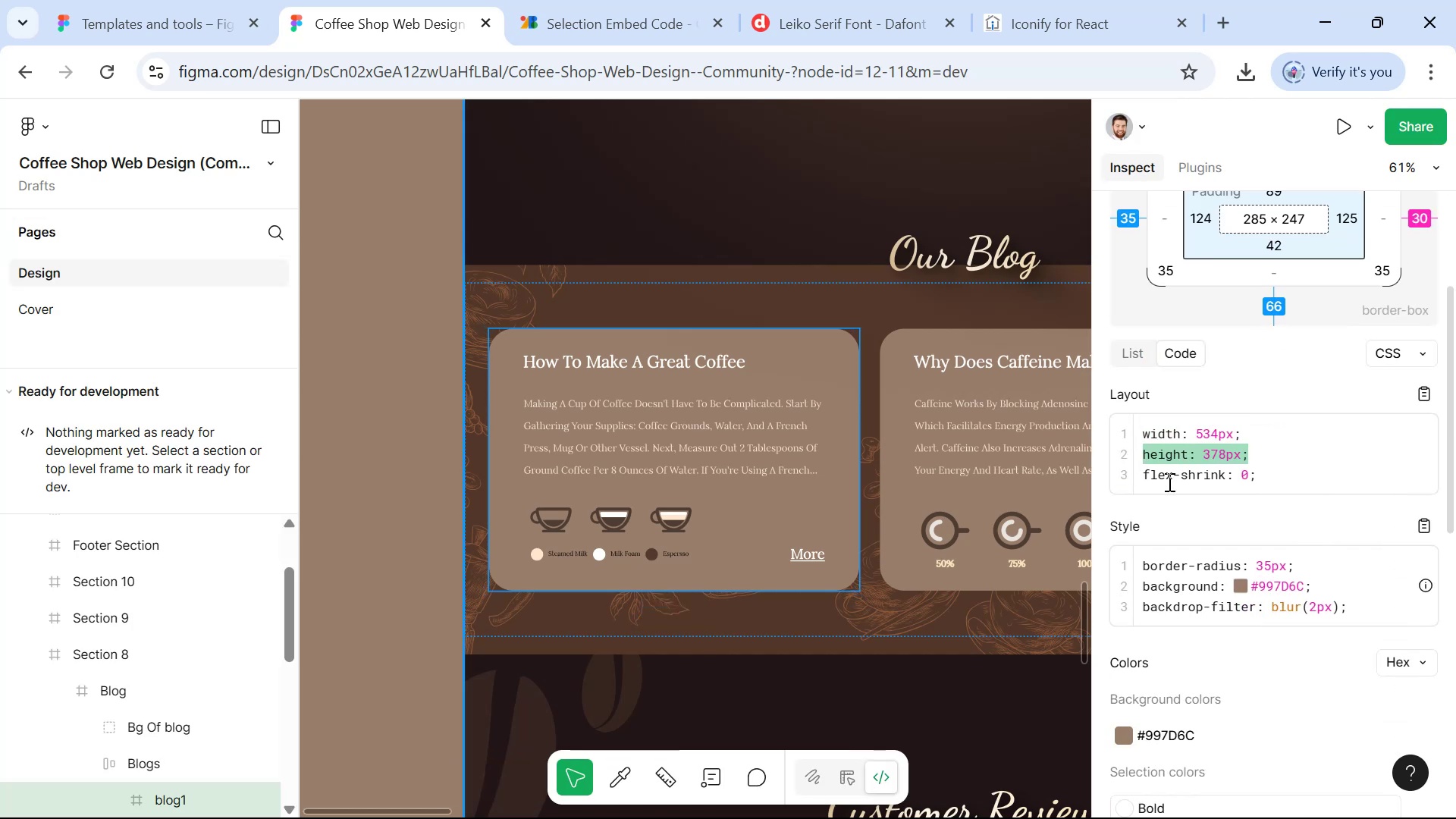 
key(Alt+Tab)
 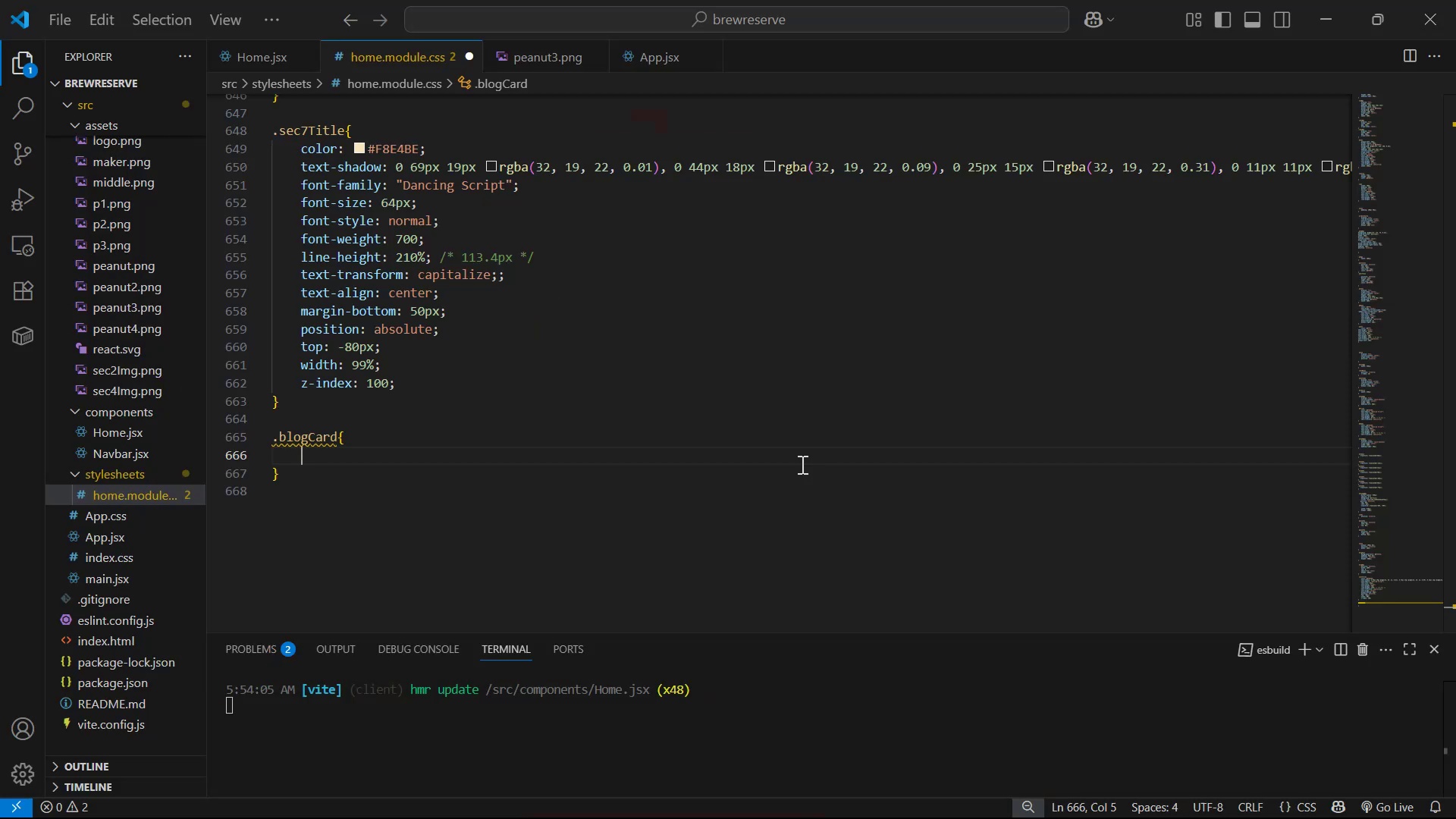 
key(Control+V)
 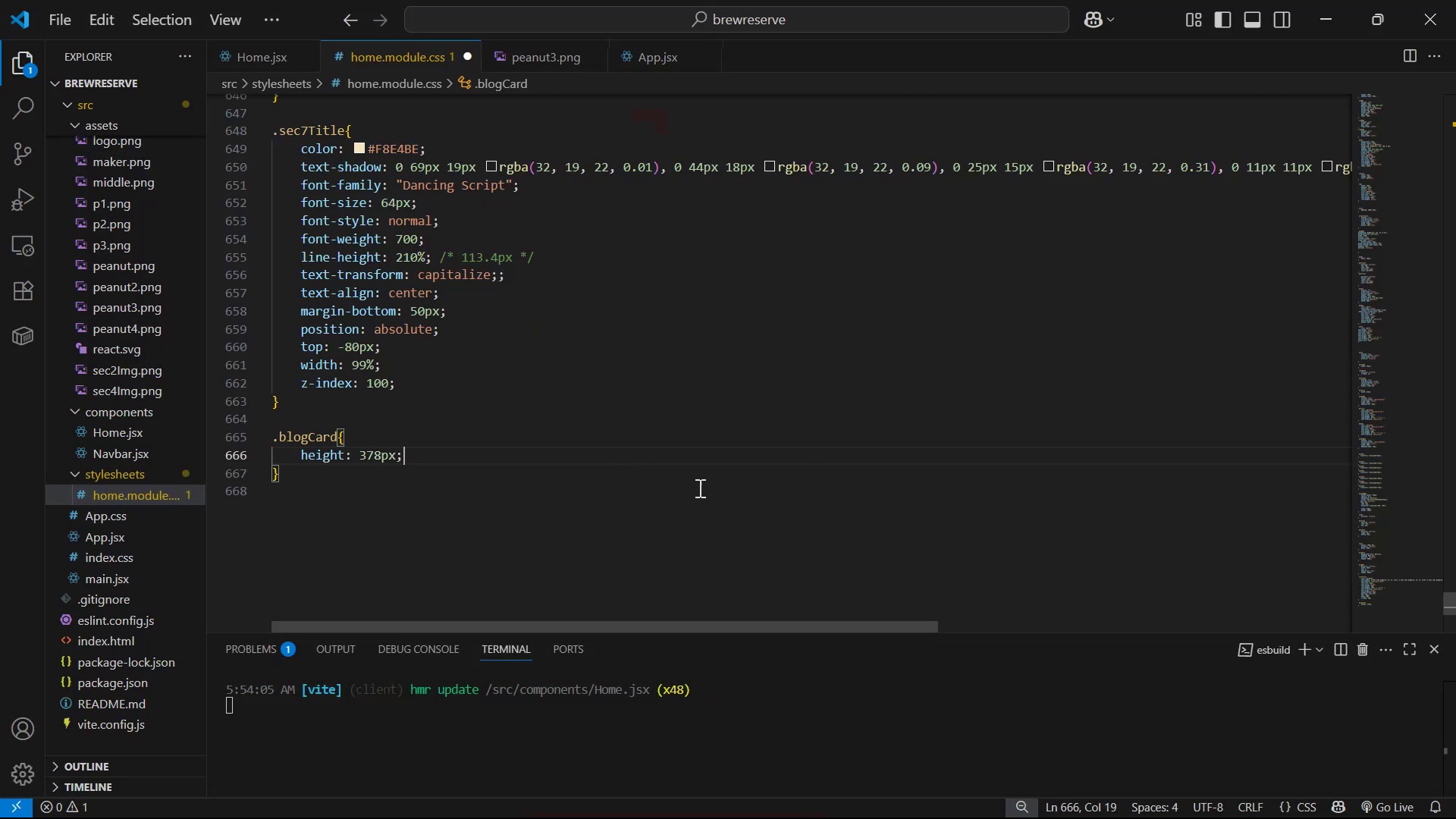 
key(Alt+AltLeft)
 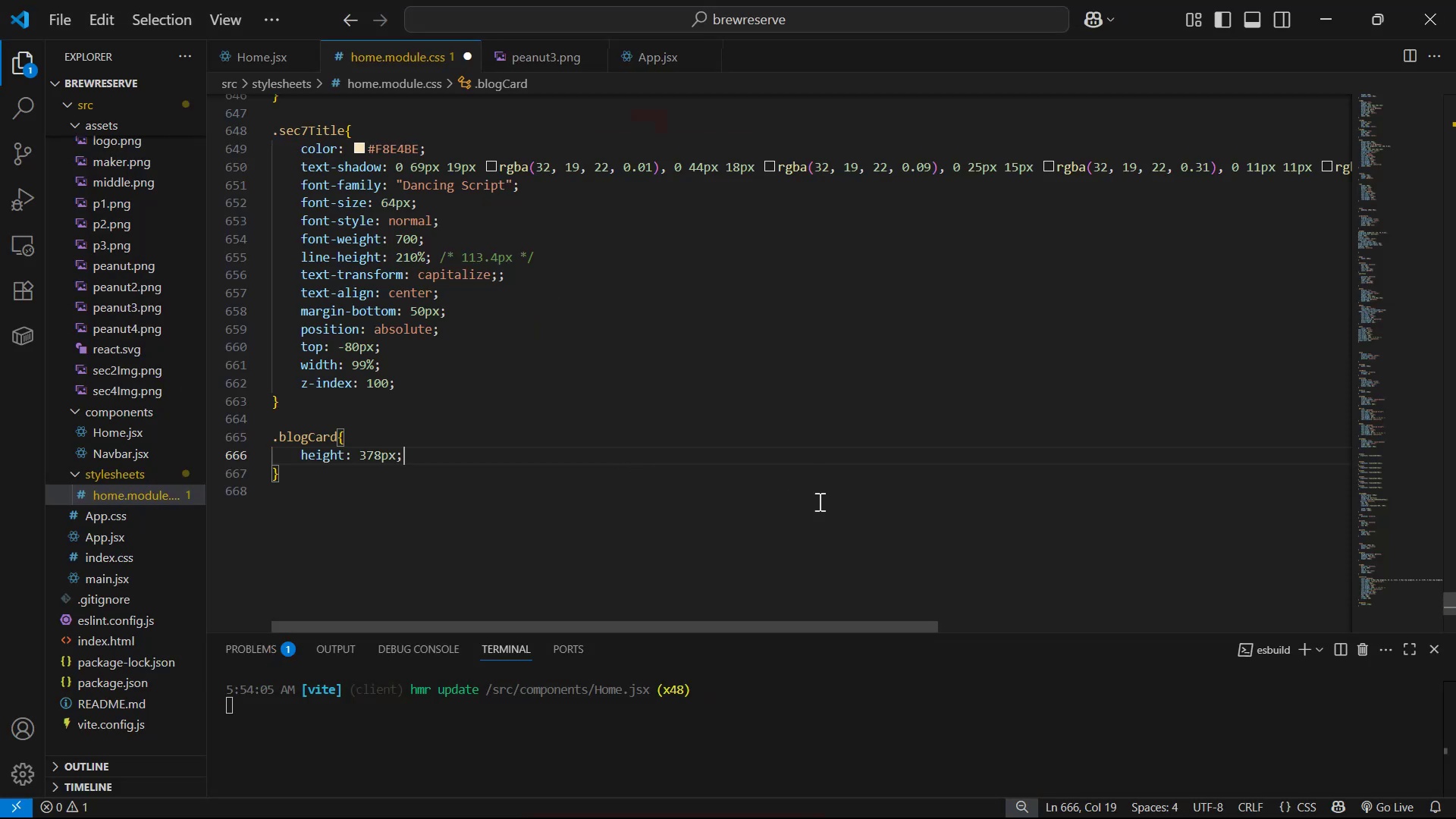 
key(Alt+Tab)
 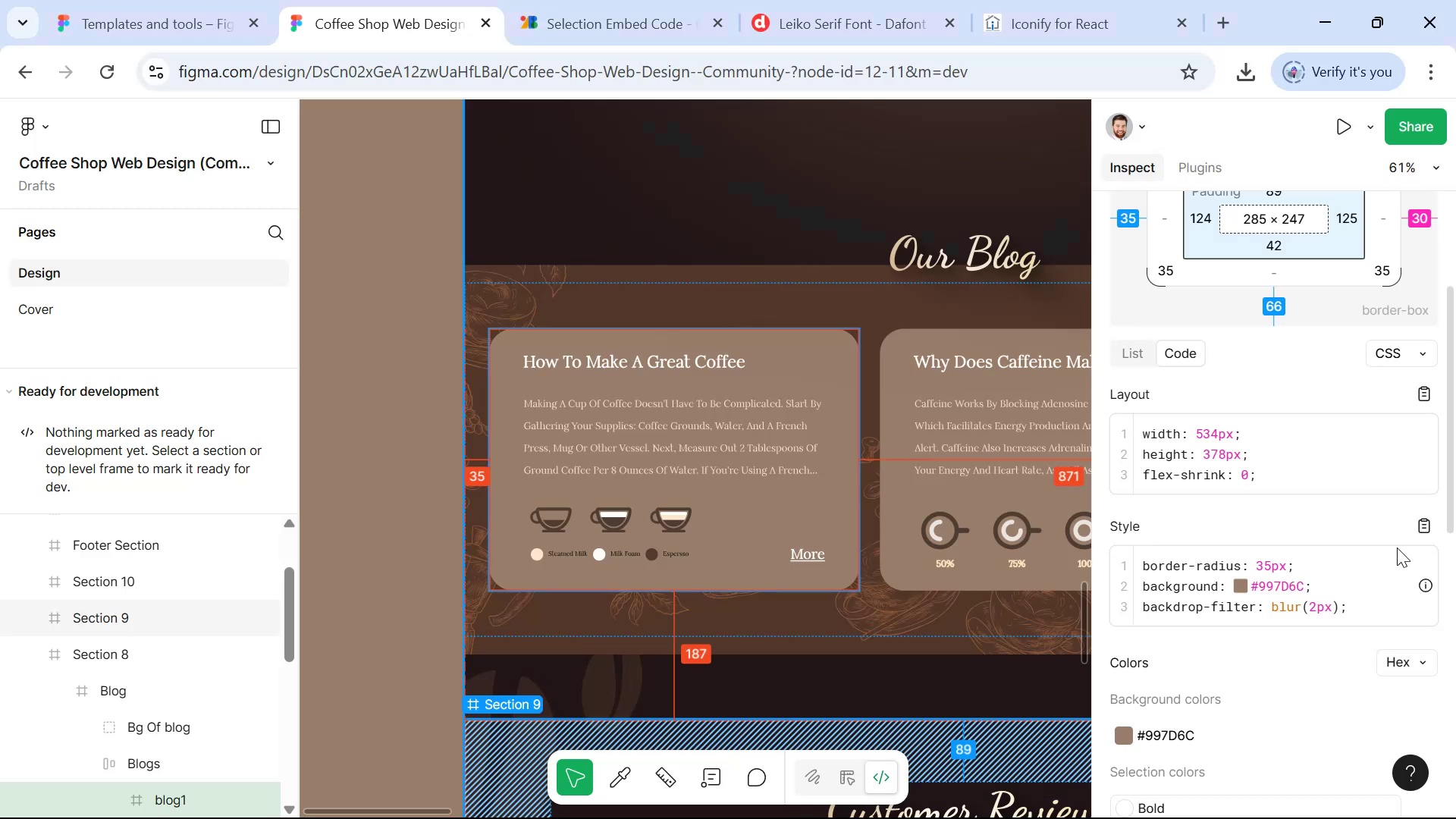 
left_click([1418, 532])
 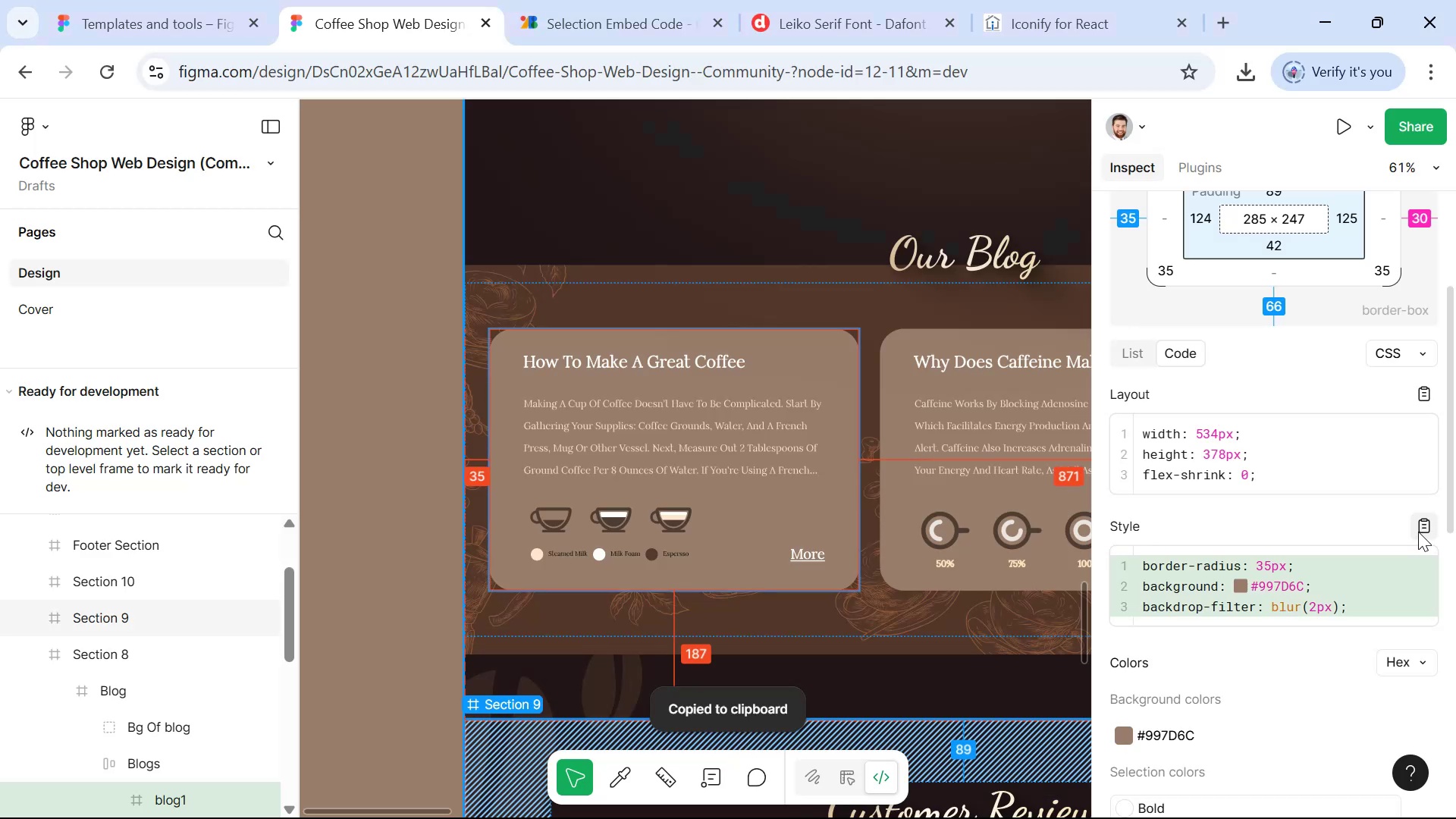 
key(Alt+AltLeft)
 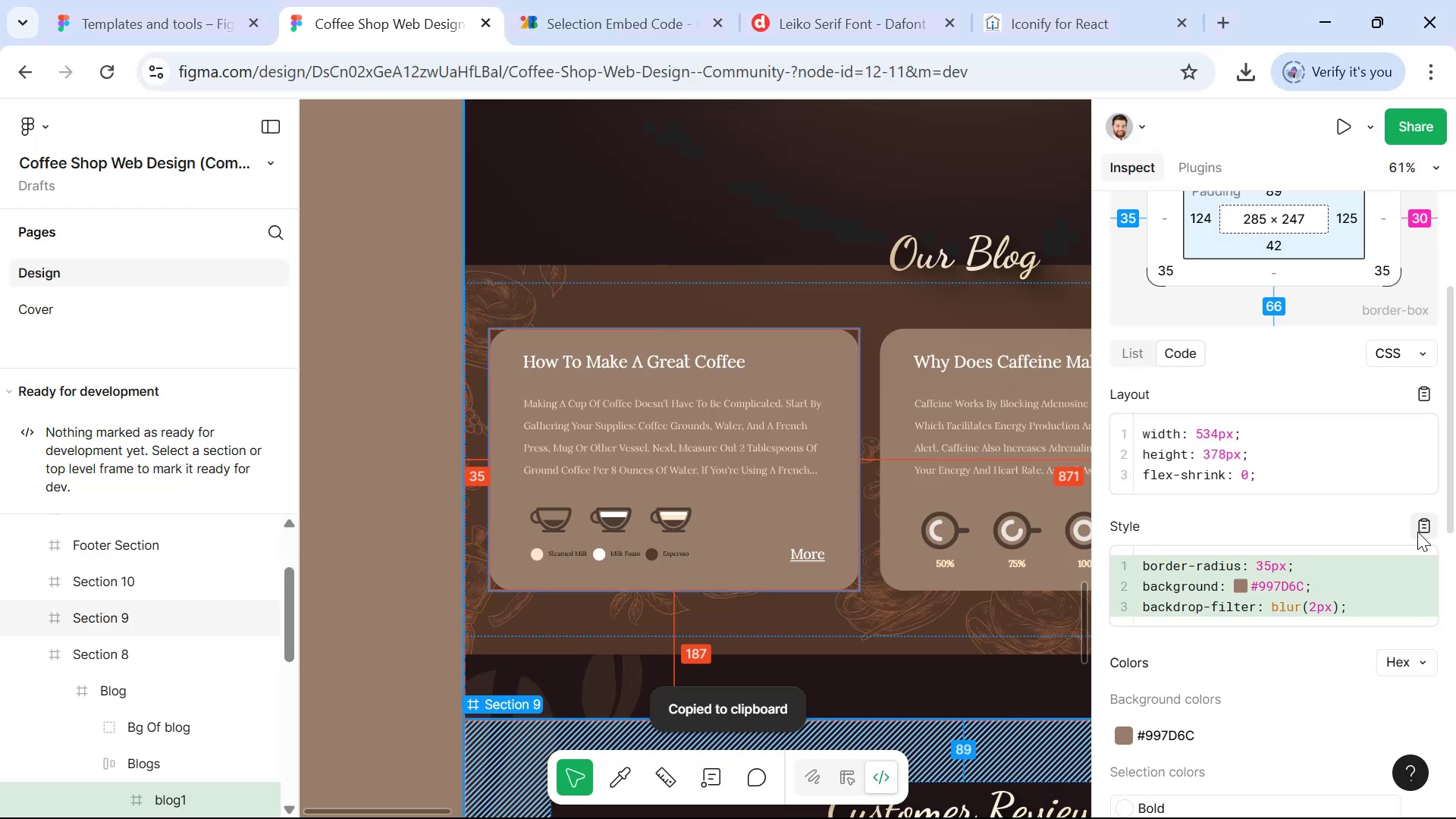 
key(Alt+Tab)
 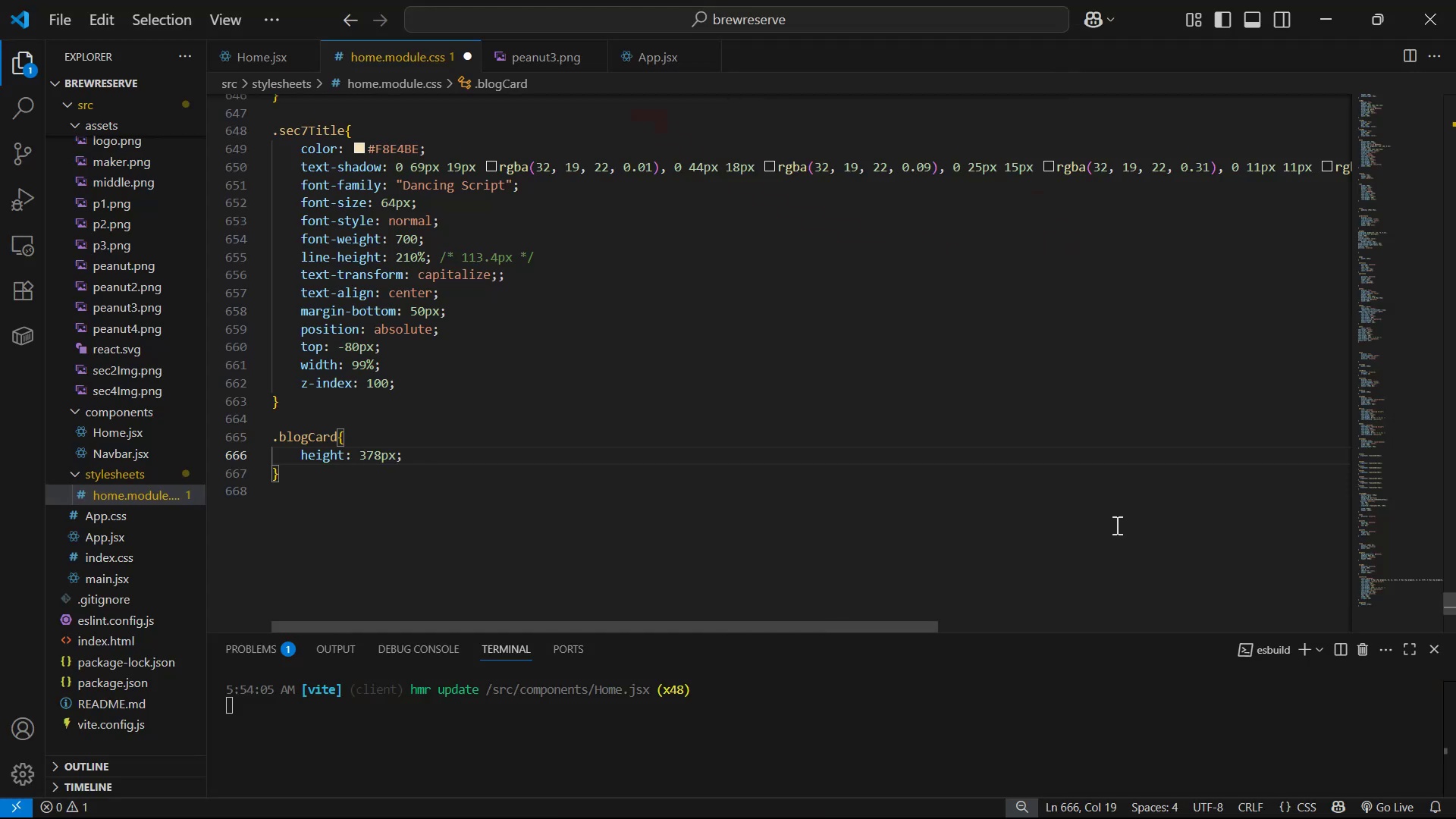 
key(Enter)
 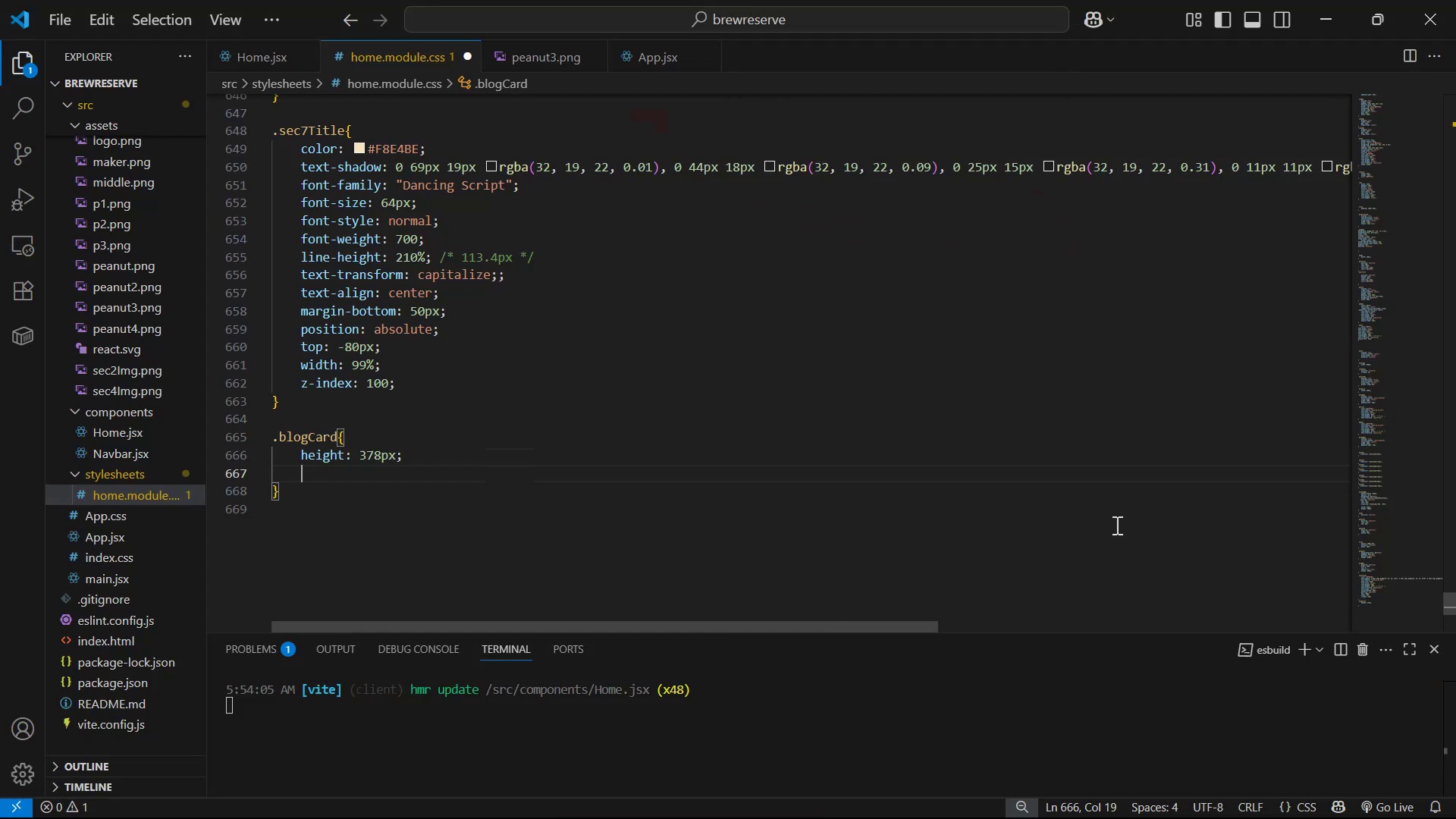 
key(Control+ControlLeft)
 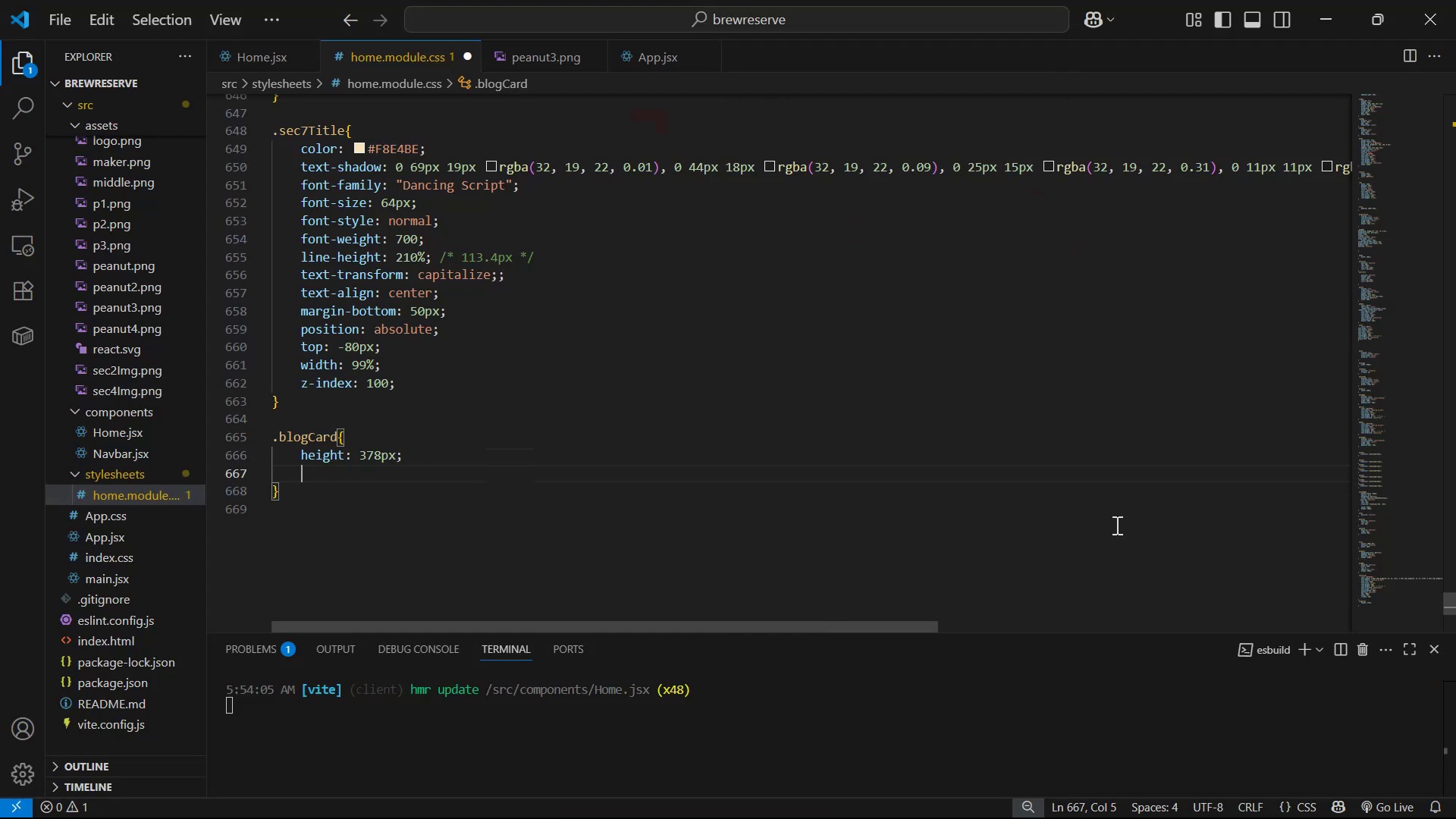 
key(Control+V)
 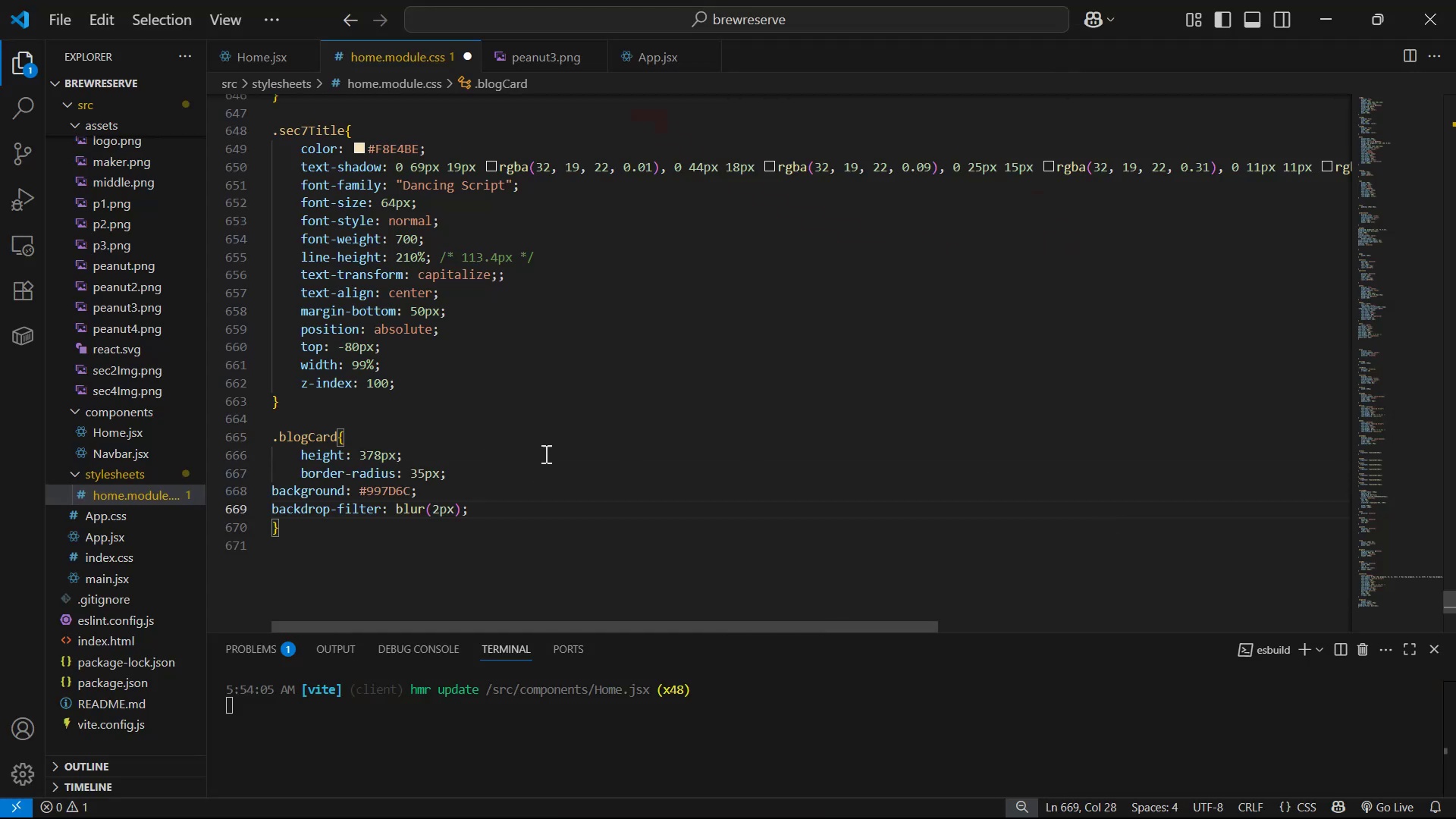 
left_click_drag(start_coordinate=[508, 513], to_coordinate=[252, 500])
 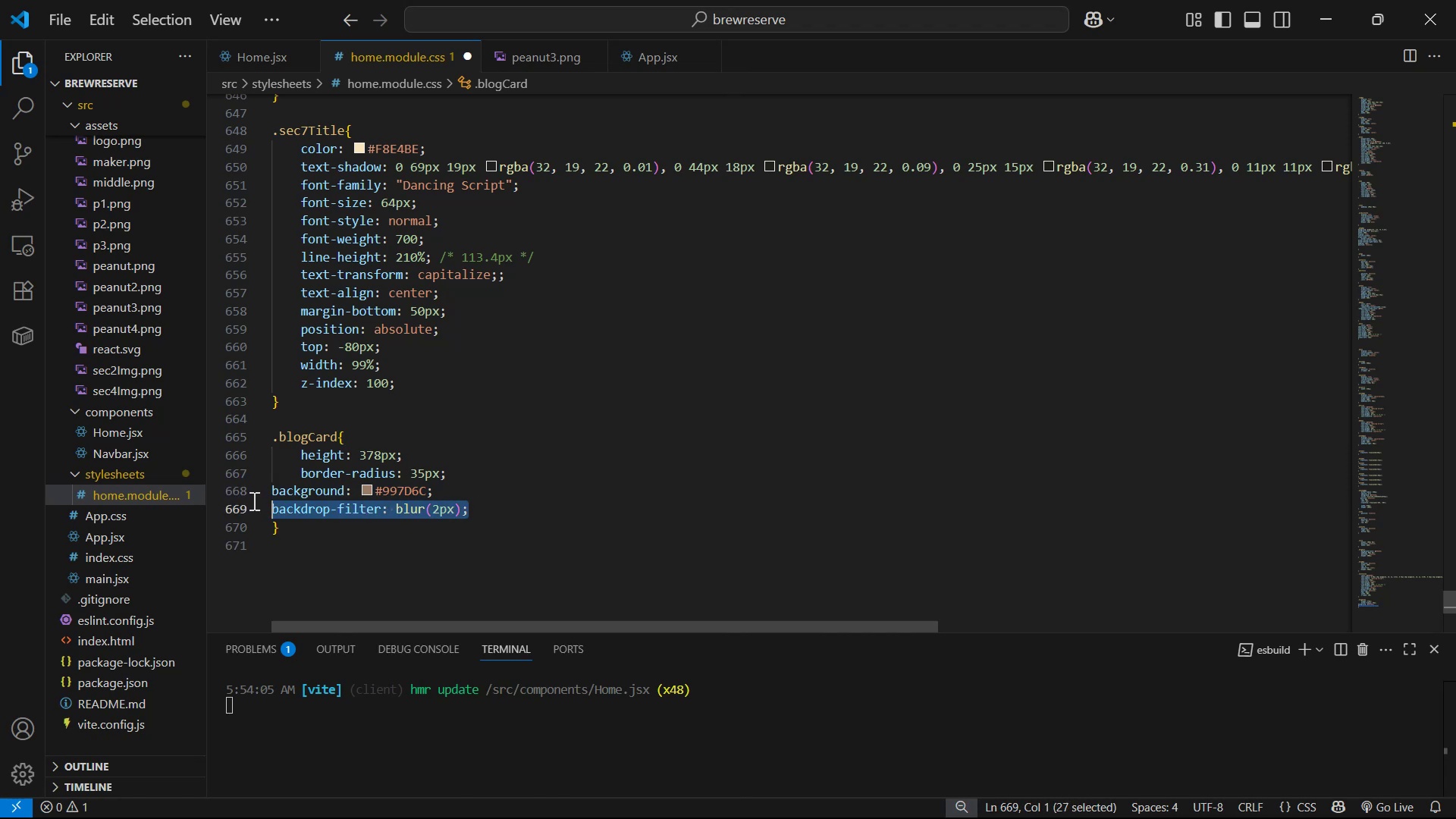 
key(Tab)
 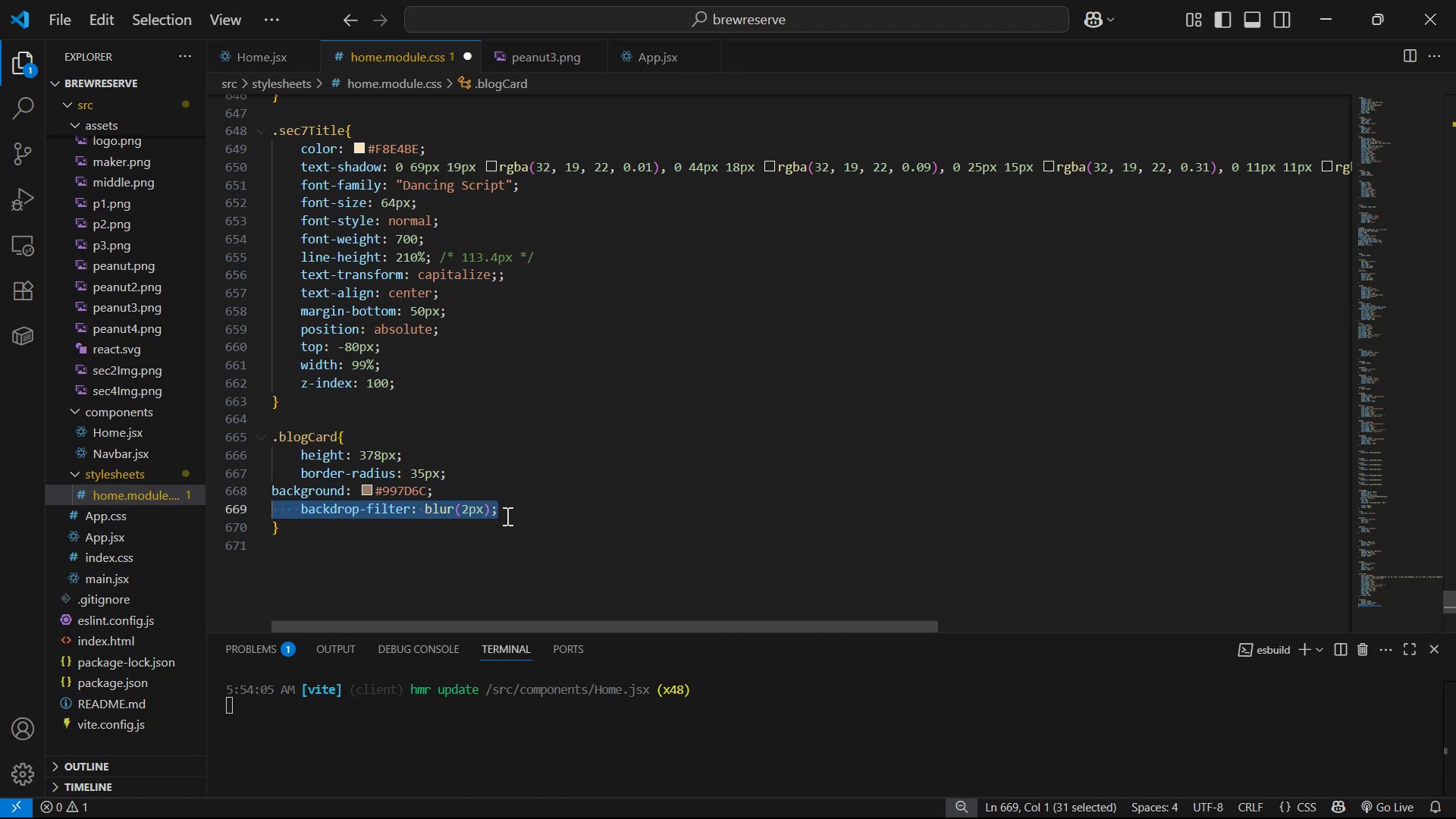 
left_click([473, 491])
 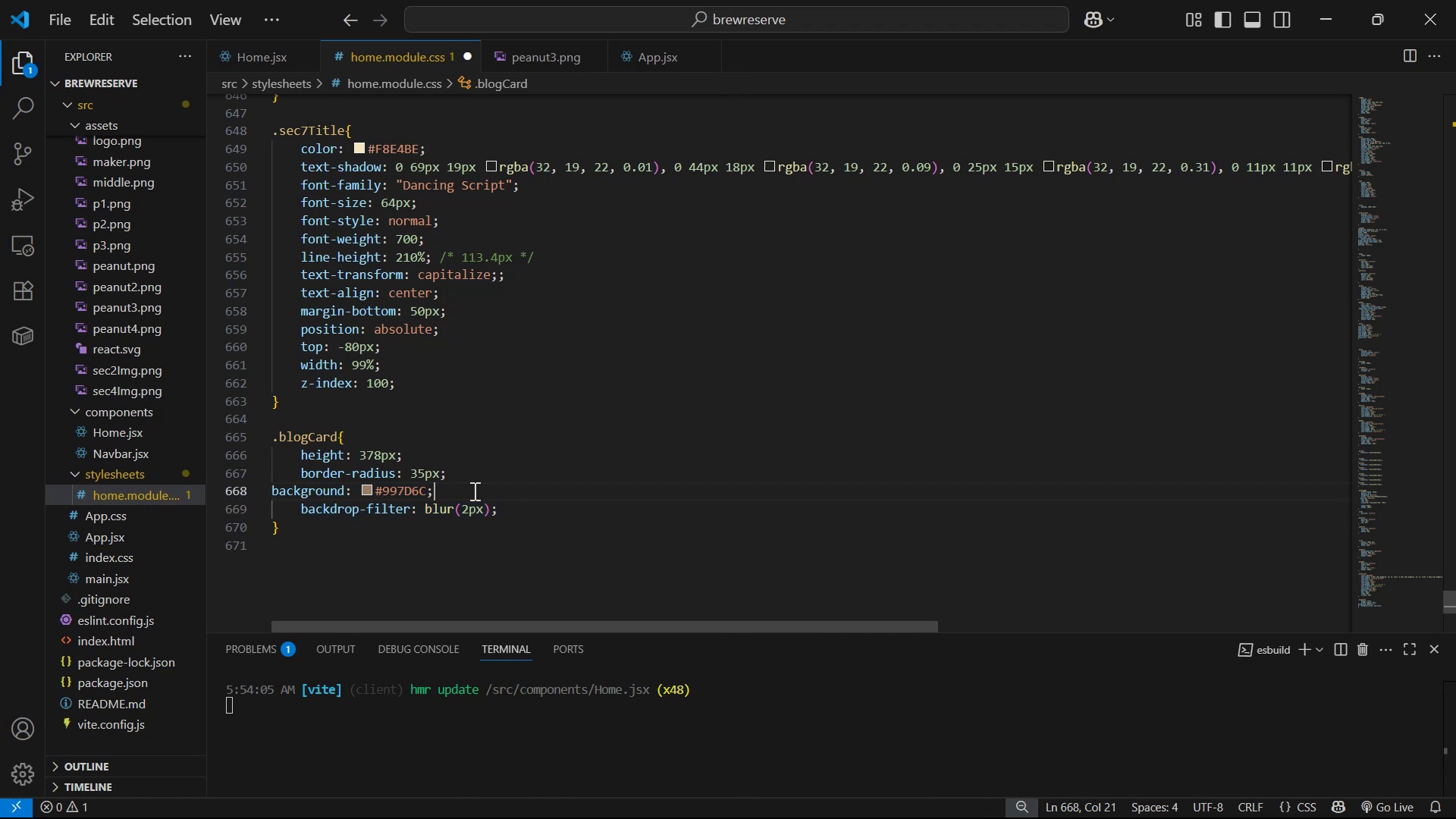 
key(Tab)
 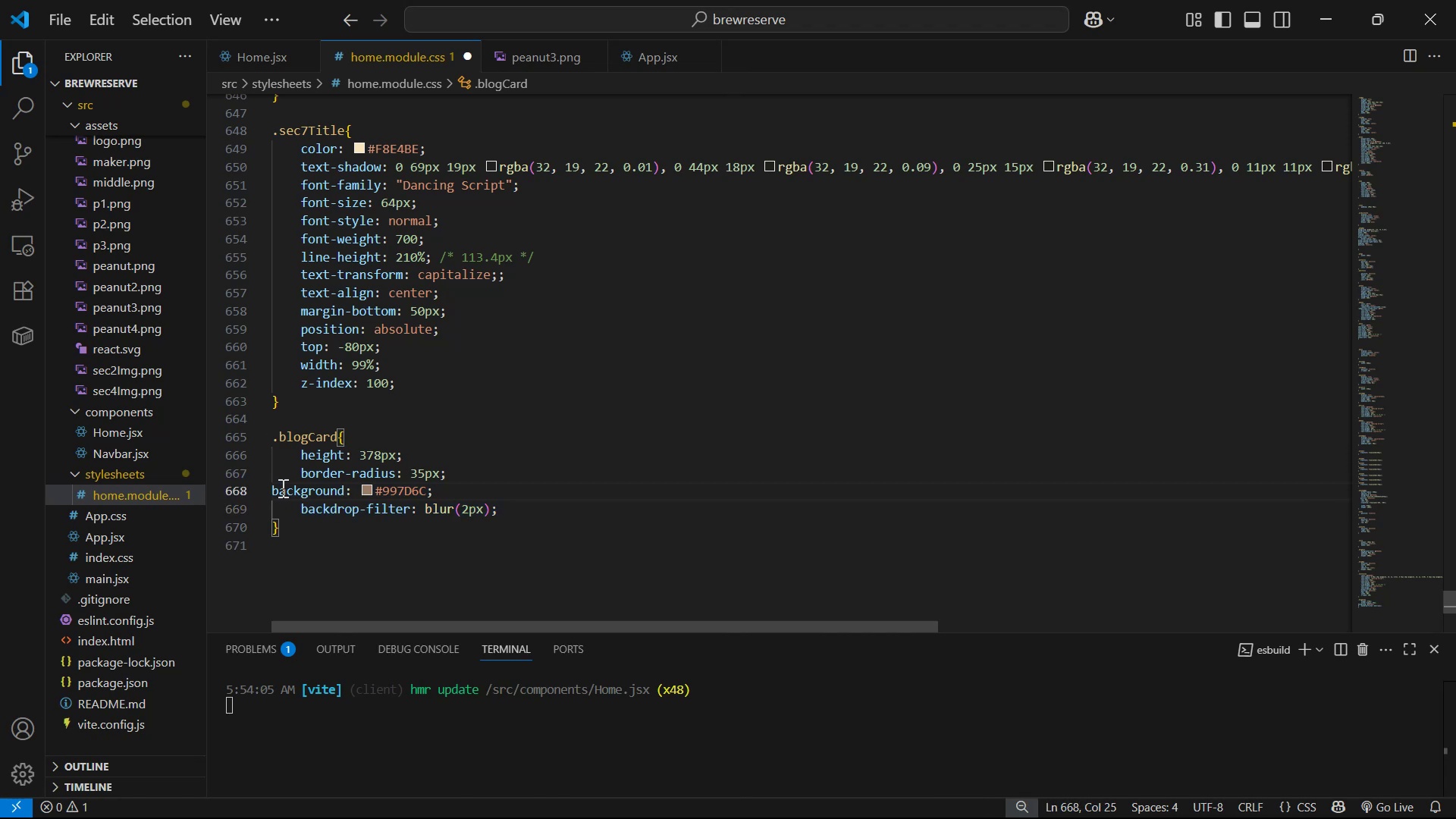 
left_click([271, 488])
 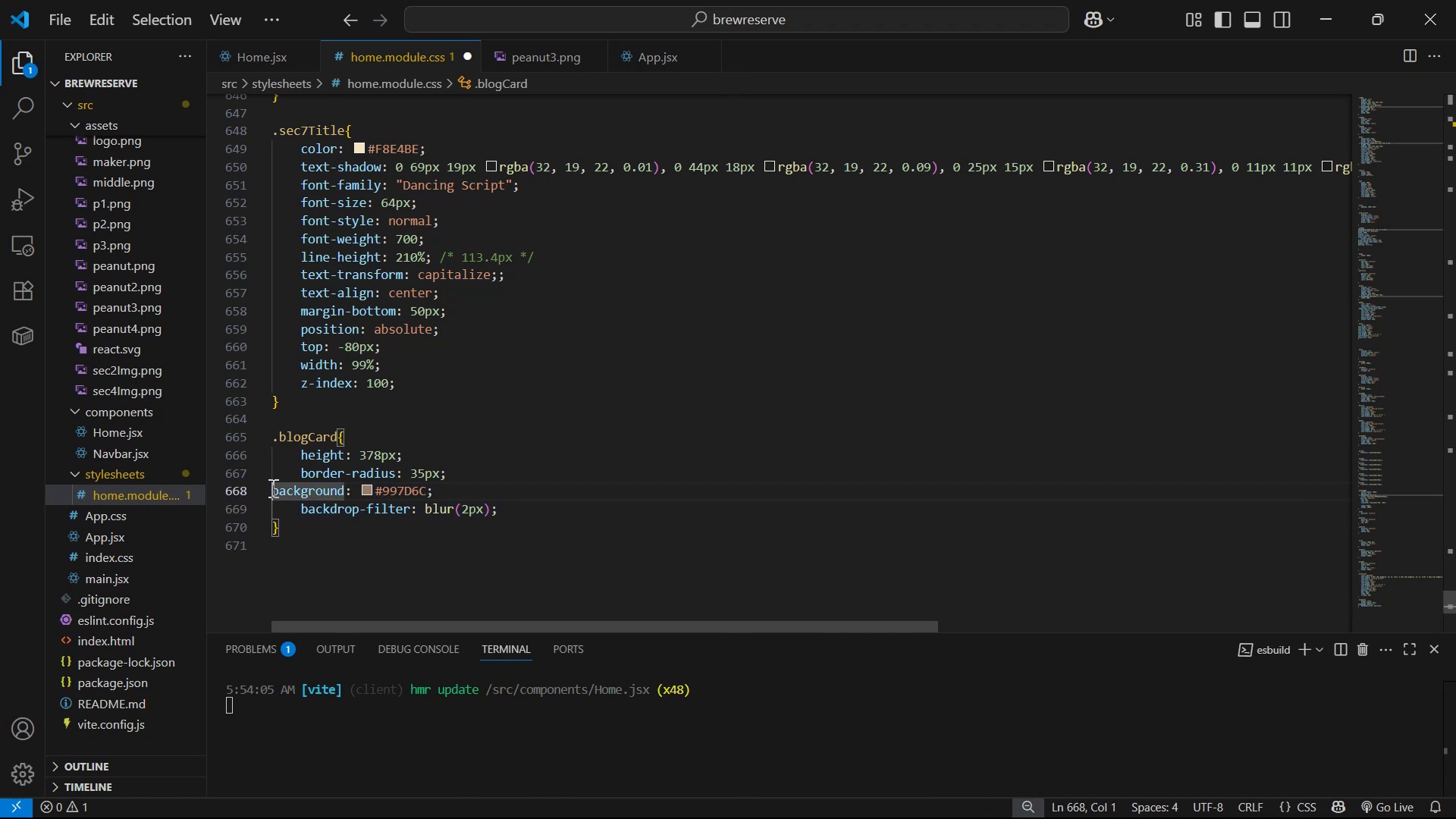 
key(Tab)
 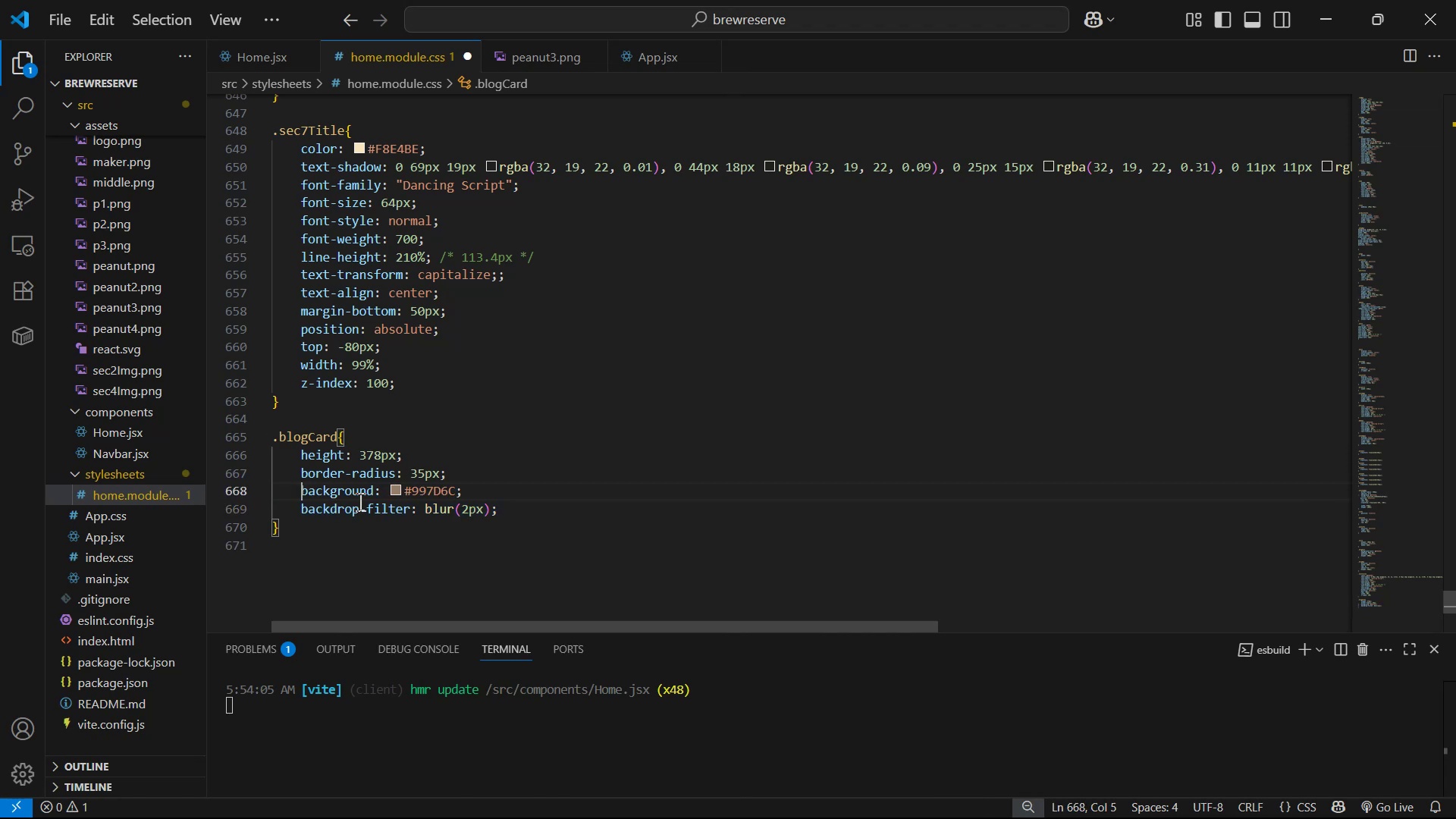 
key(Control+S)
 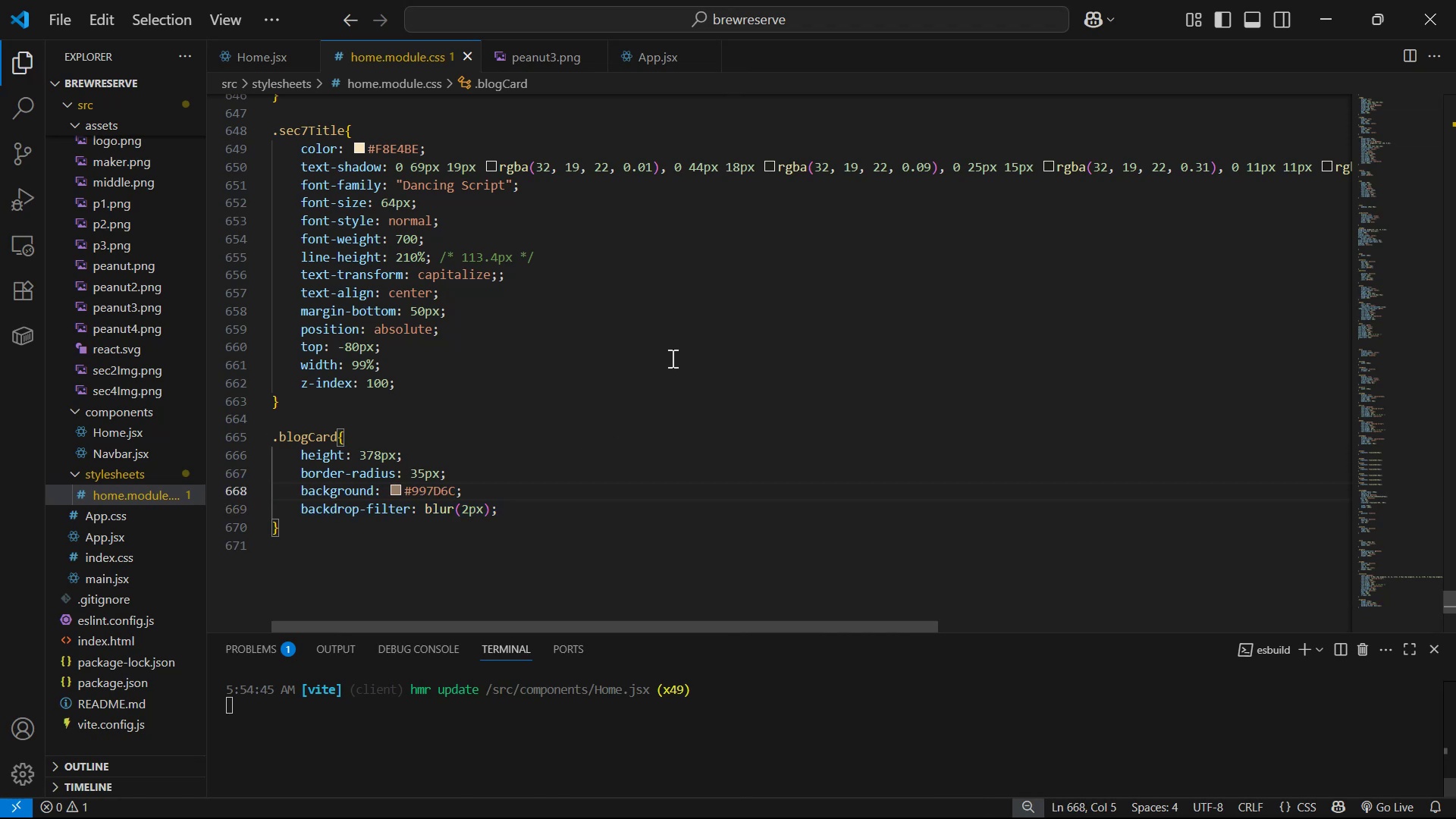 
key(Alt+Tab)
 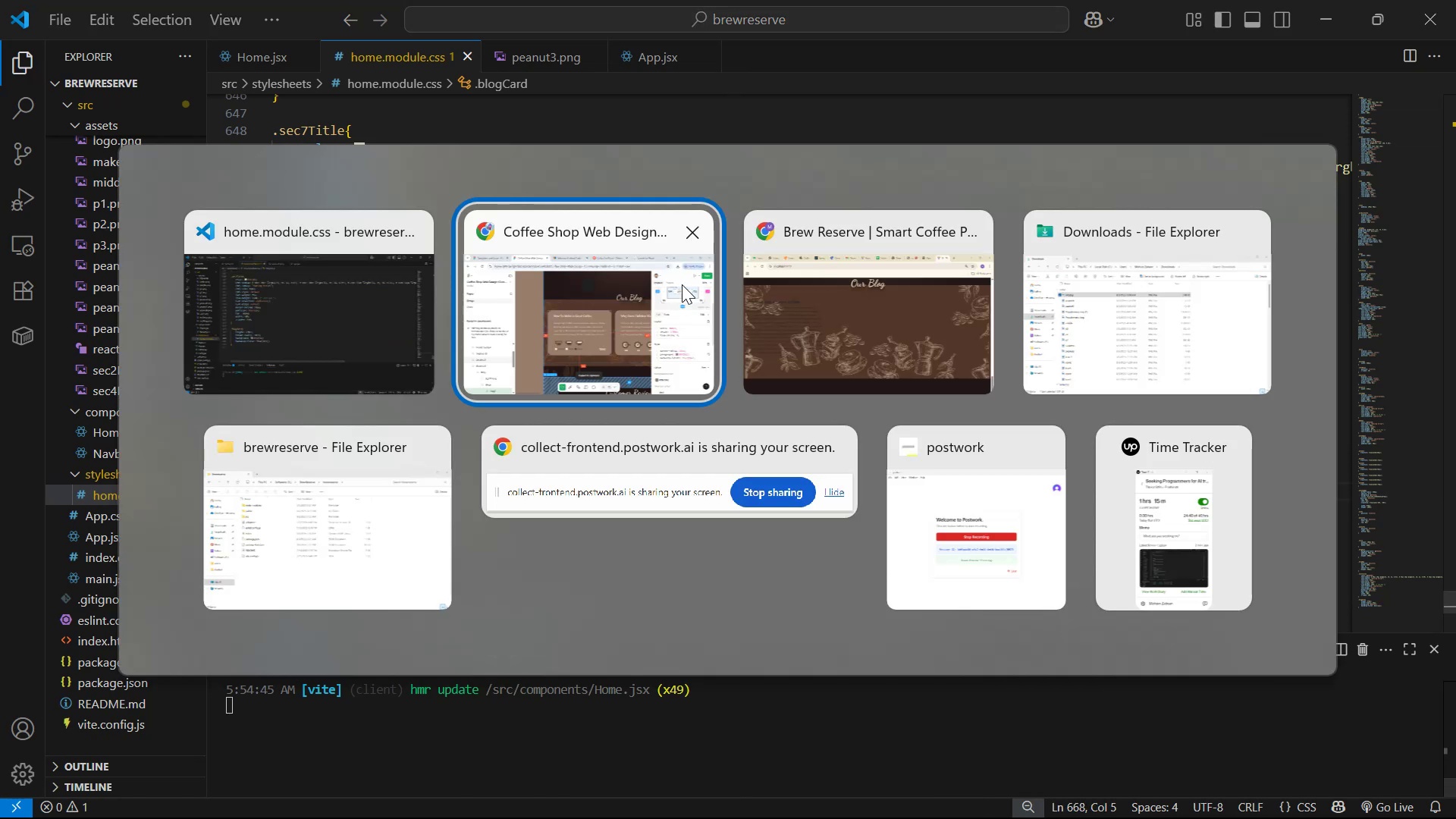 
key(Alt+Tab)
 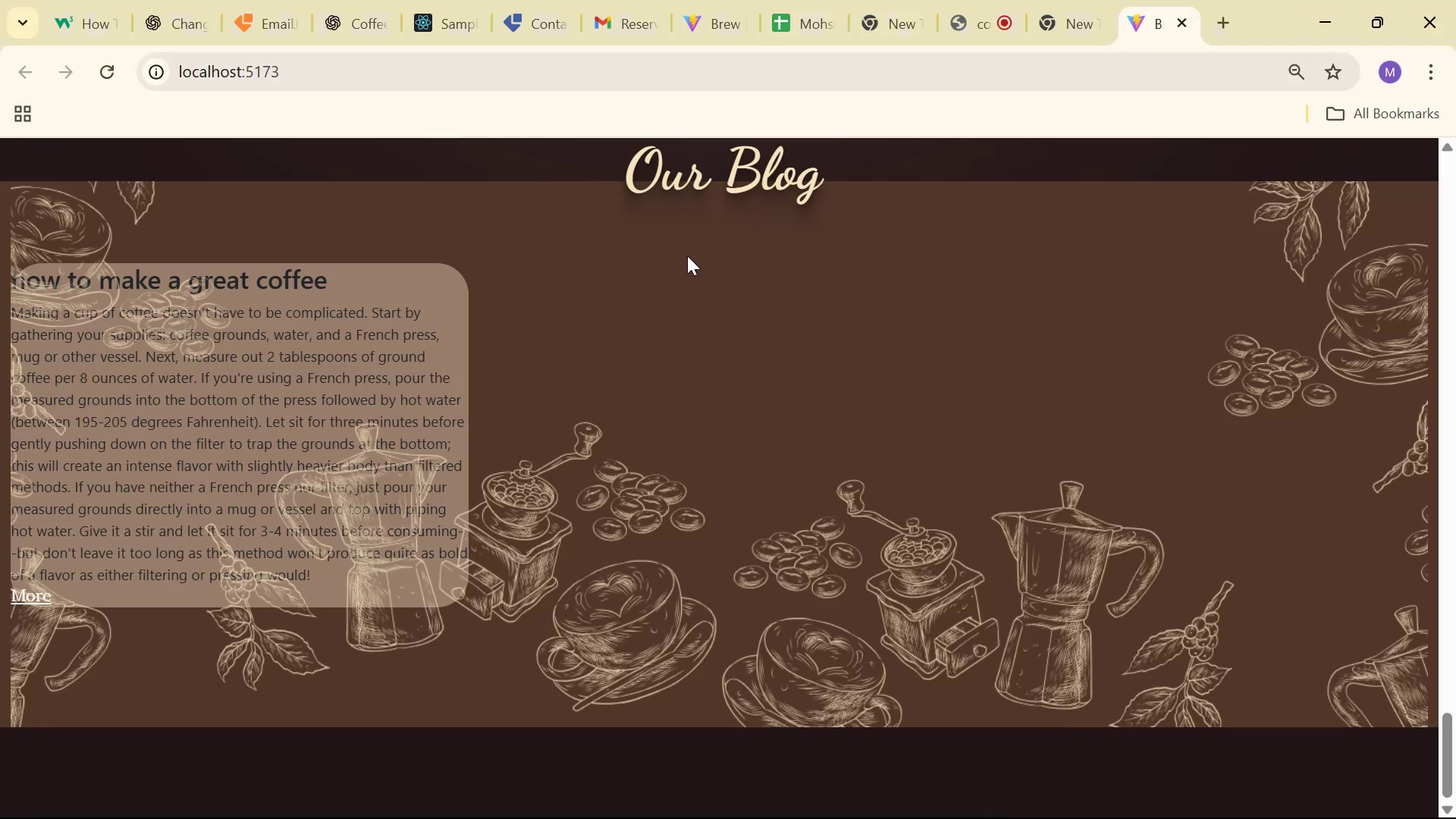 
key(Alt+Tab)
 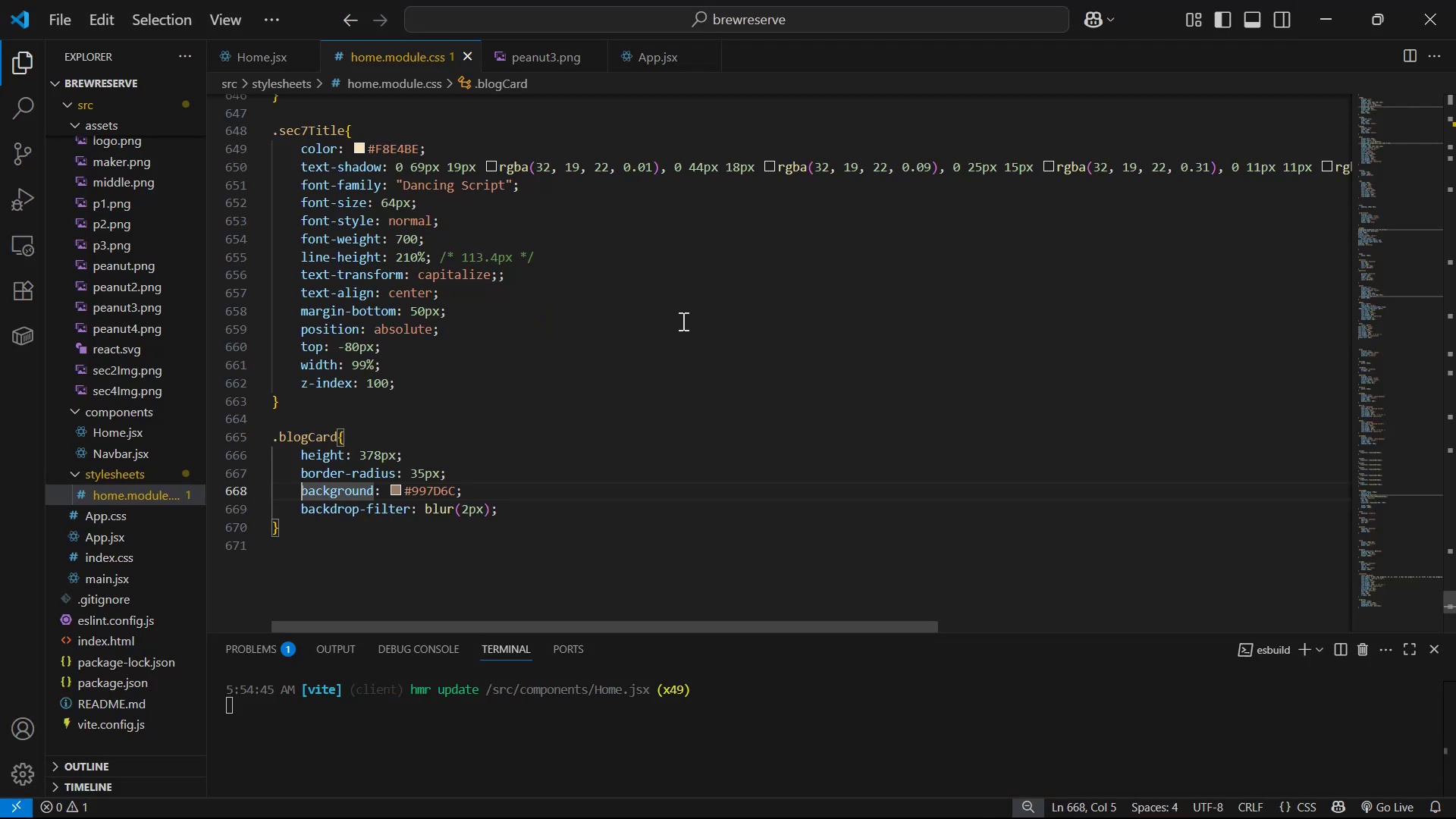 
left_click([549, 506])
 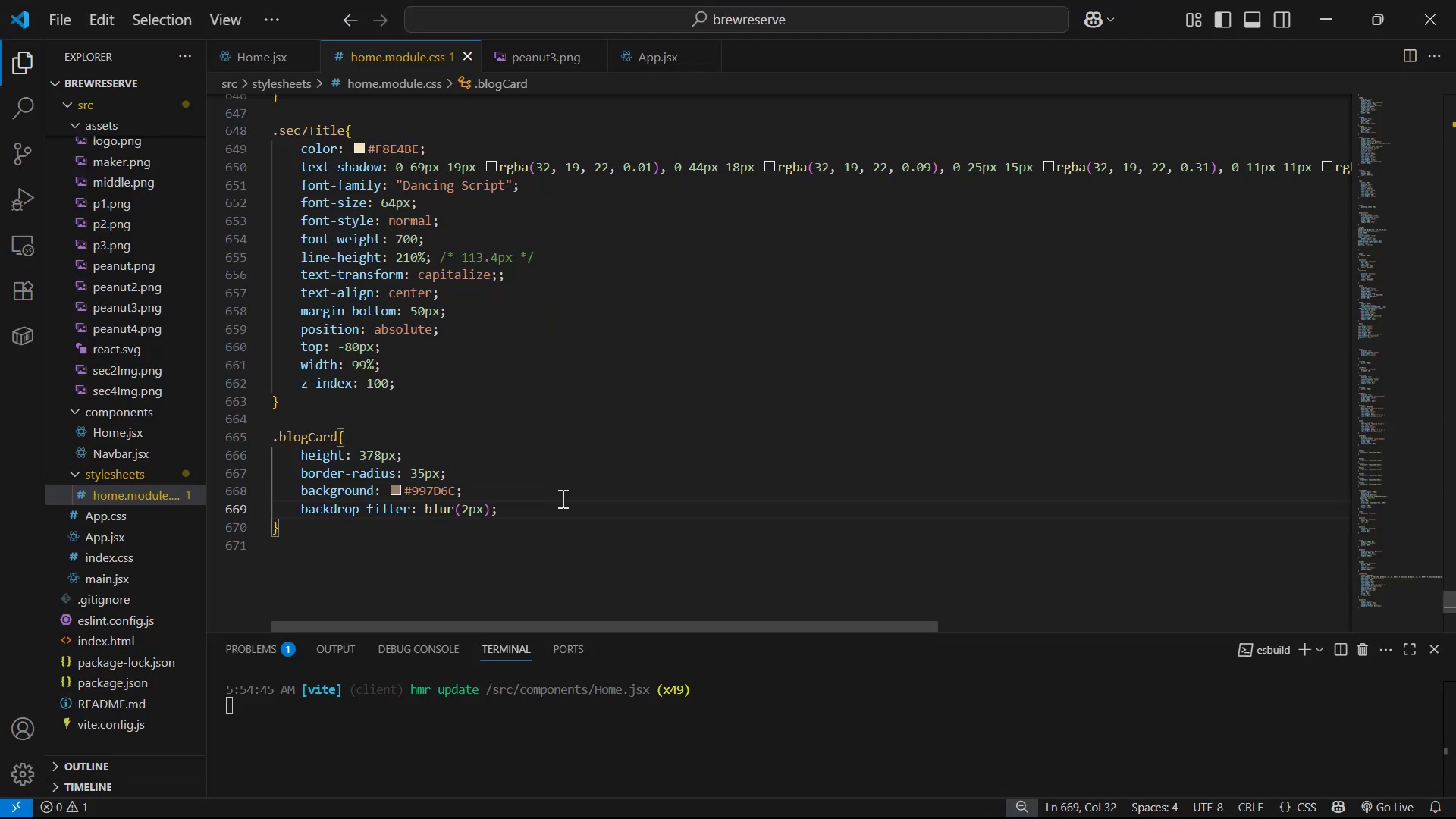 
key(Enter)
 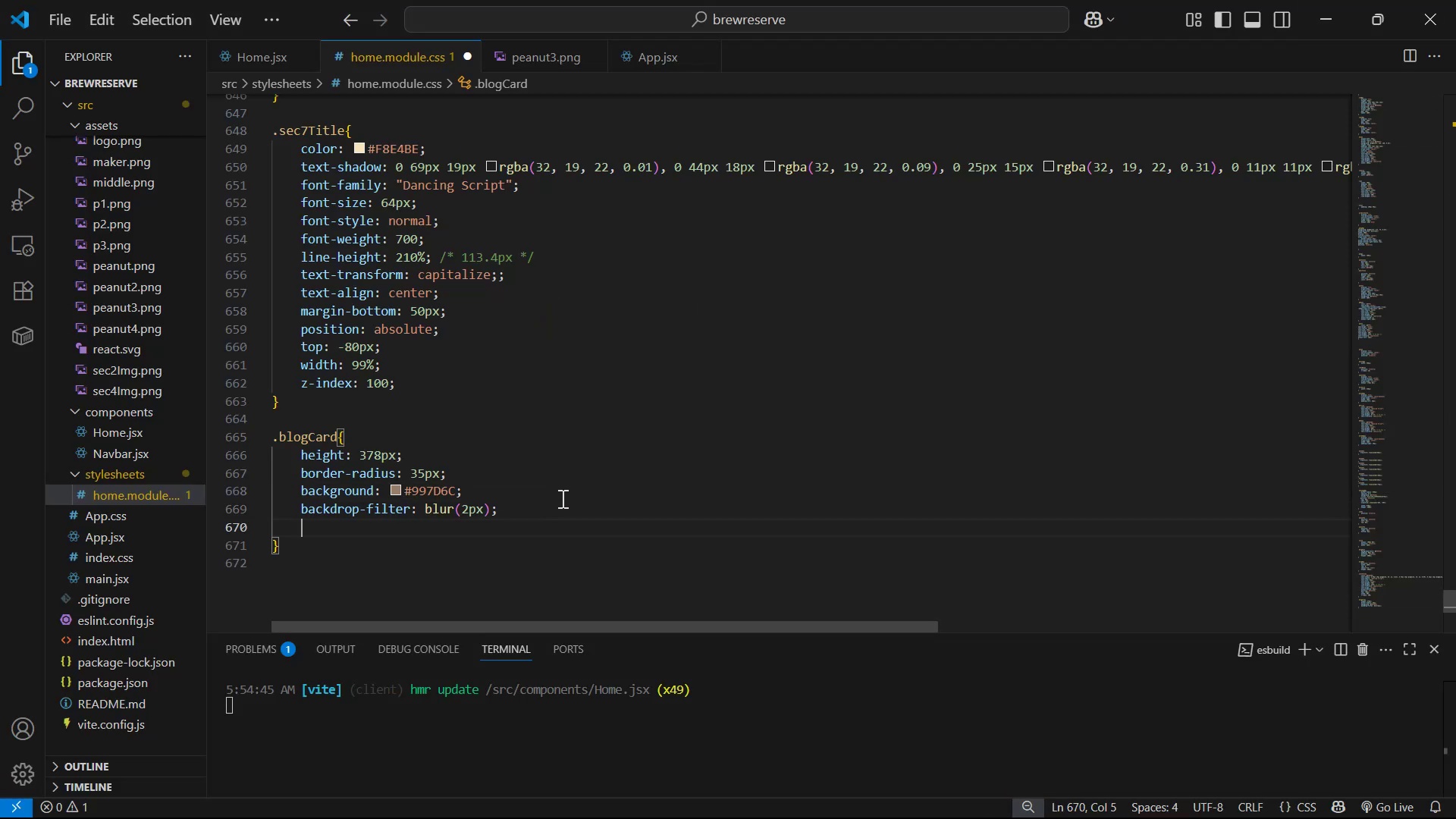 
type(pa)
 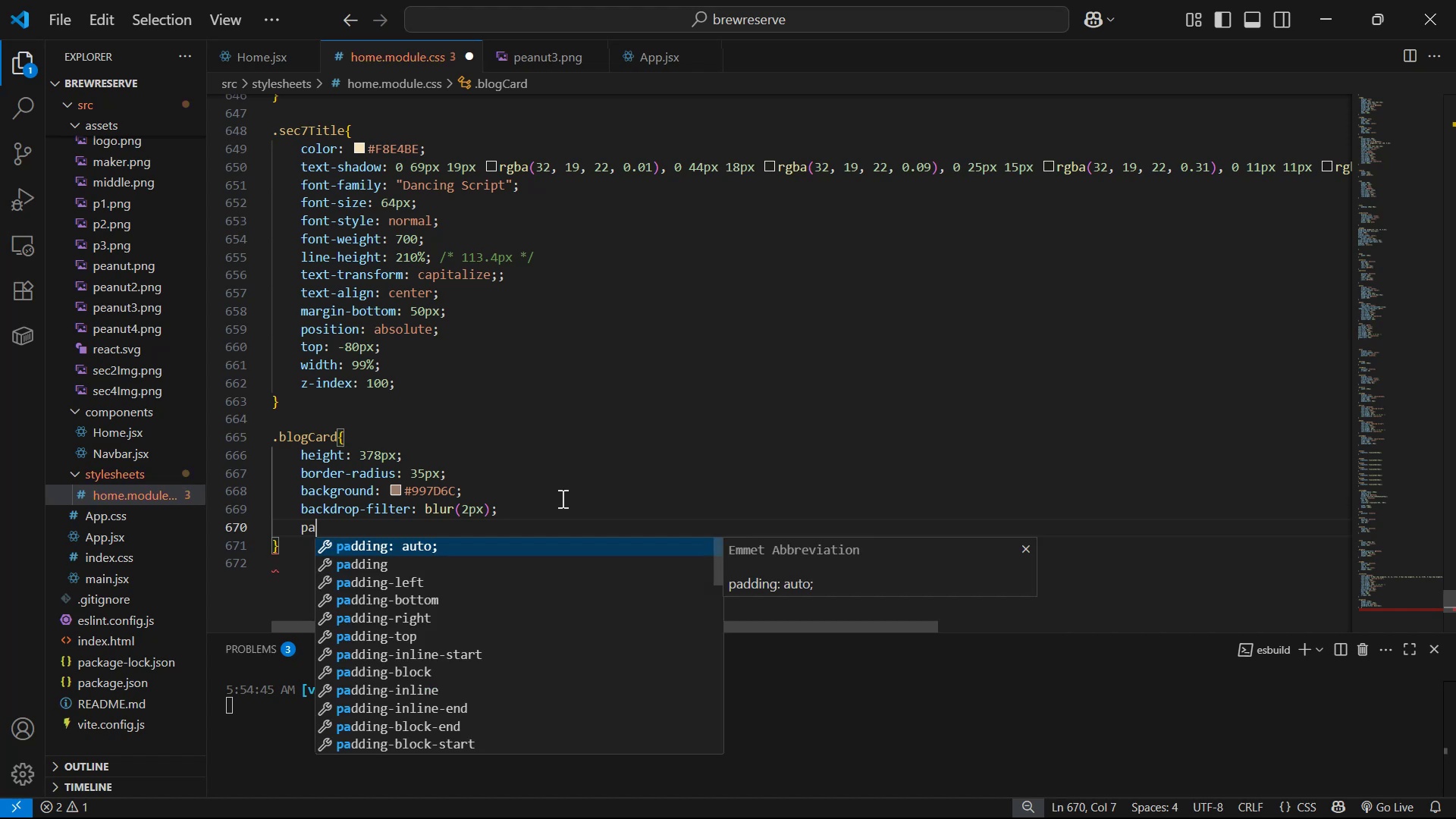 
key(ArrowDown)
 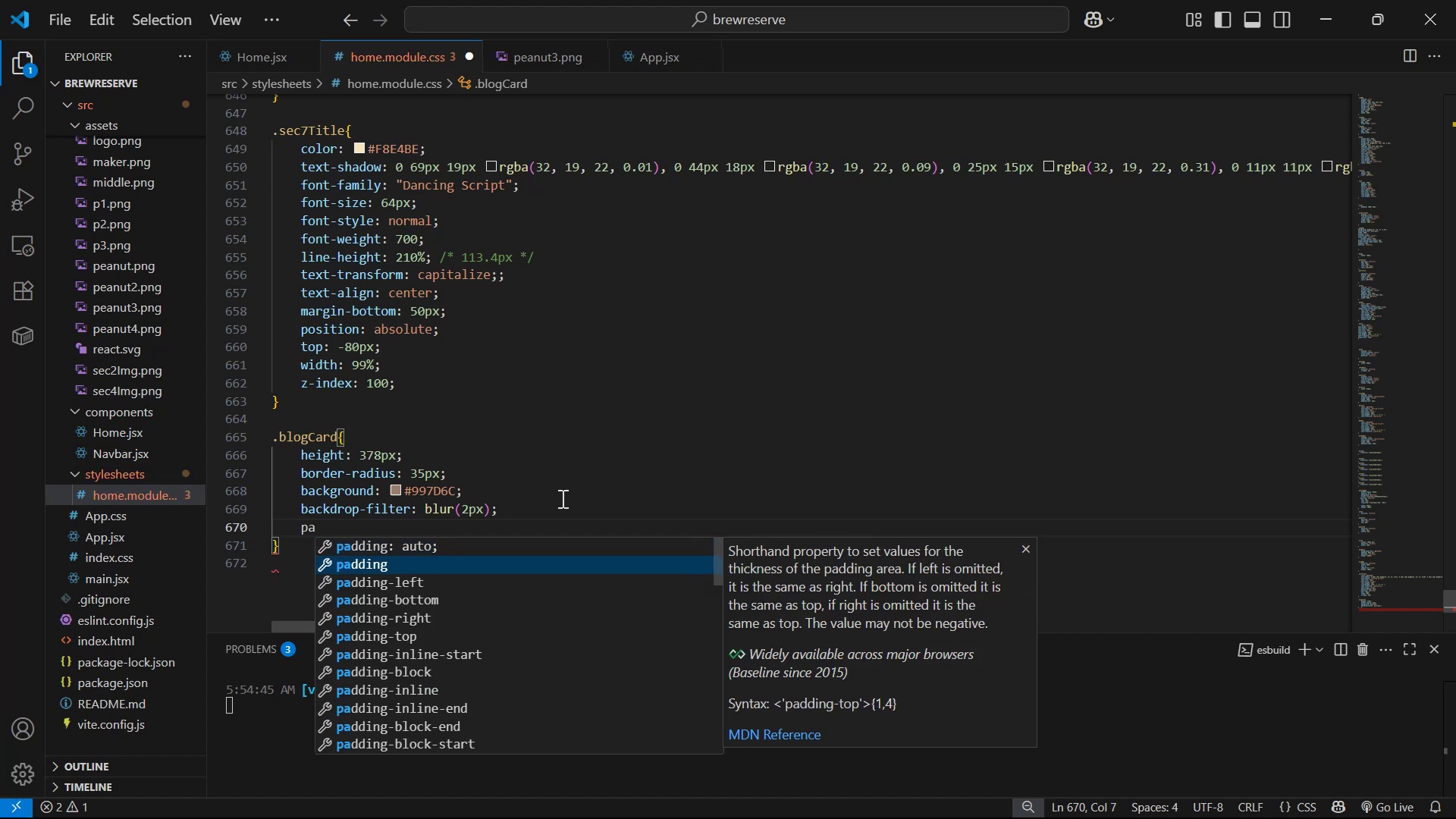 
key(Enter)
 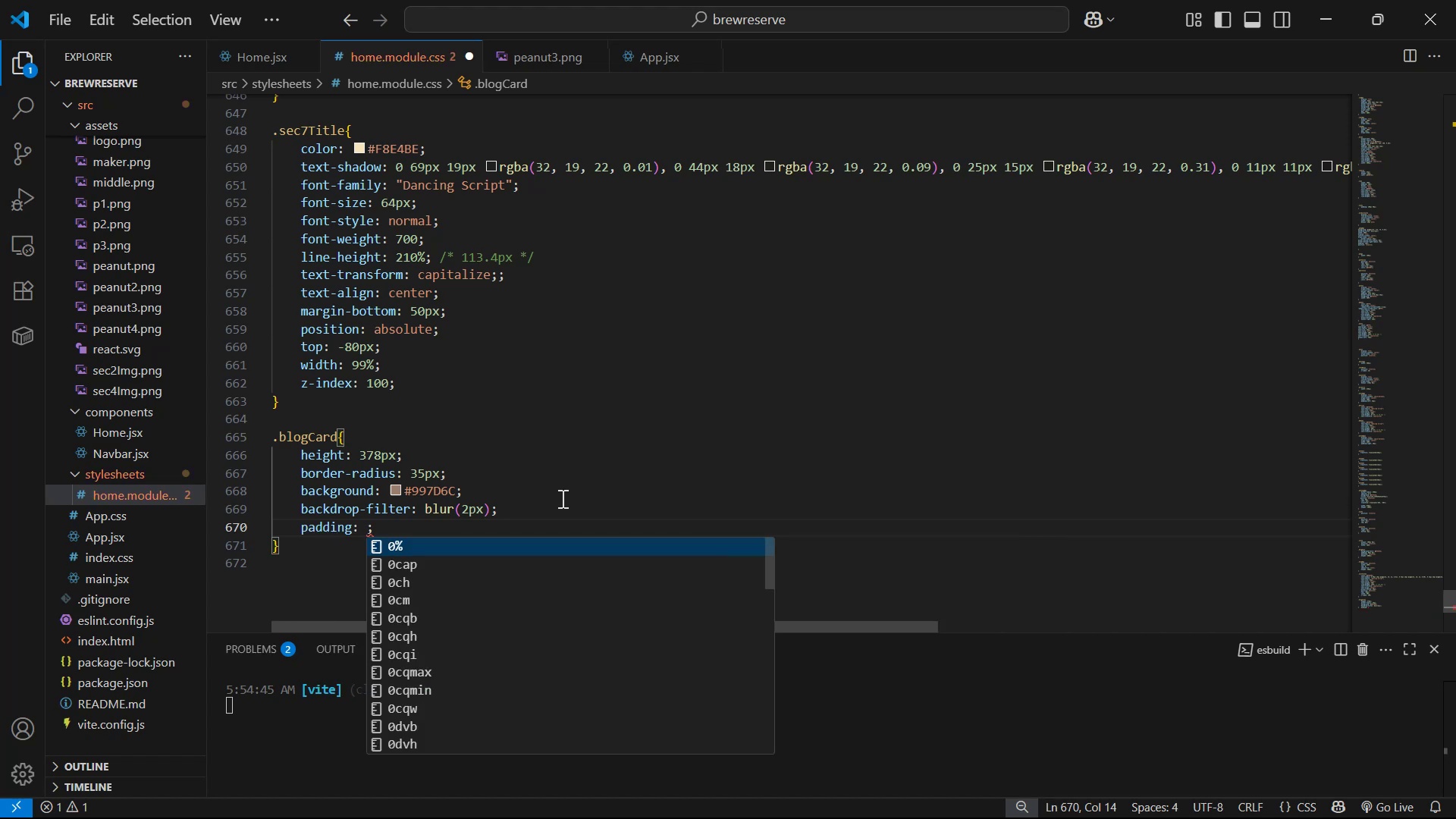 
type(10px )
 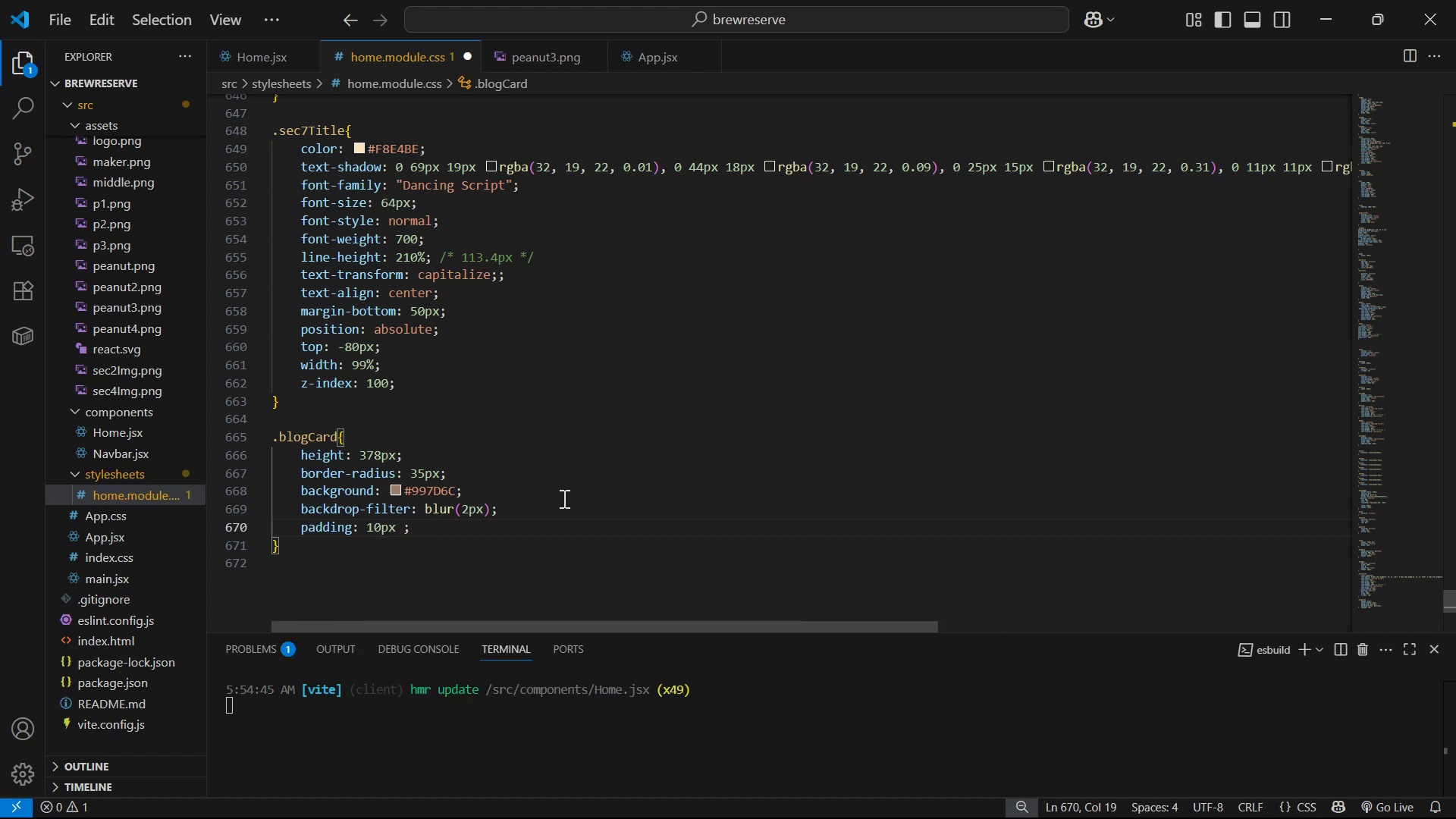 
key(Control+ControlLeft)
 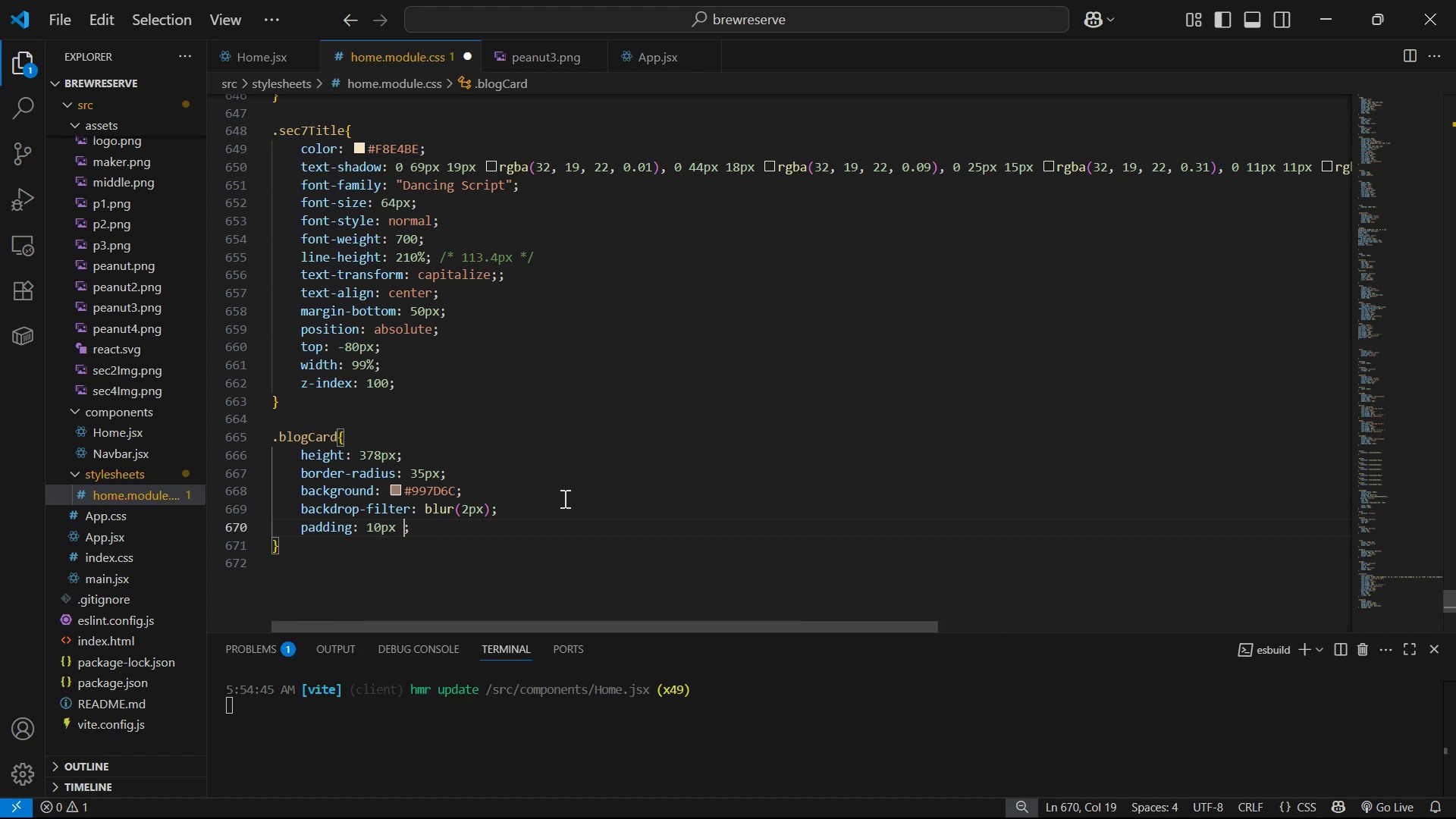 
key(Control+S)
 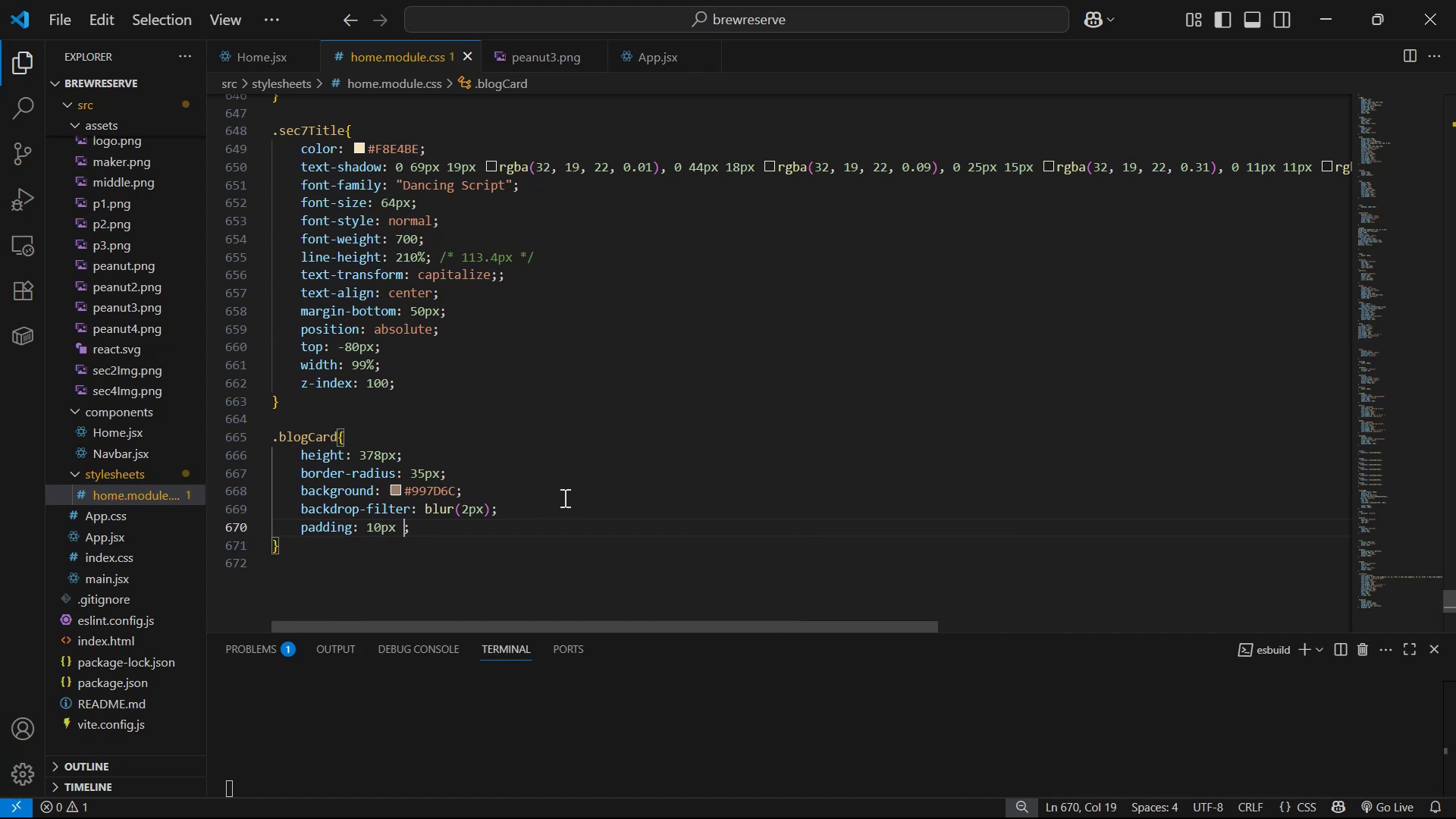 
key(Alt+AltLeft)
 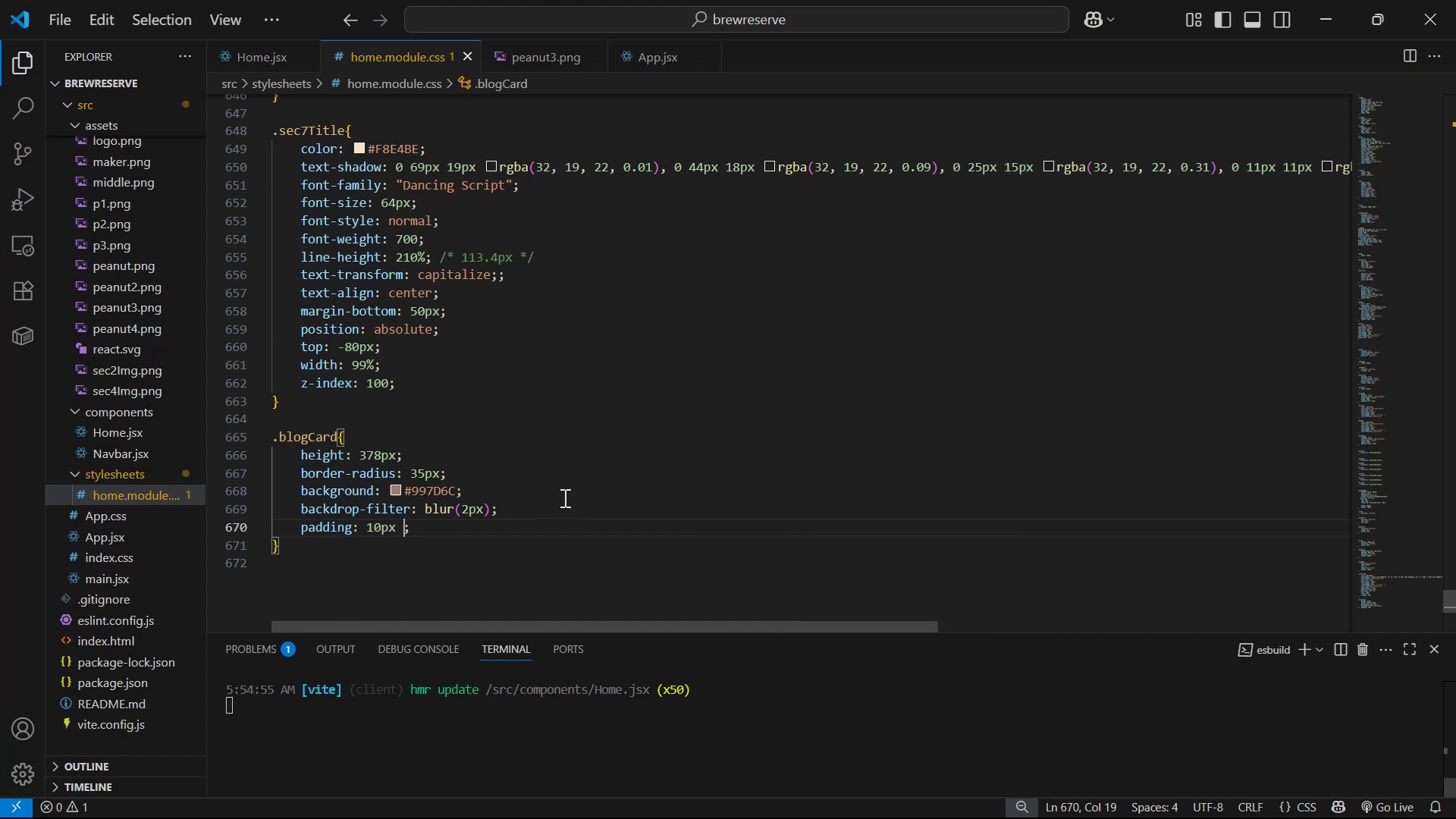 
key(Alt+Tab)
 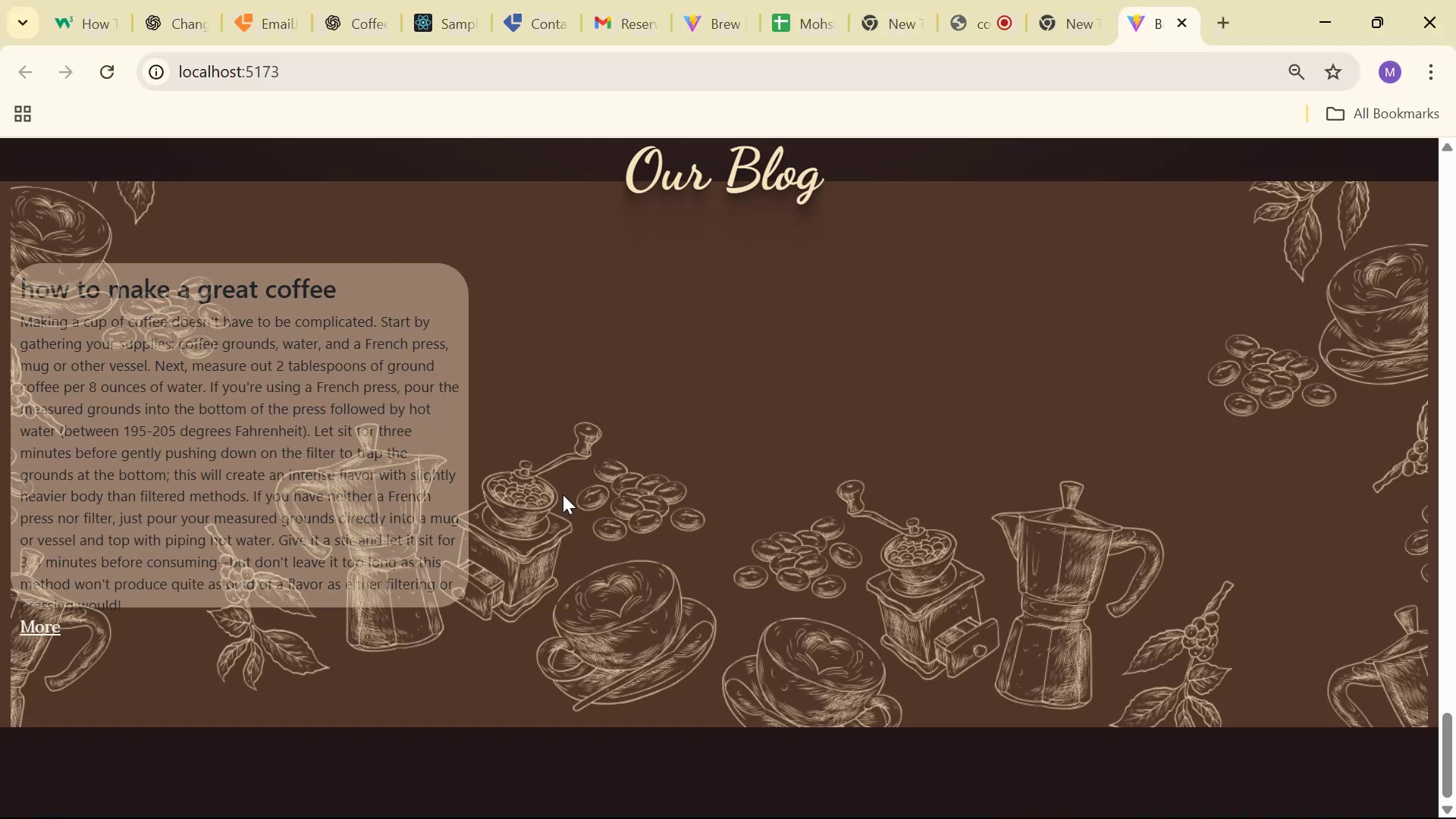 
key(Alt+Tab)
 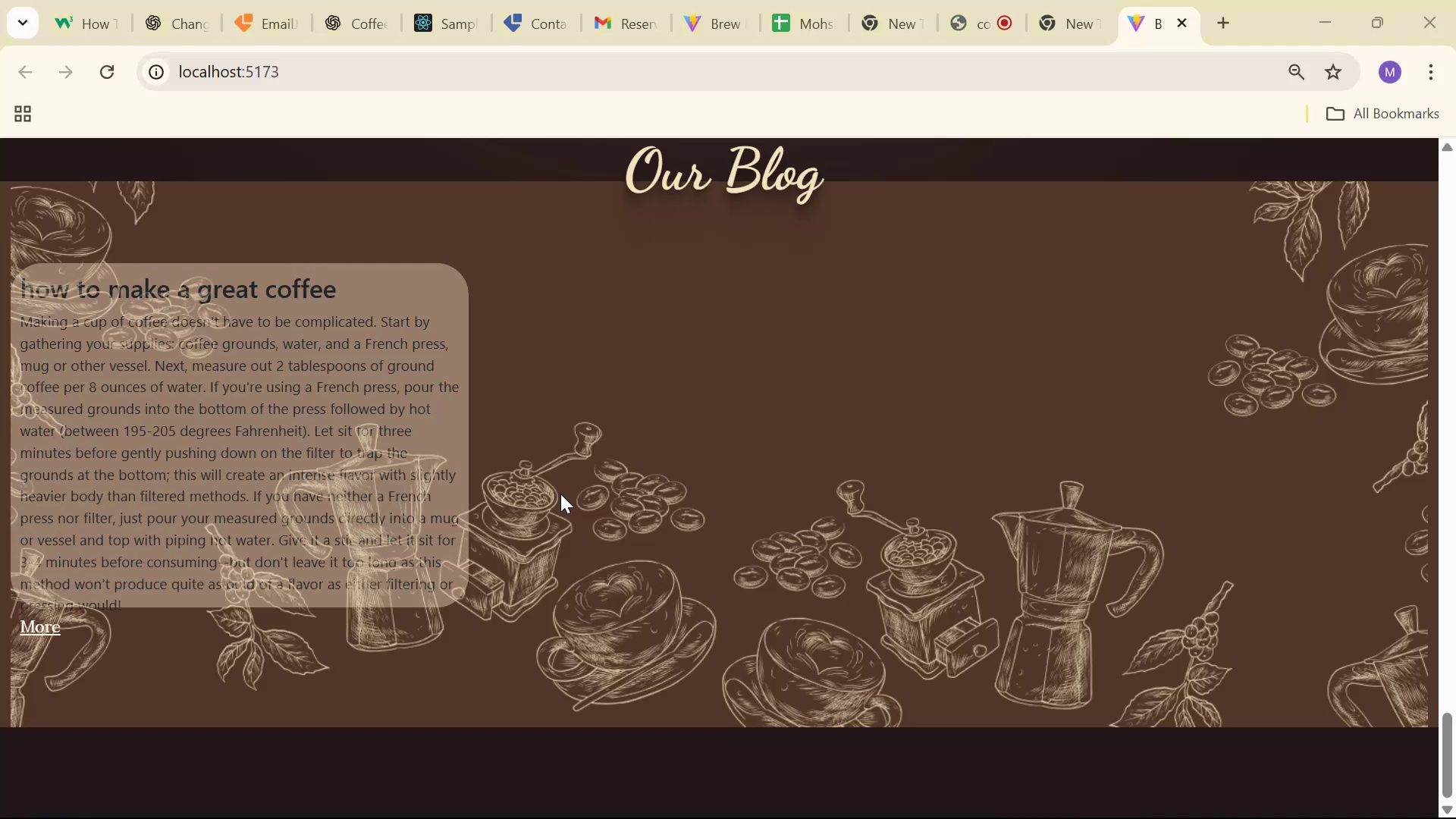 
key(Alt+Tab)
 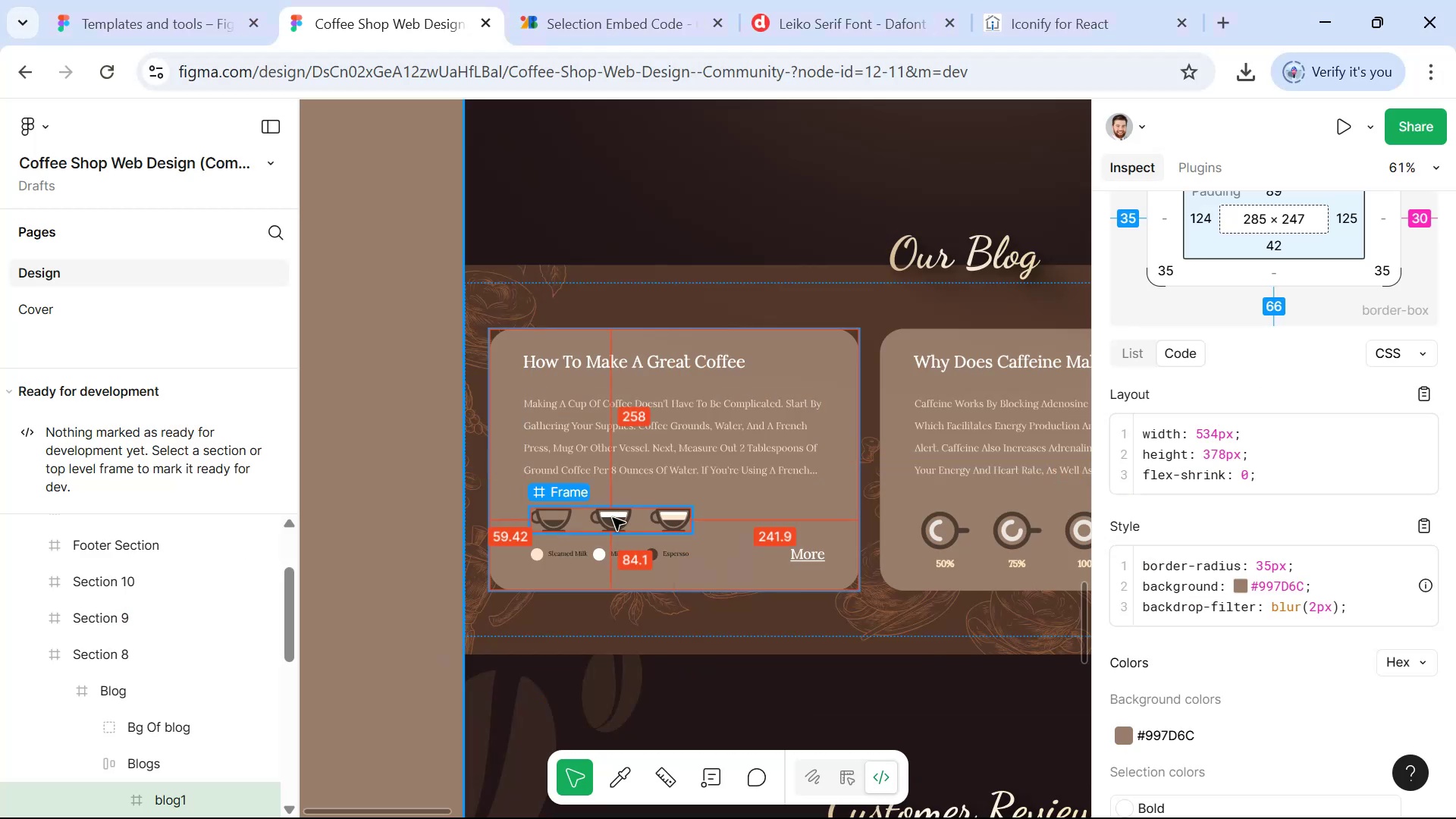 
key(Alt+Tab)
 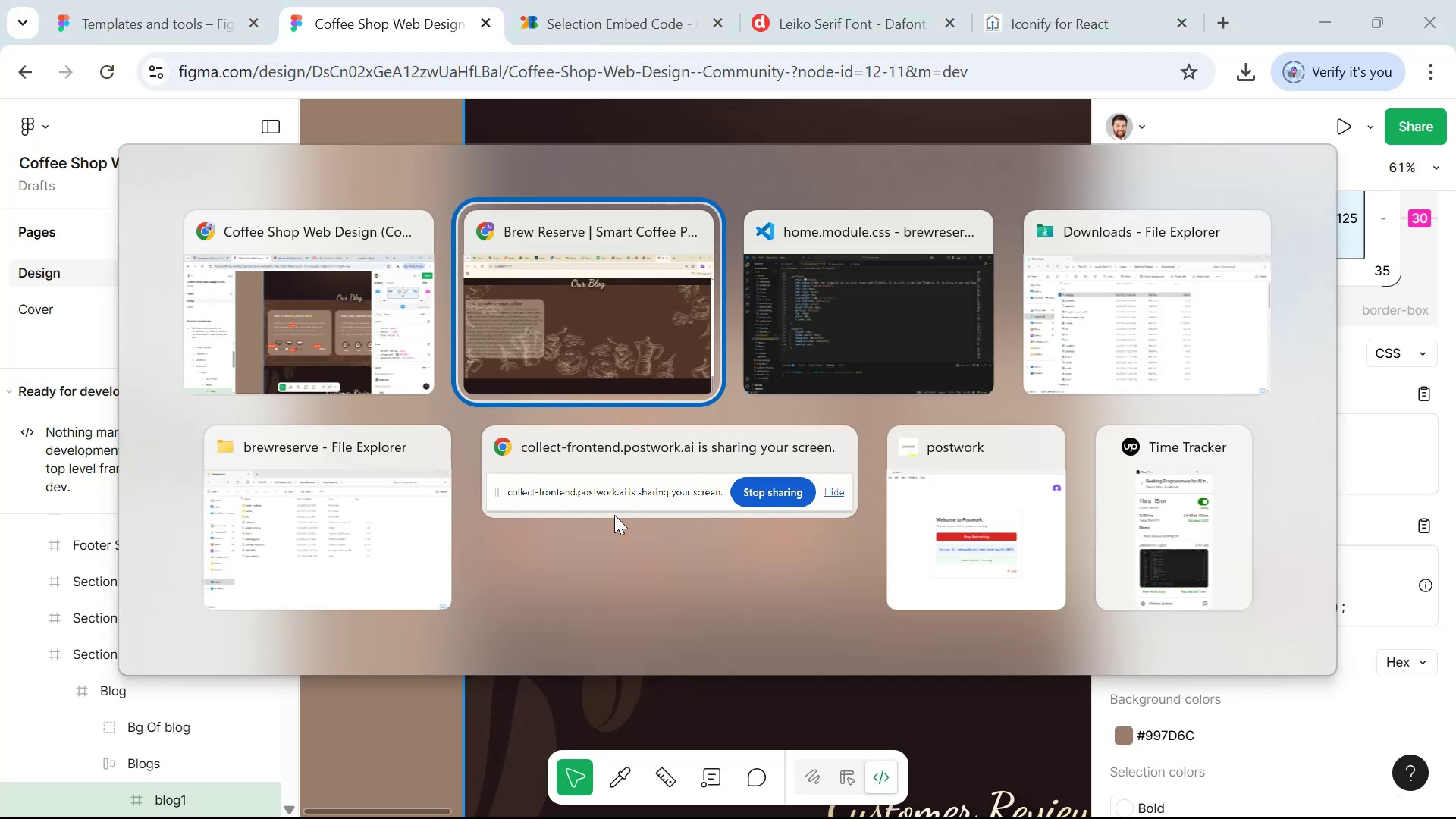 
key(Alt+Tab)
 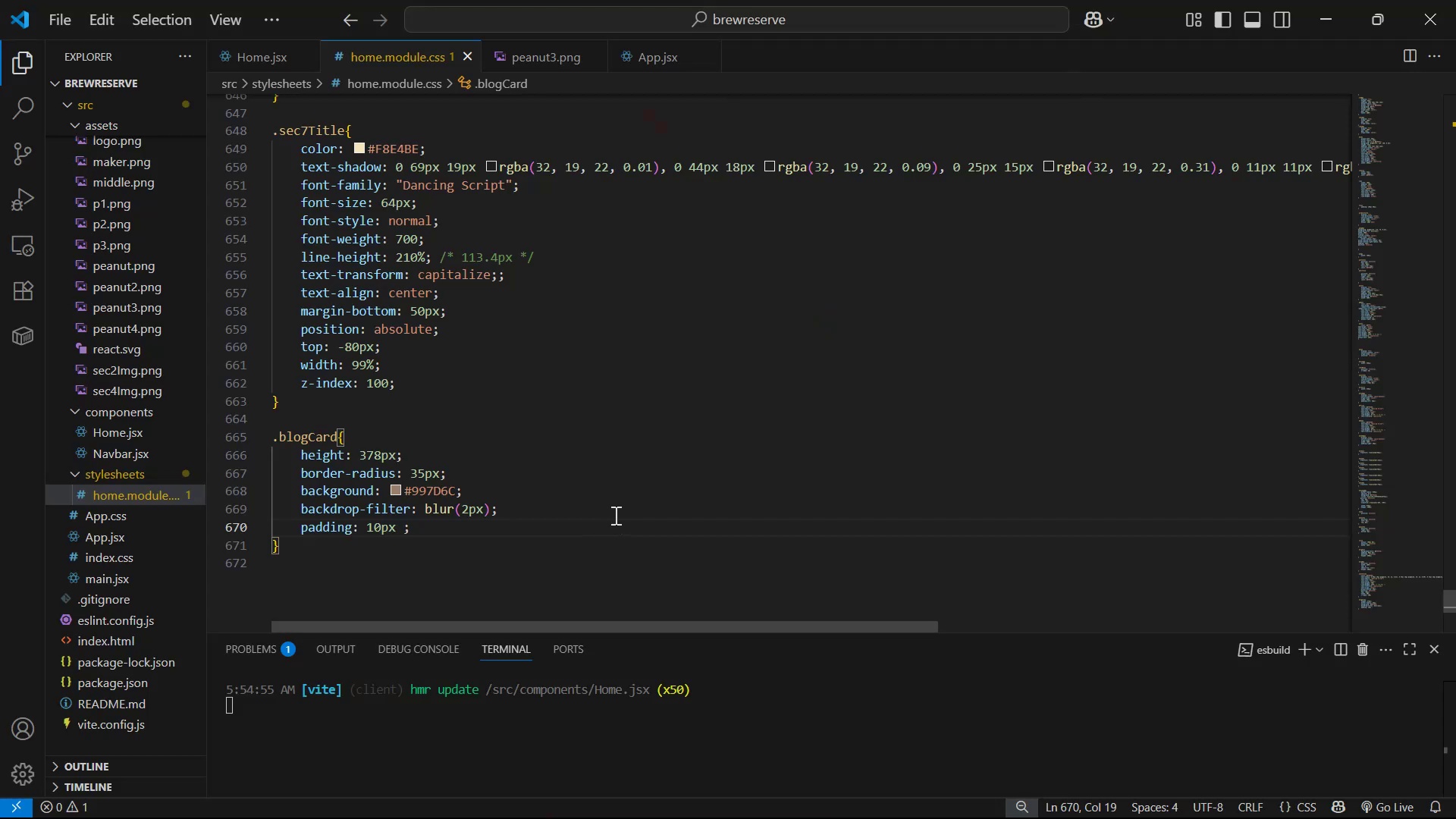 
key(ArrowLeft)
 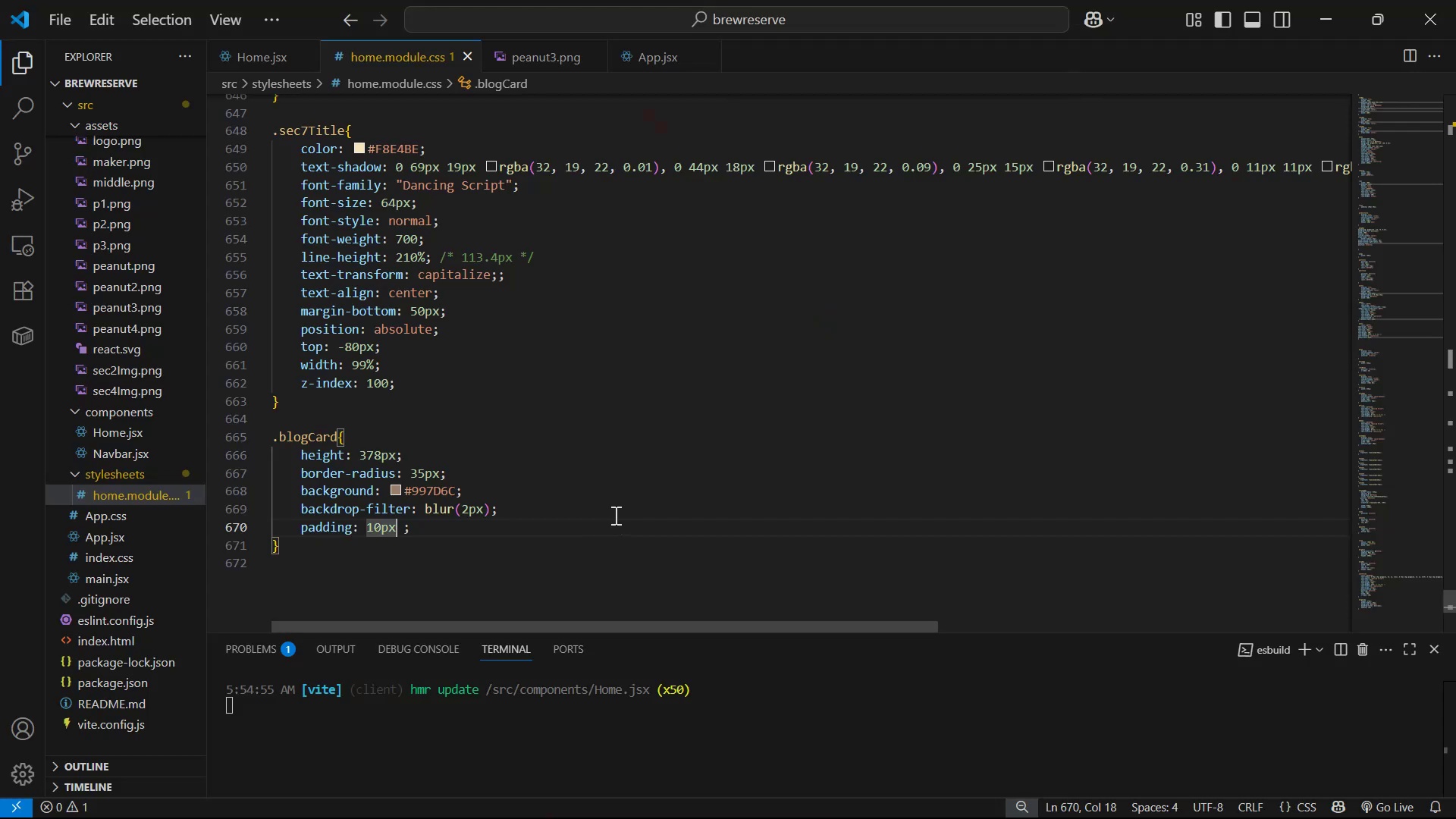 
key(ArrowLeft)
 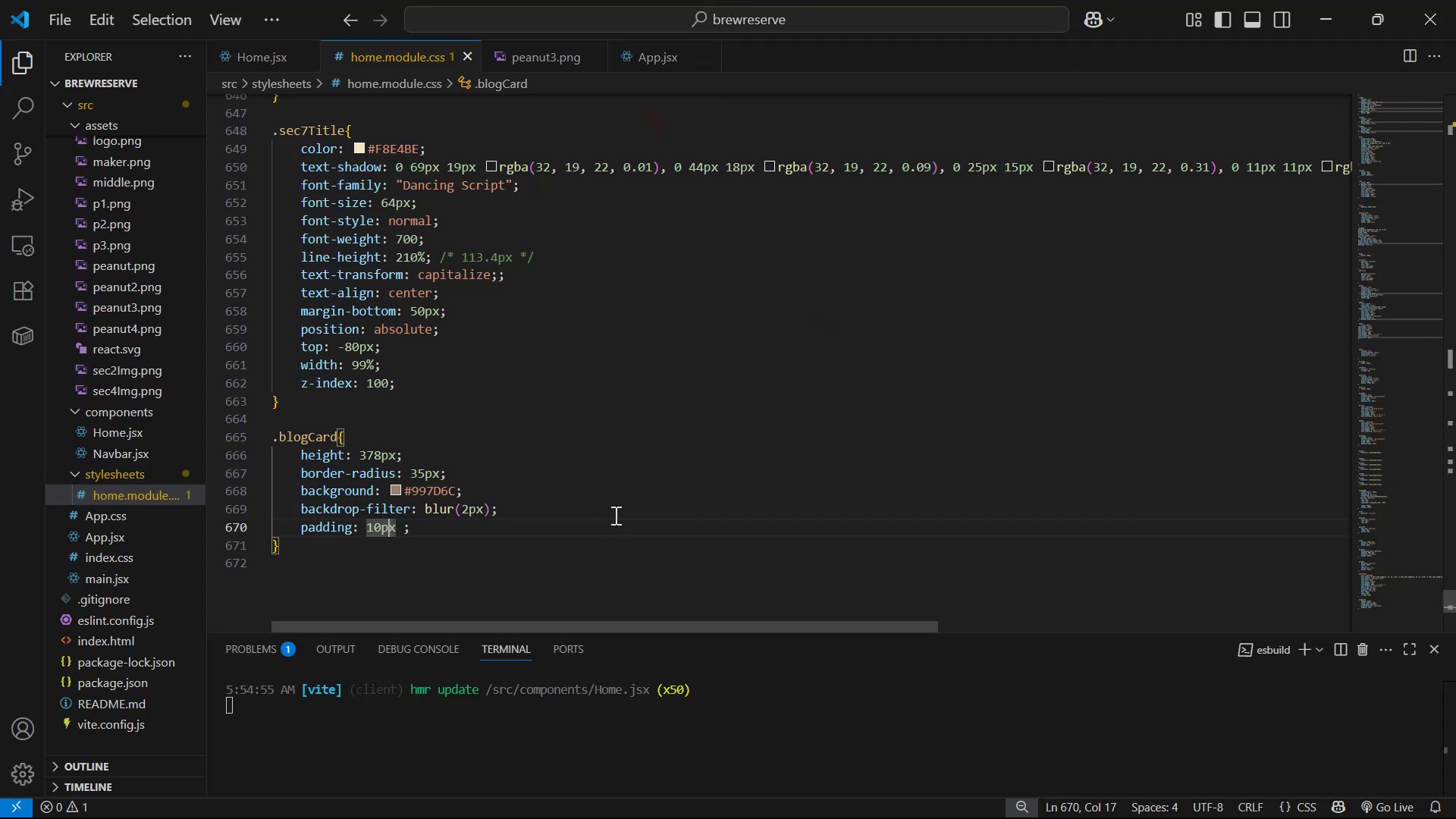 
key(ArrowLeft)
 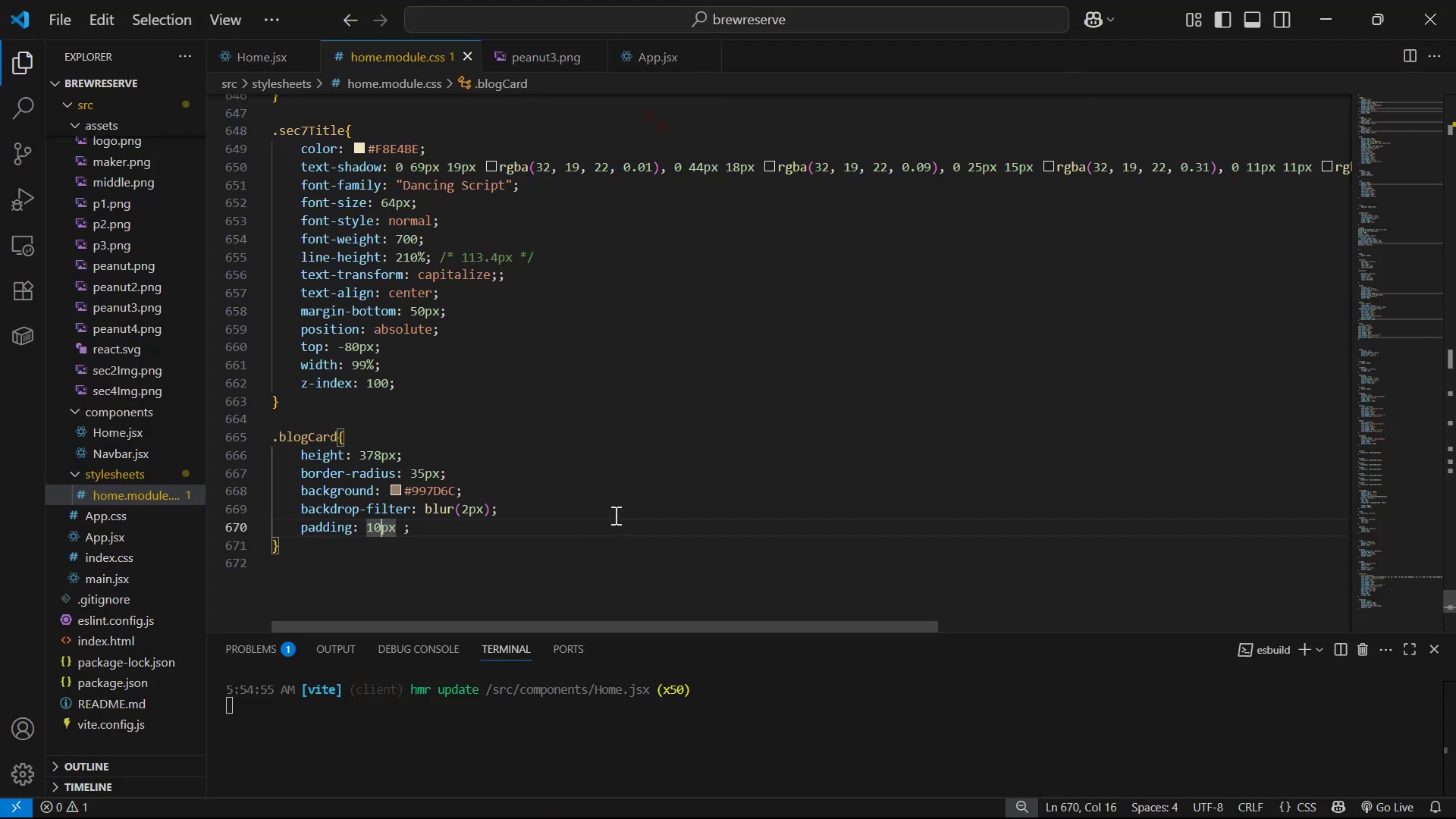 
key(ArrowLeft)
 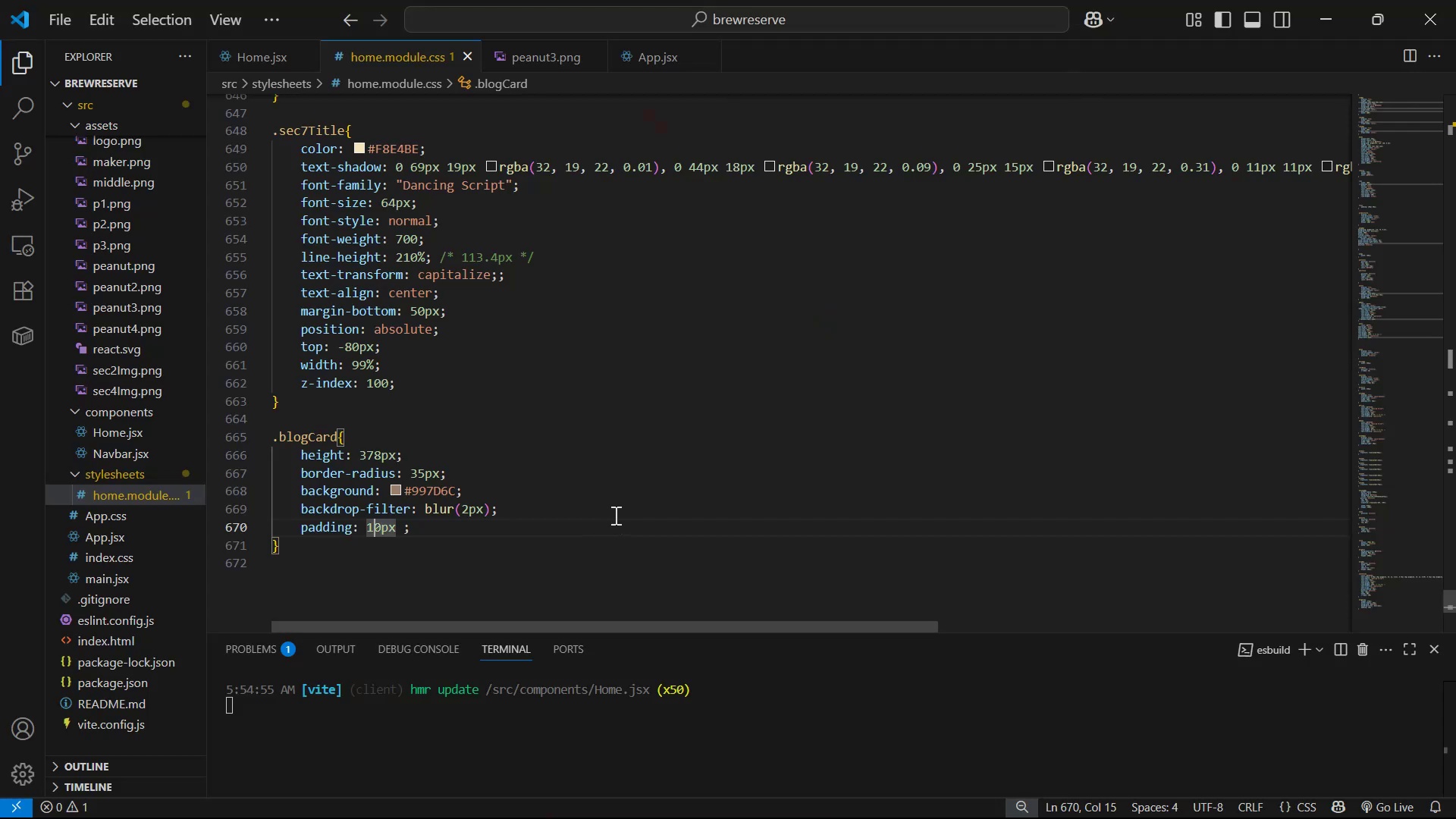 
key(Backspace)
 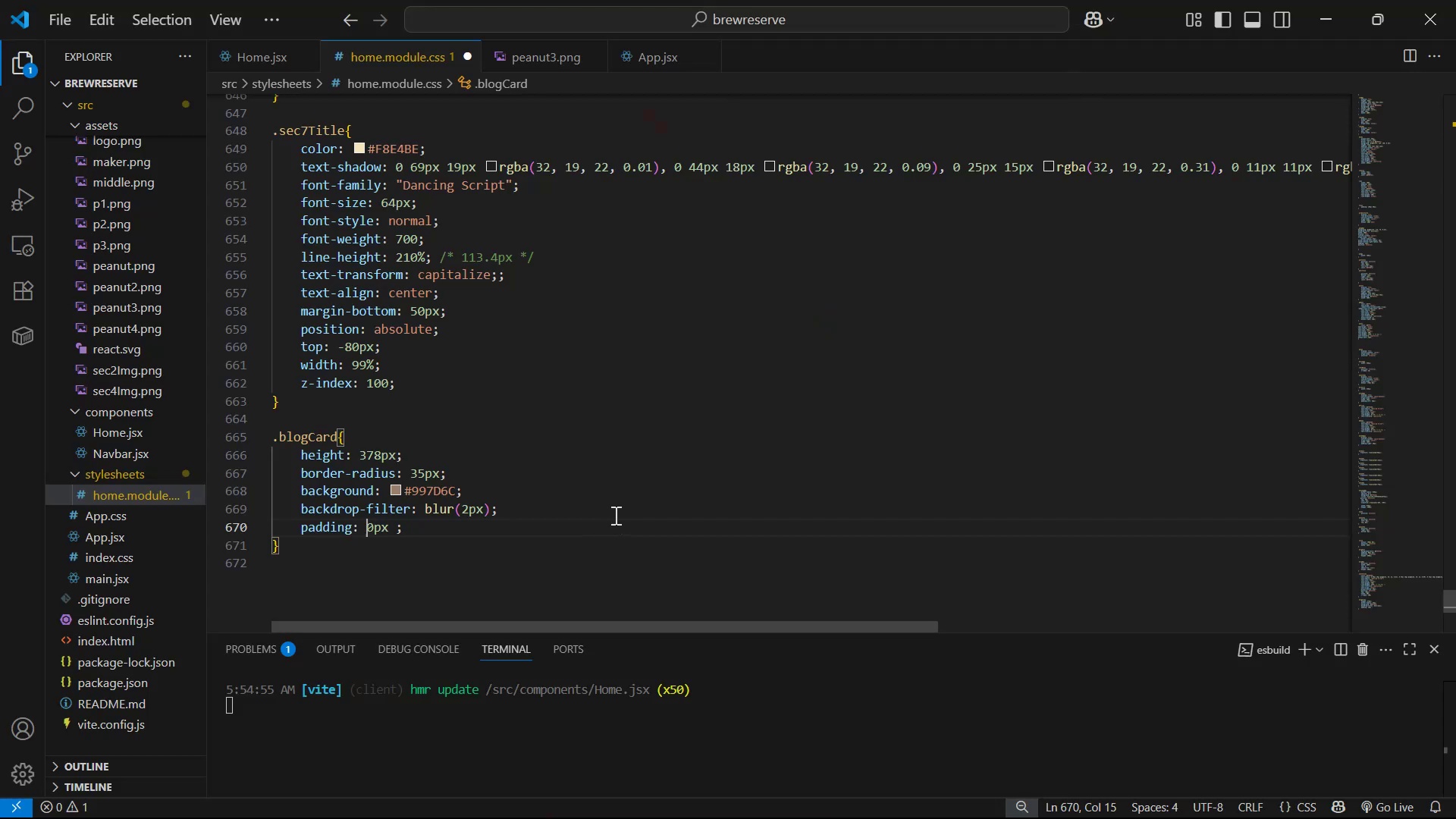 
key(2)
 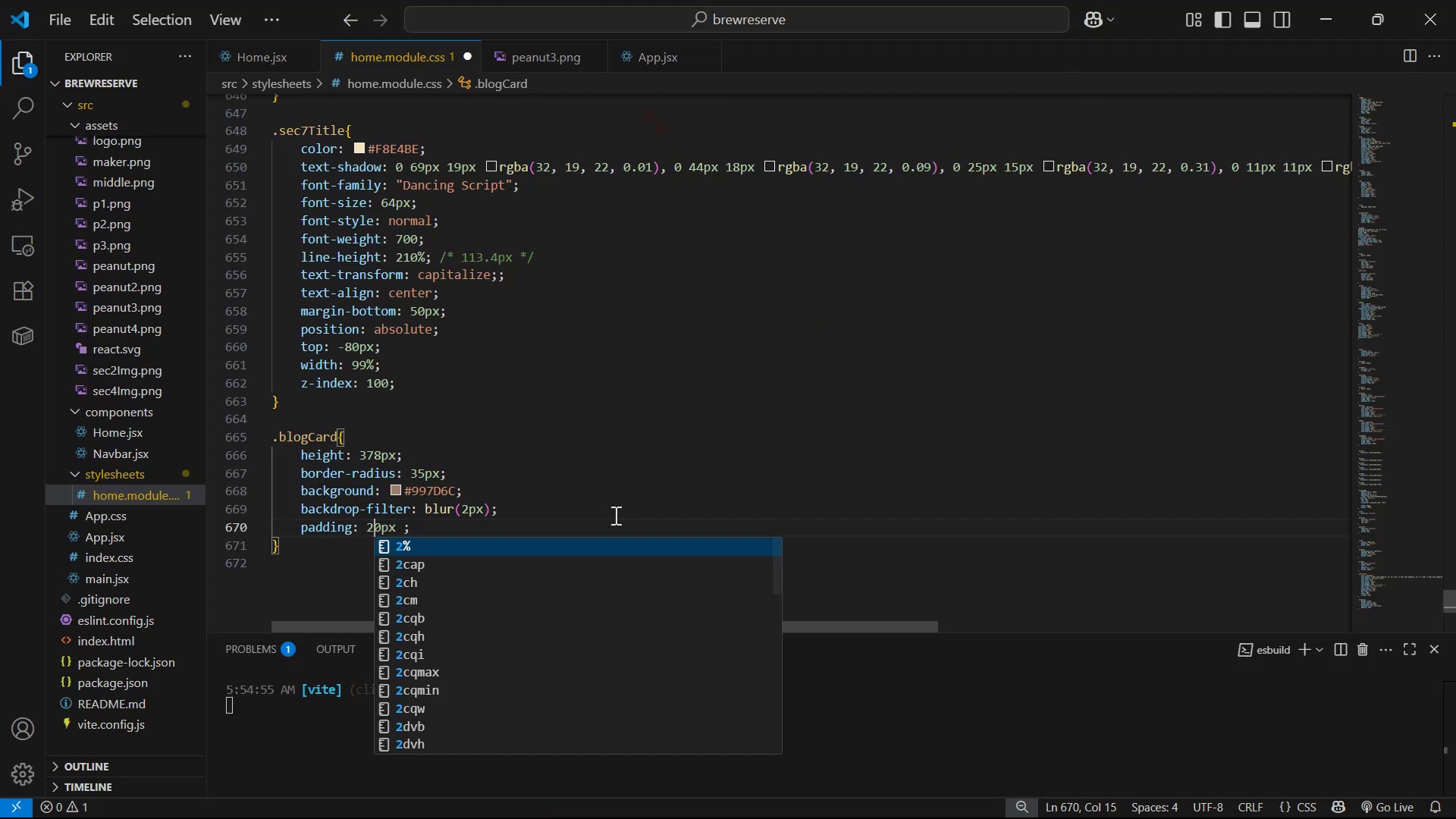 
hold_key(key=ArrowRight, duration=0.58)
 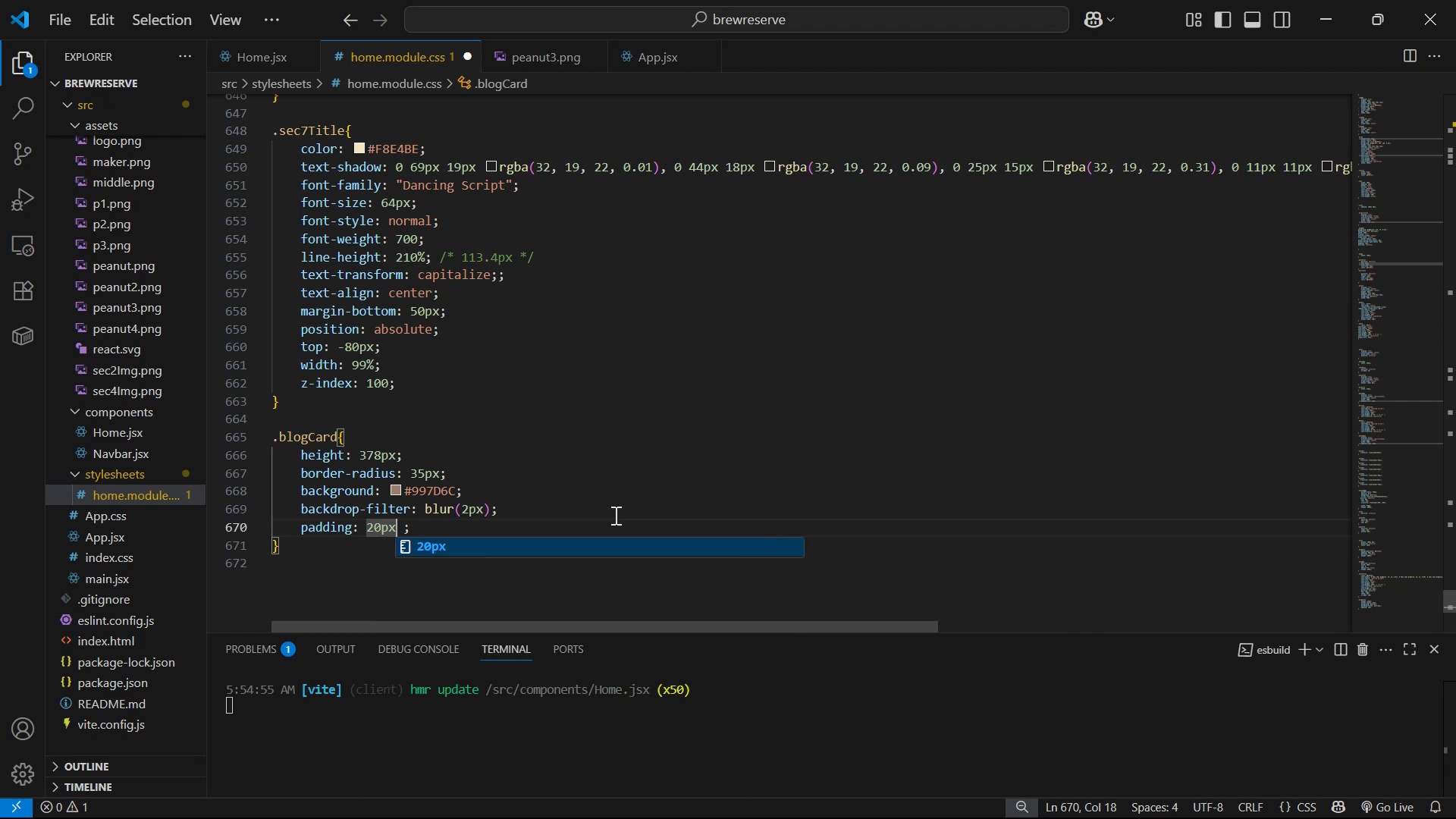 
key(ArrowDown)
 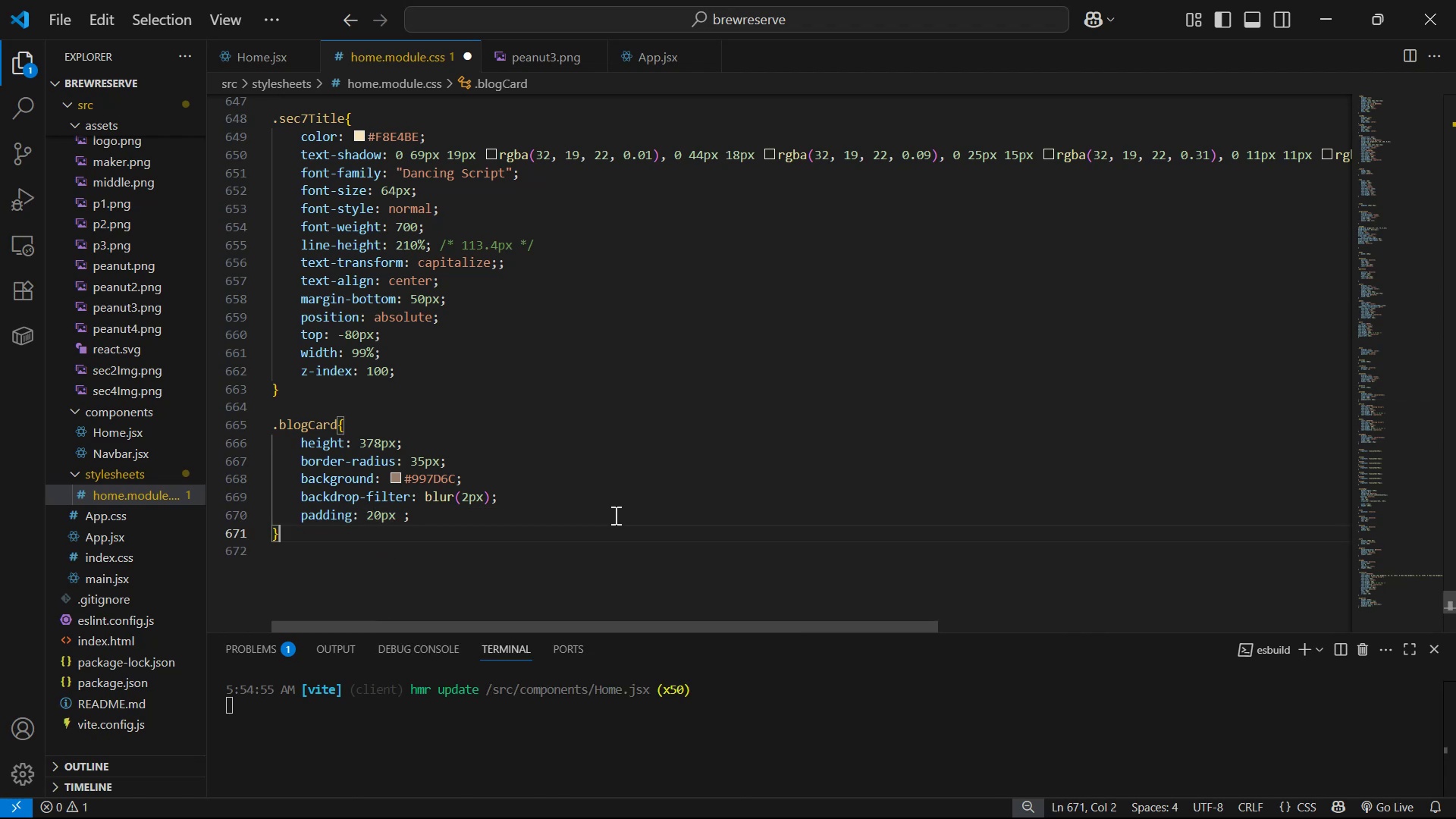 
key(ArrowRight)
 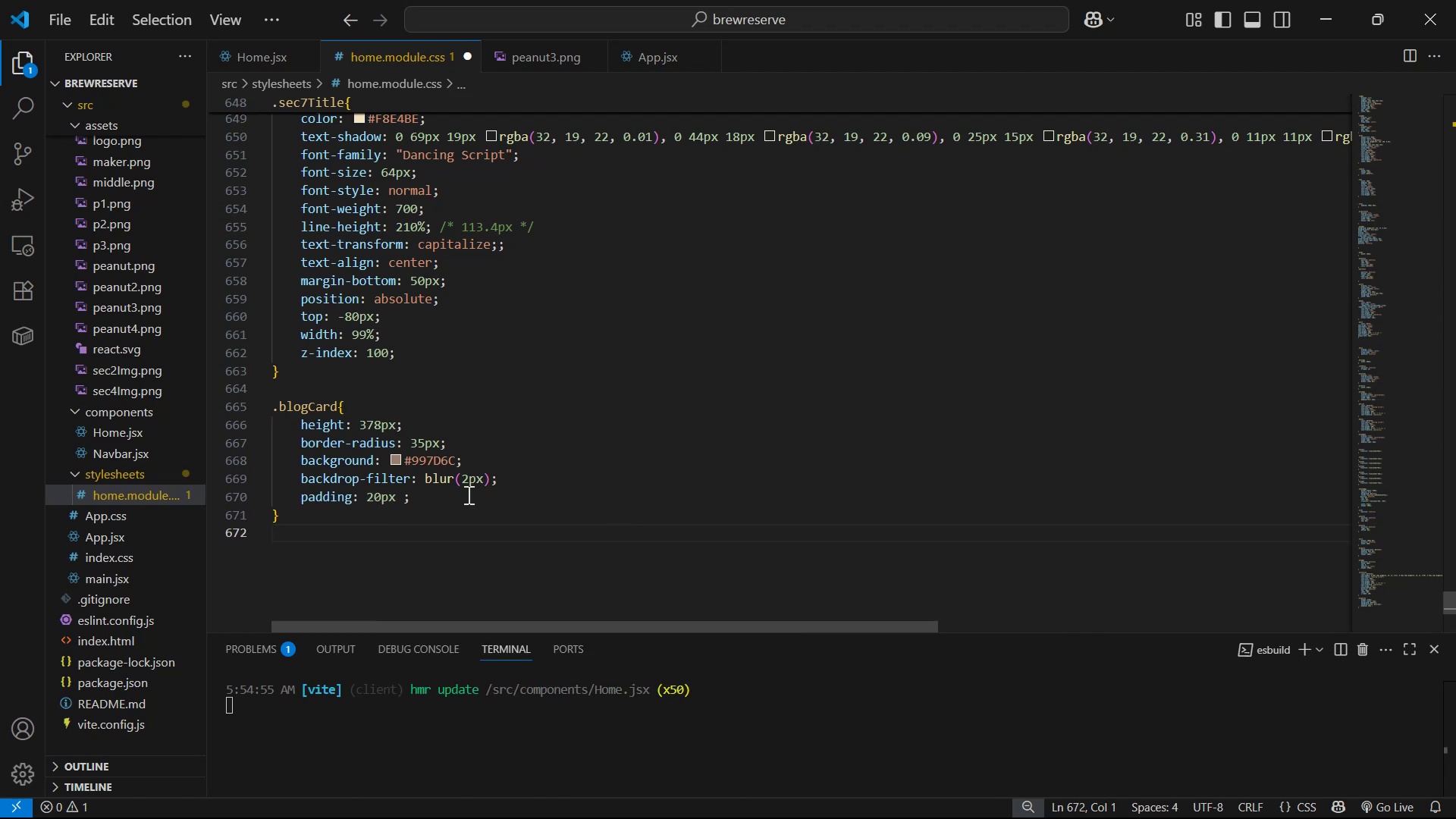 
left_click([403, 493])
 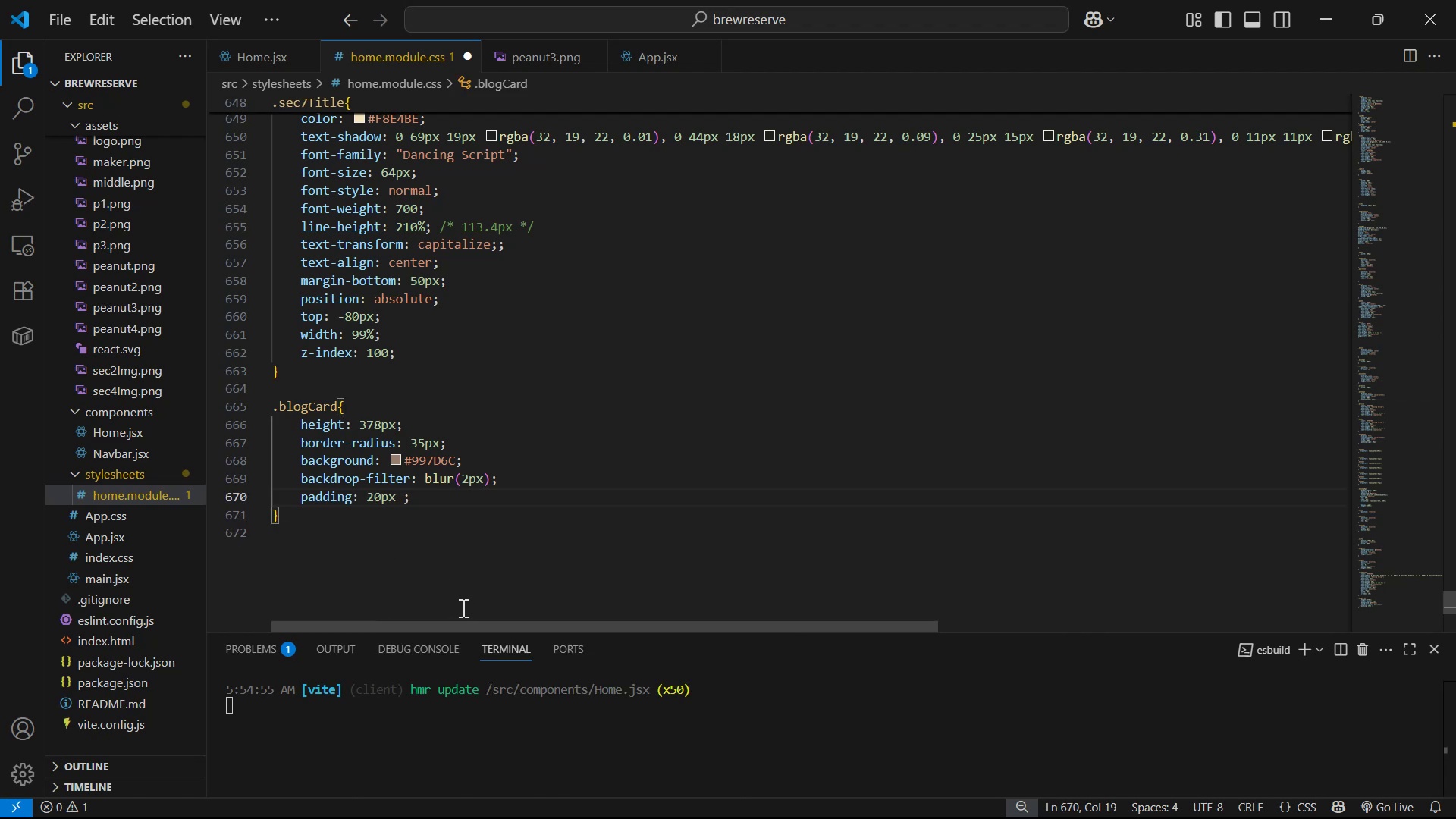 
type(30px)
 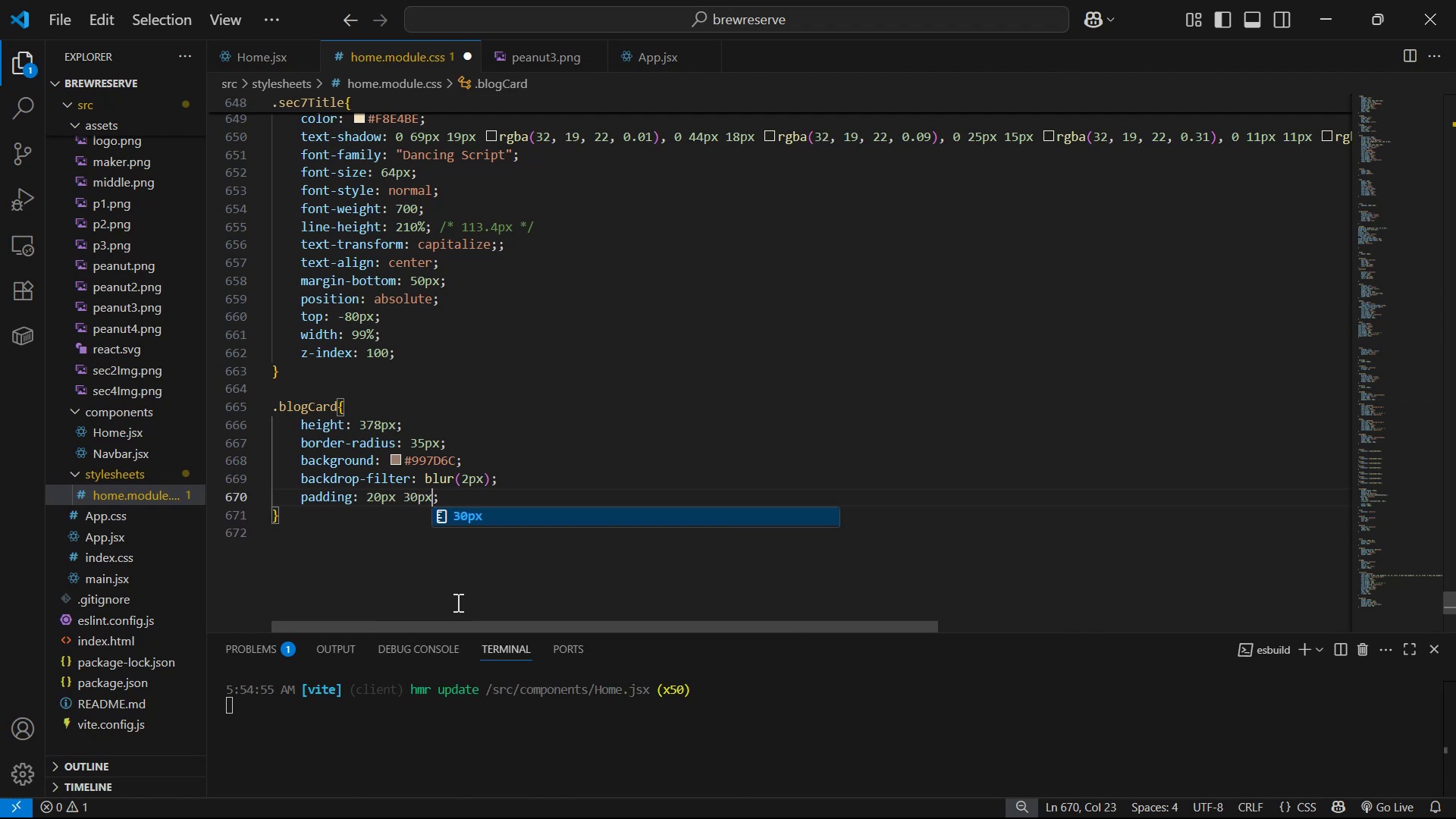 
key(Control+S)
 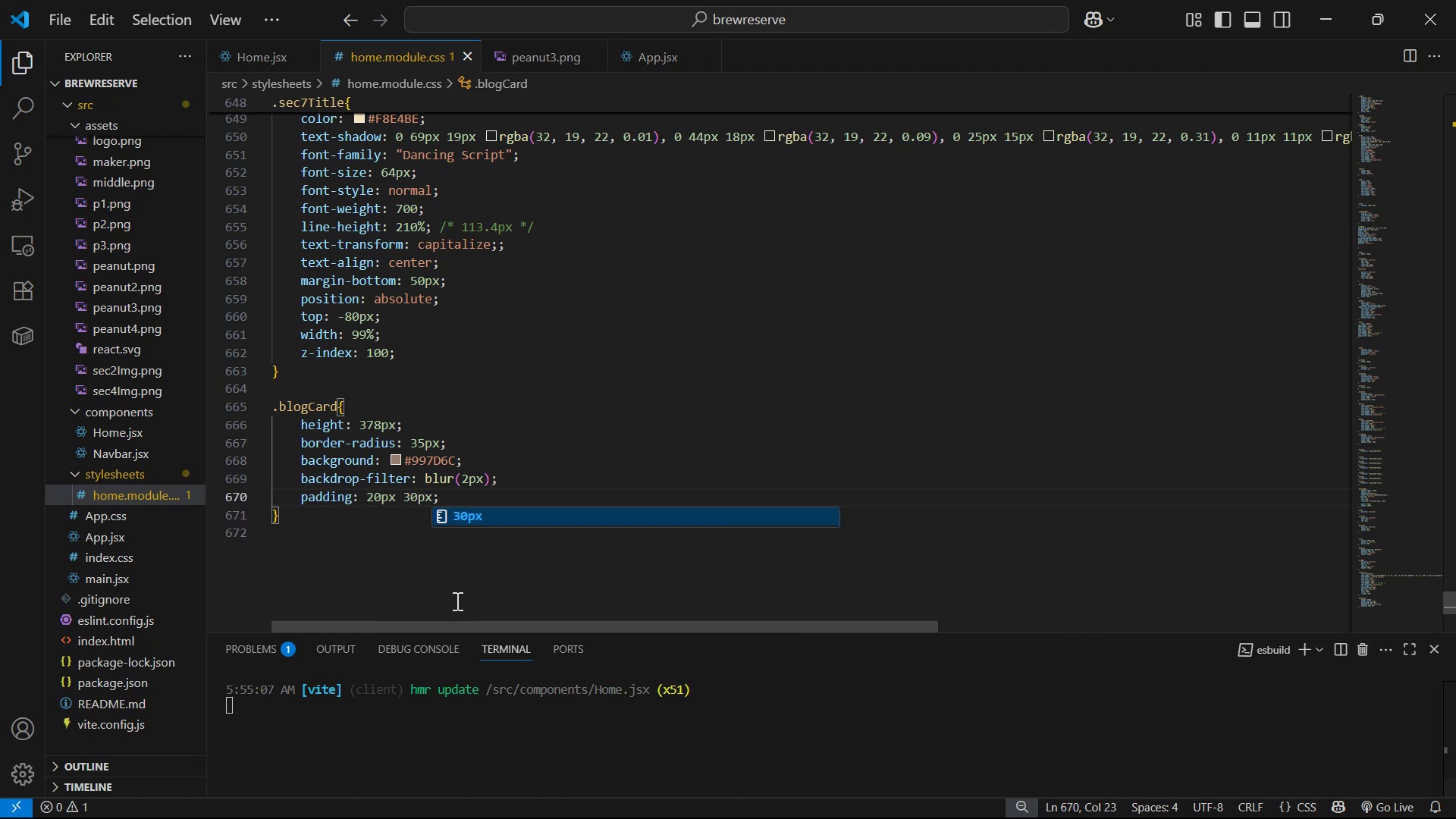 
key(Alt+AltLeft)
 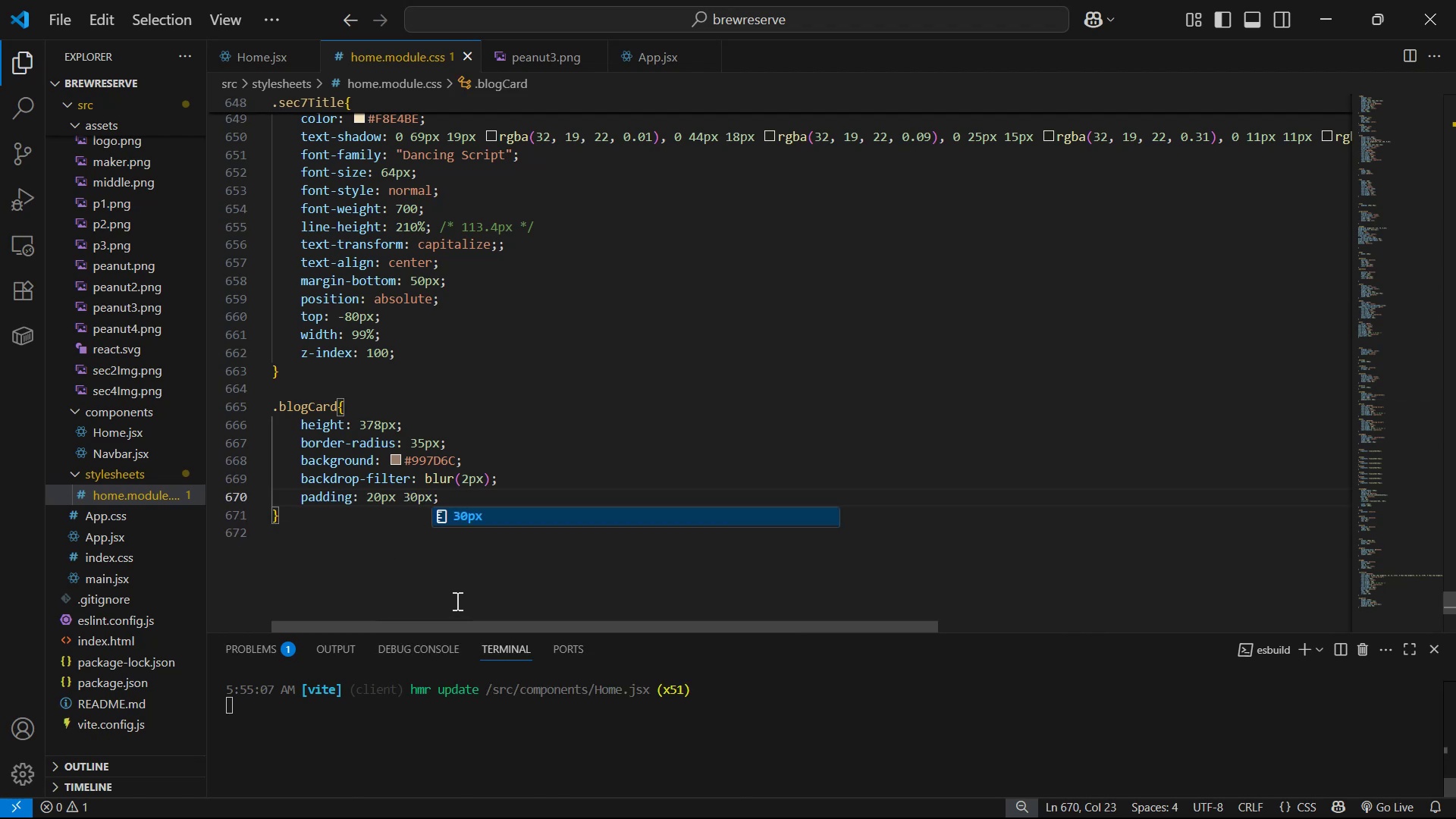 
key(Alt+Tab)
 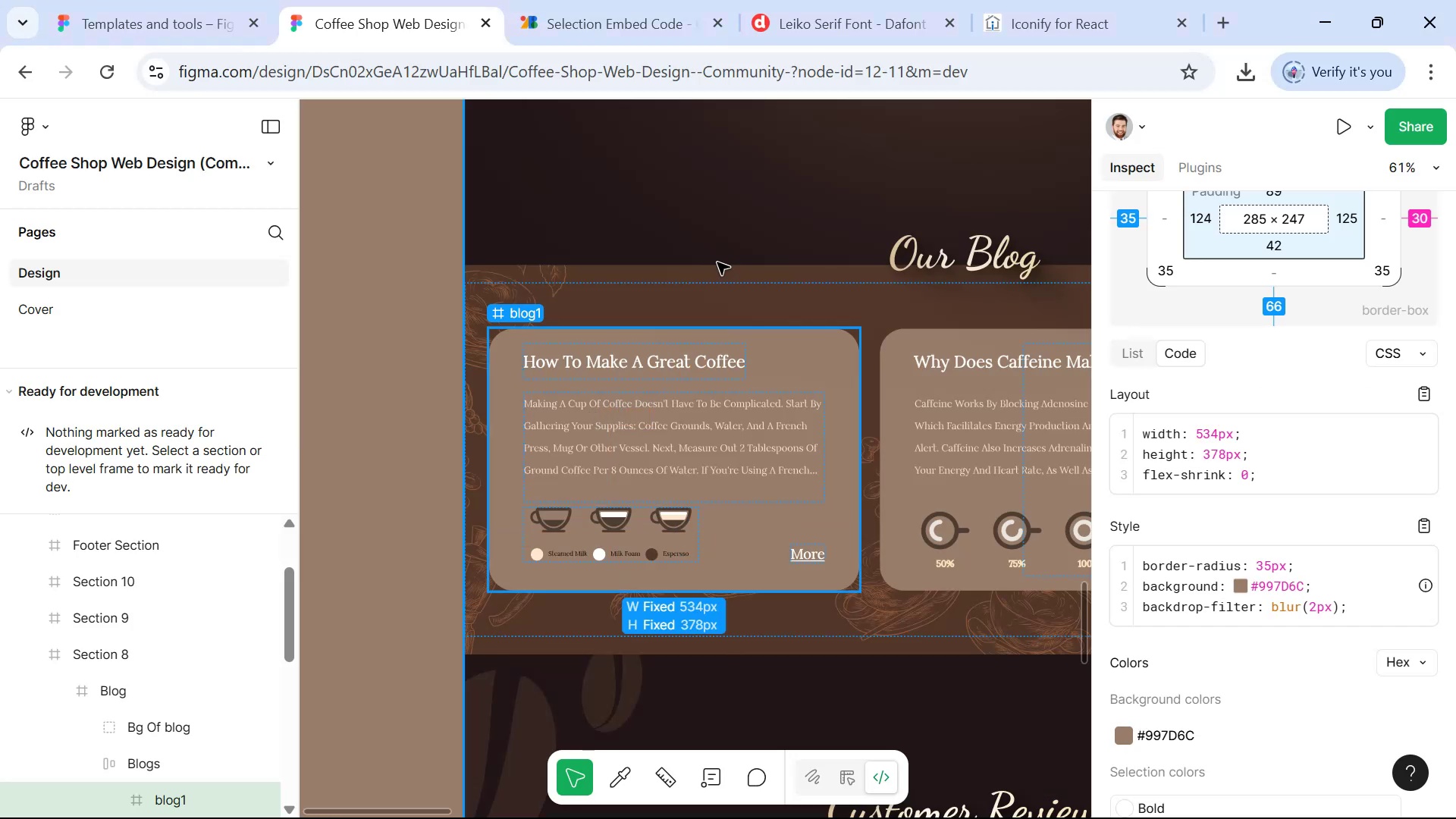 
key(Alt+Tab)
 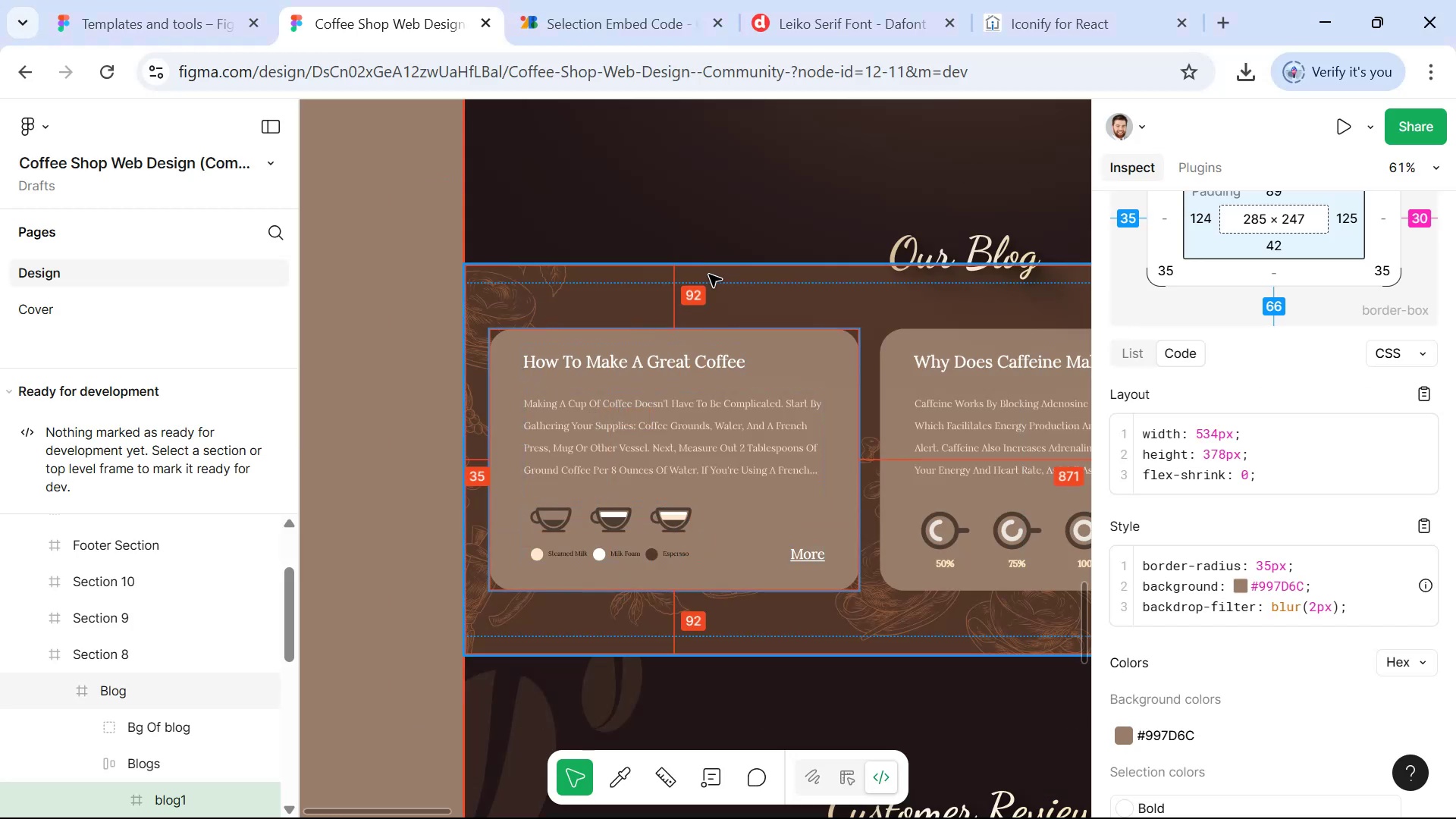 
key(Alt+Tab)
 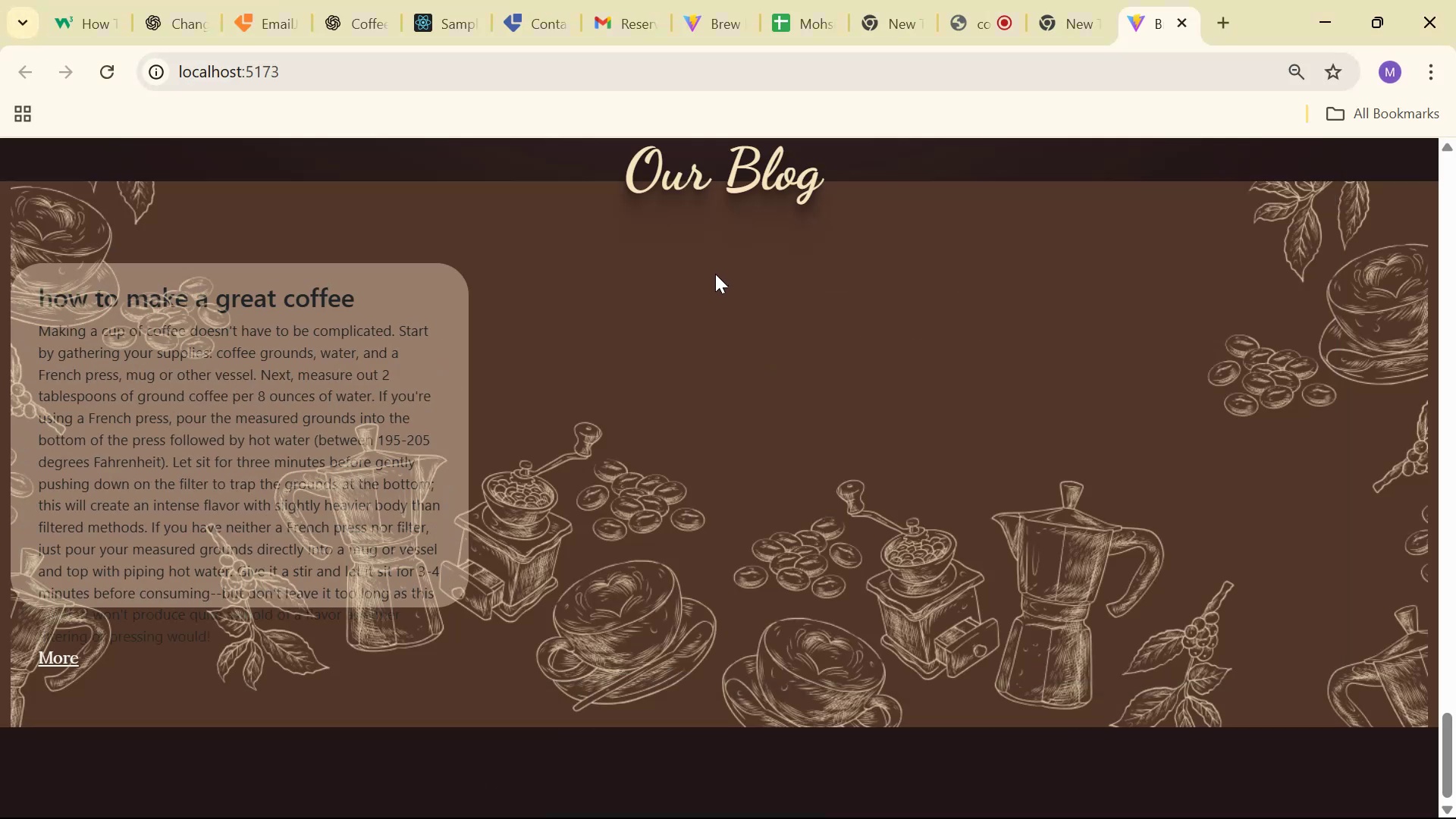 
scroll: coordinate [709, 281], scroll_direction: down, amount: 4.0
 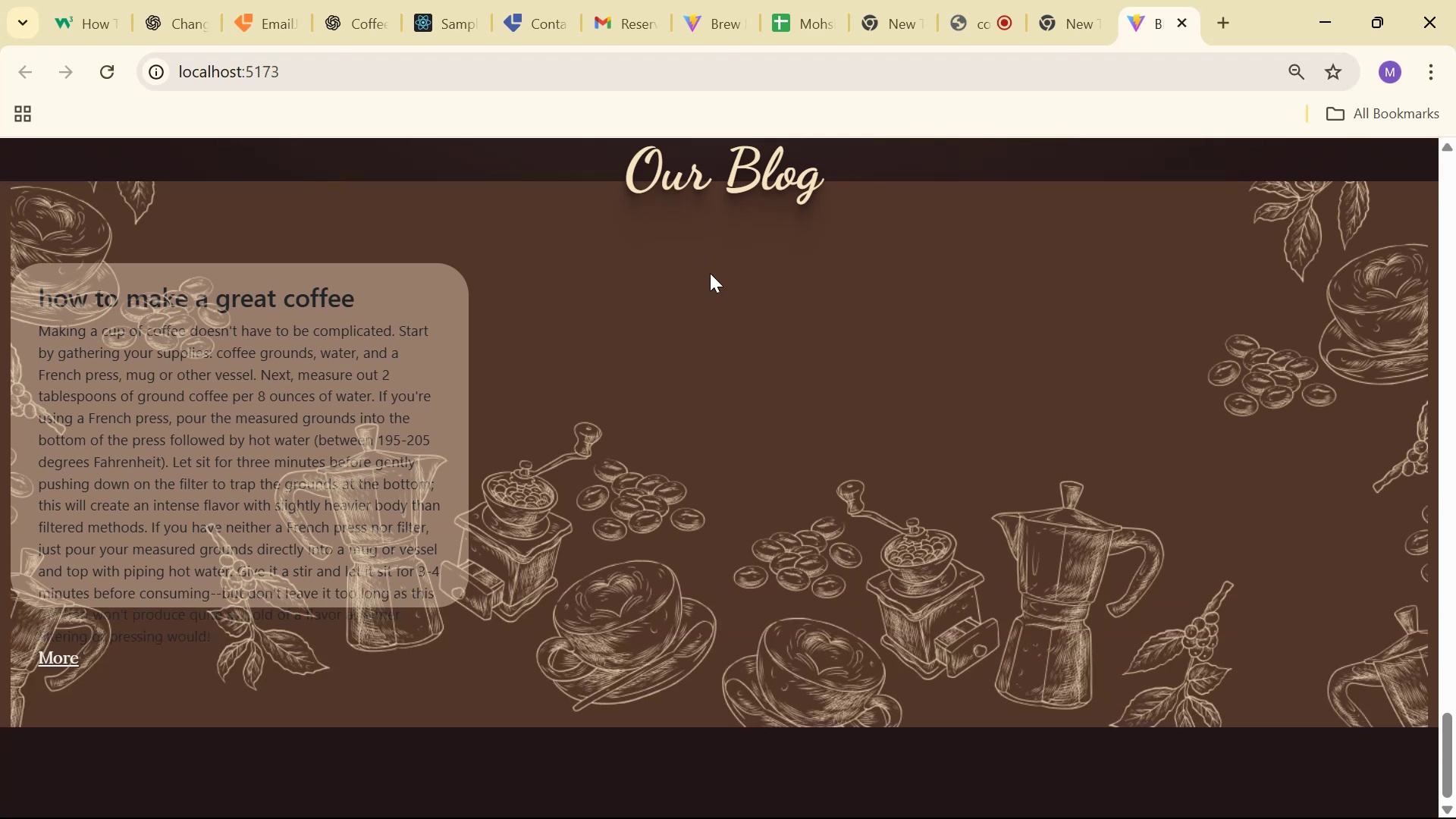 
key(Alt+AltLeft)
 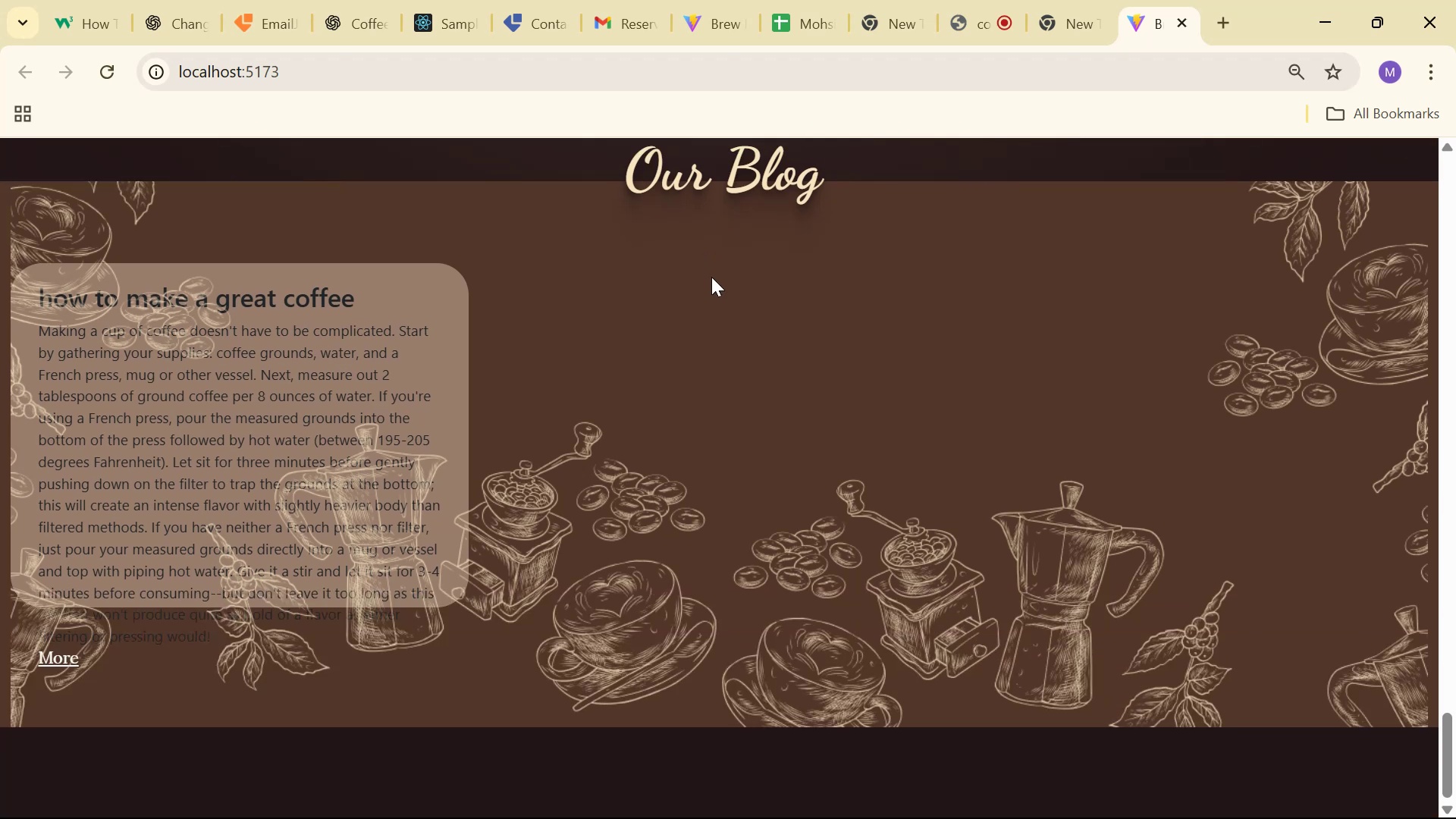 
key(Alt+Tab)
 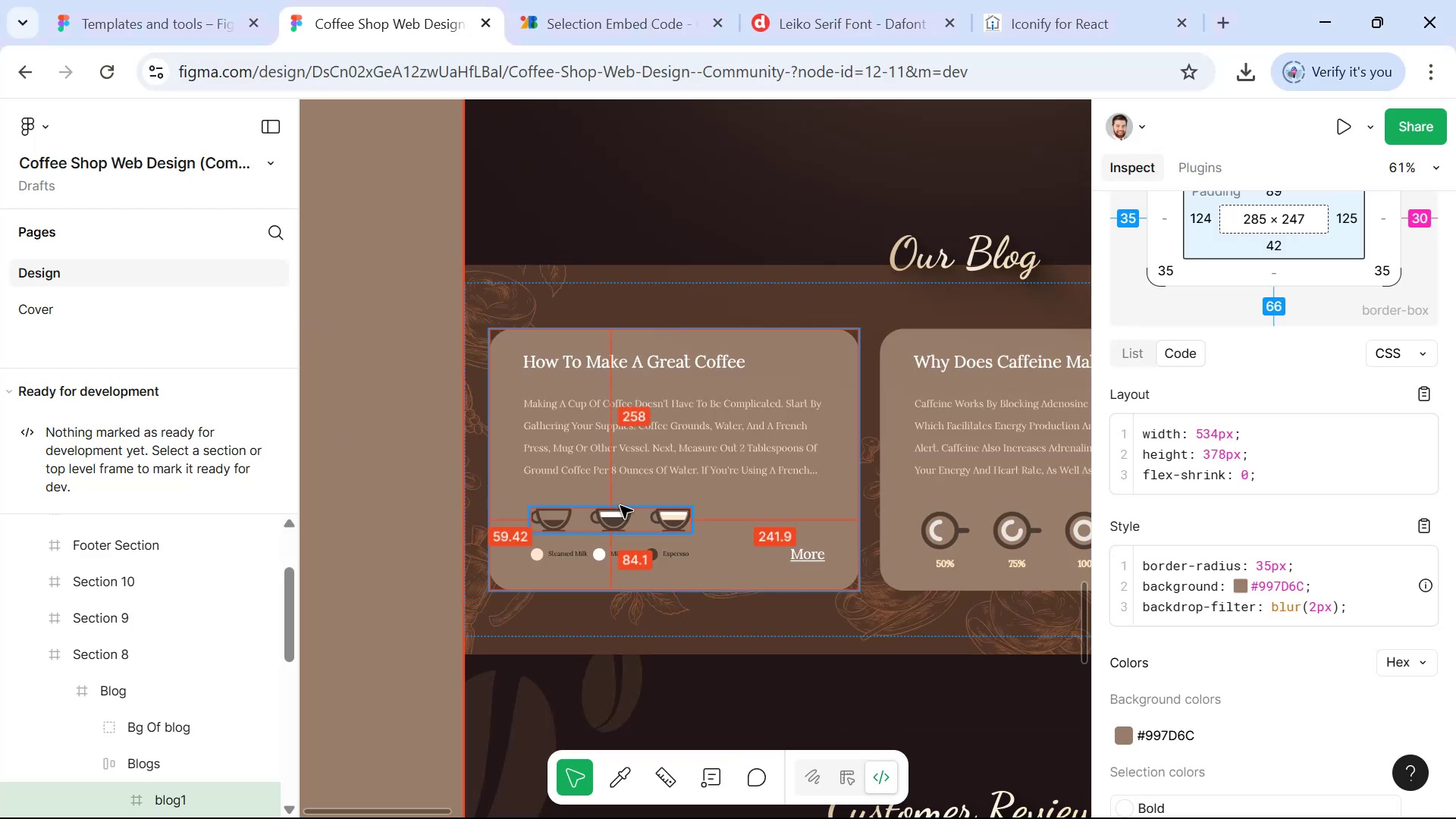 
key(Alt+Tab)
 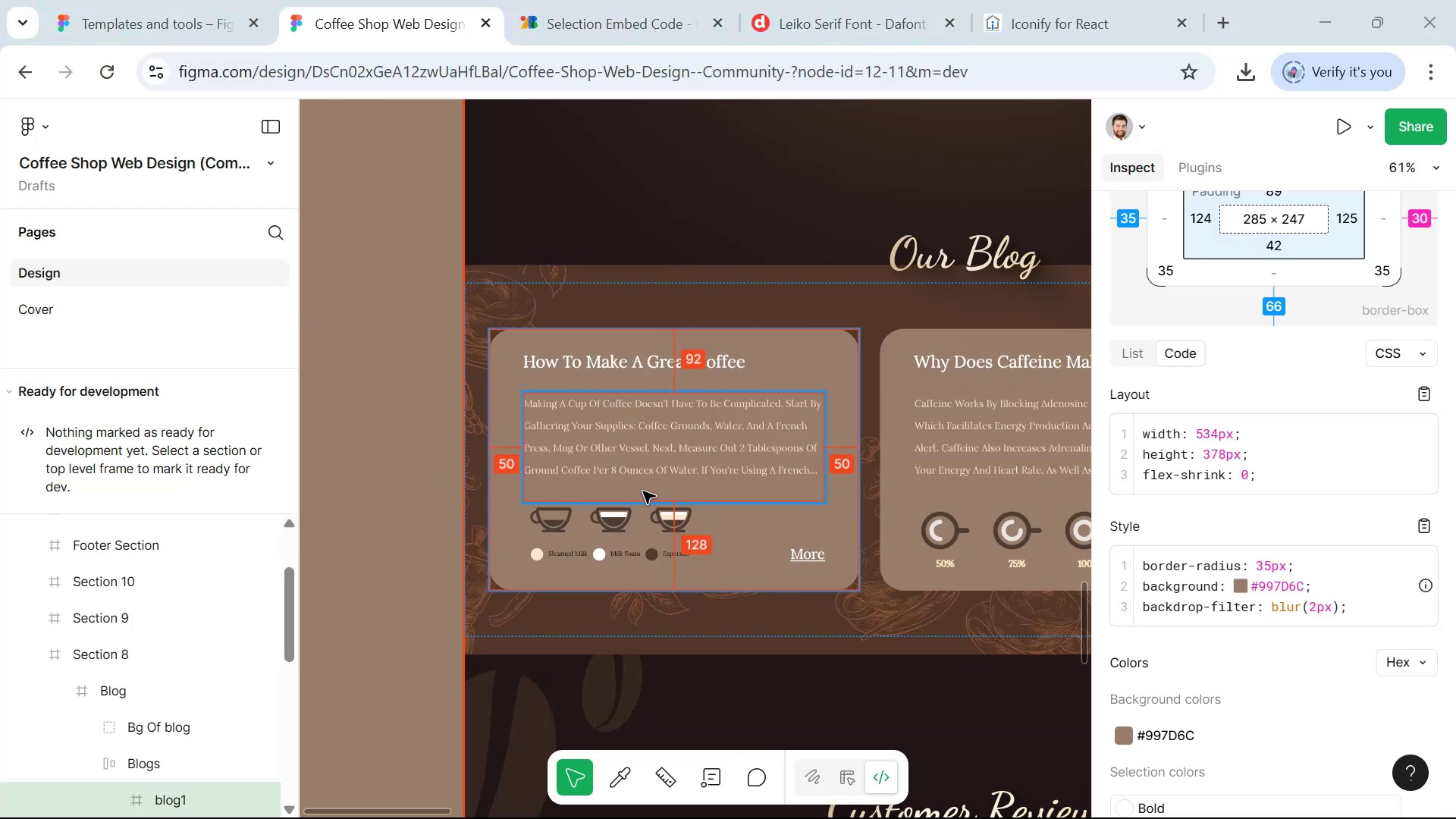 
key(Alt+Tab)
 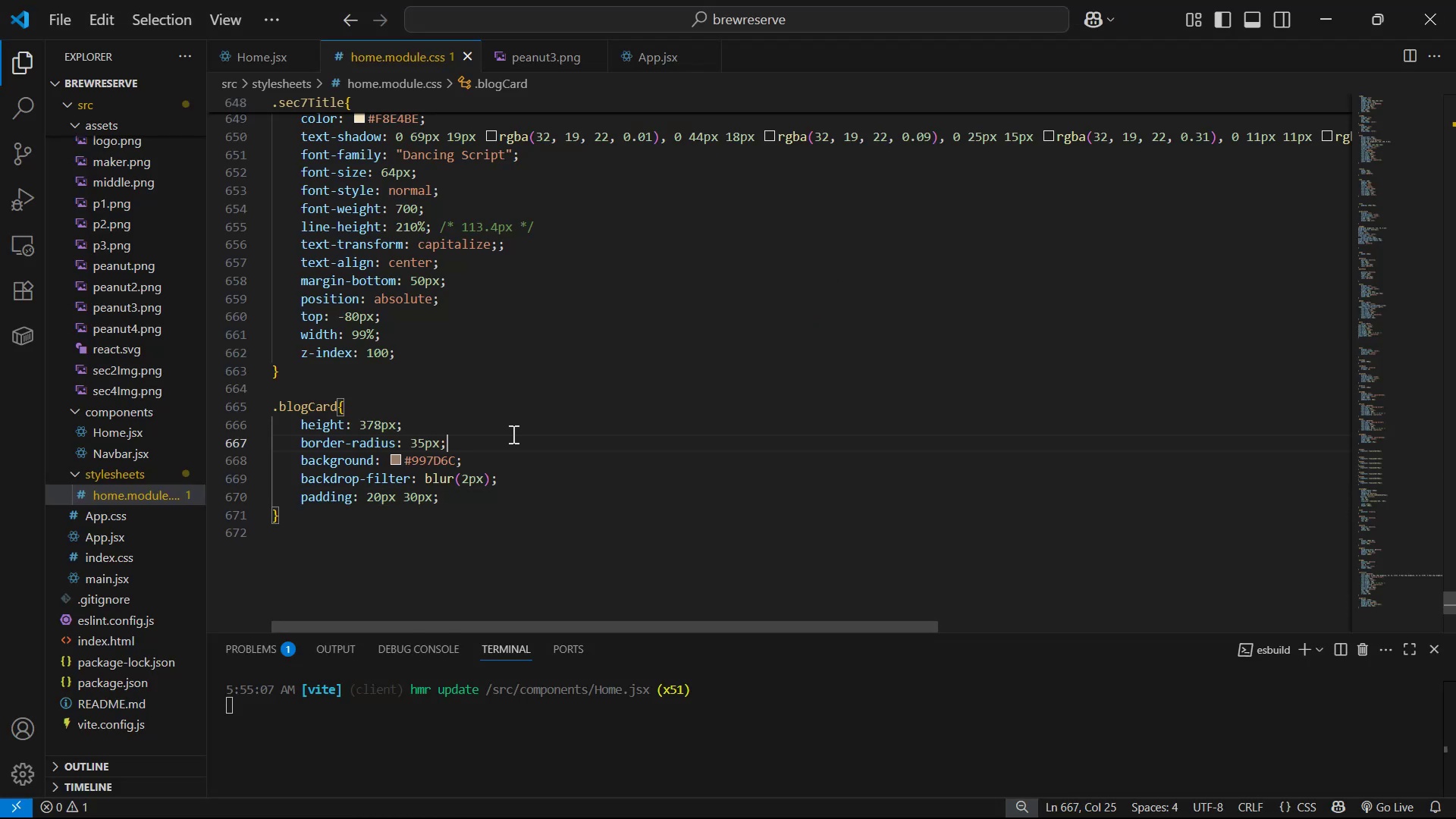 
left_click_drag(start_coordinate=[483, 406], to_coordinate=[475, 400])
 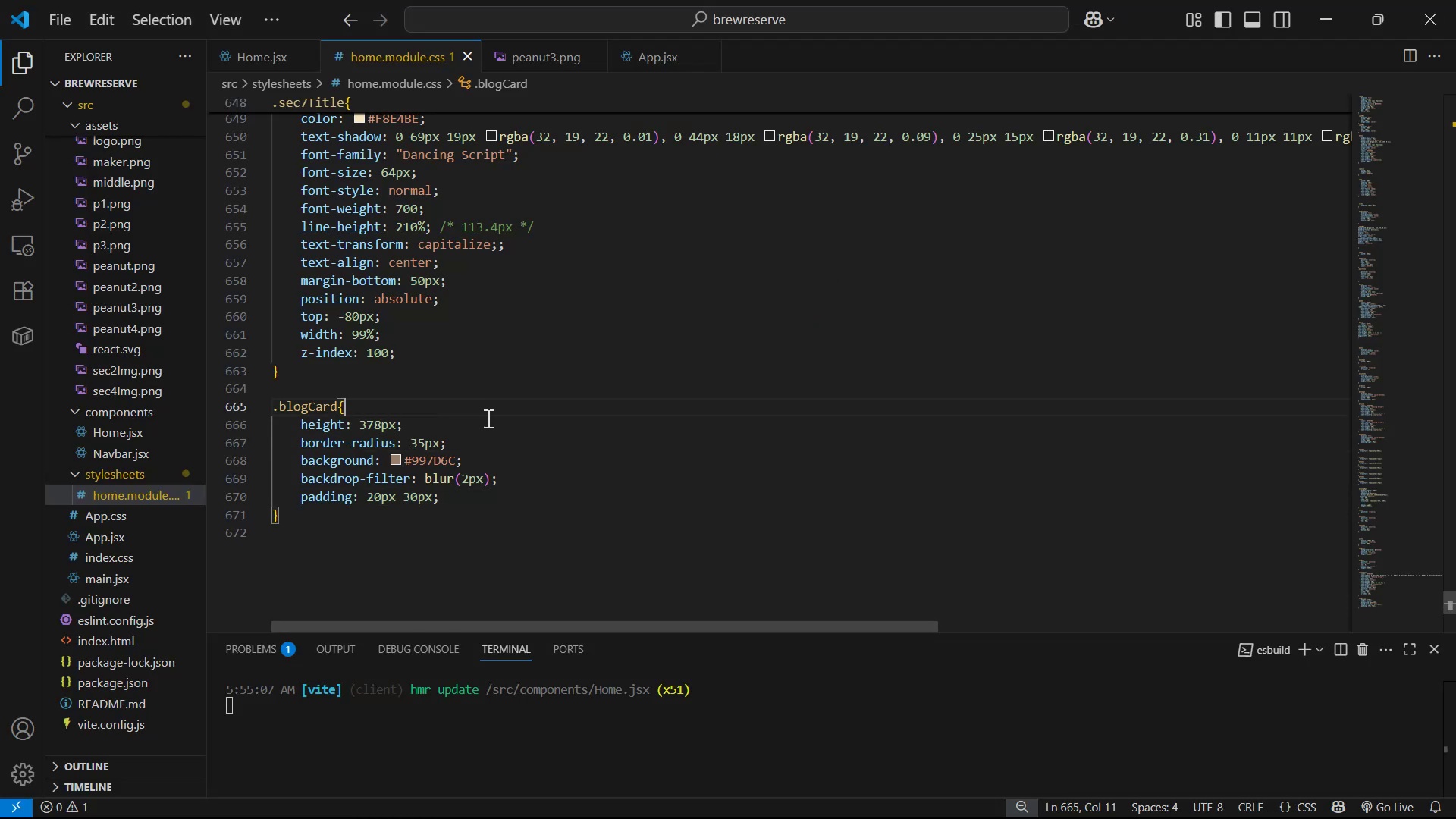 
left_click([488, 419])
 